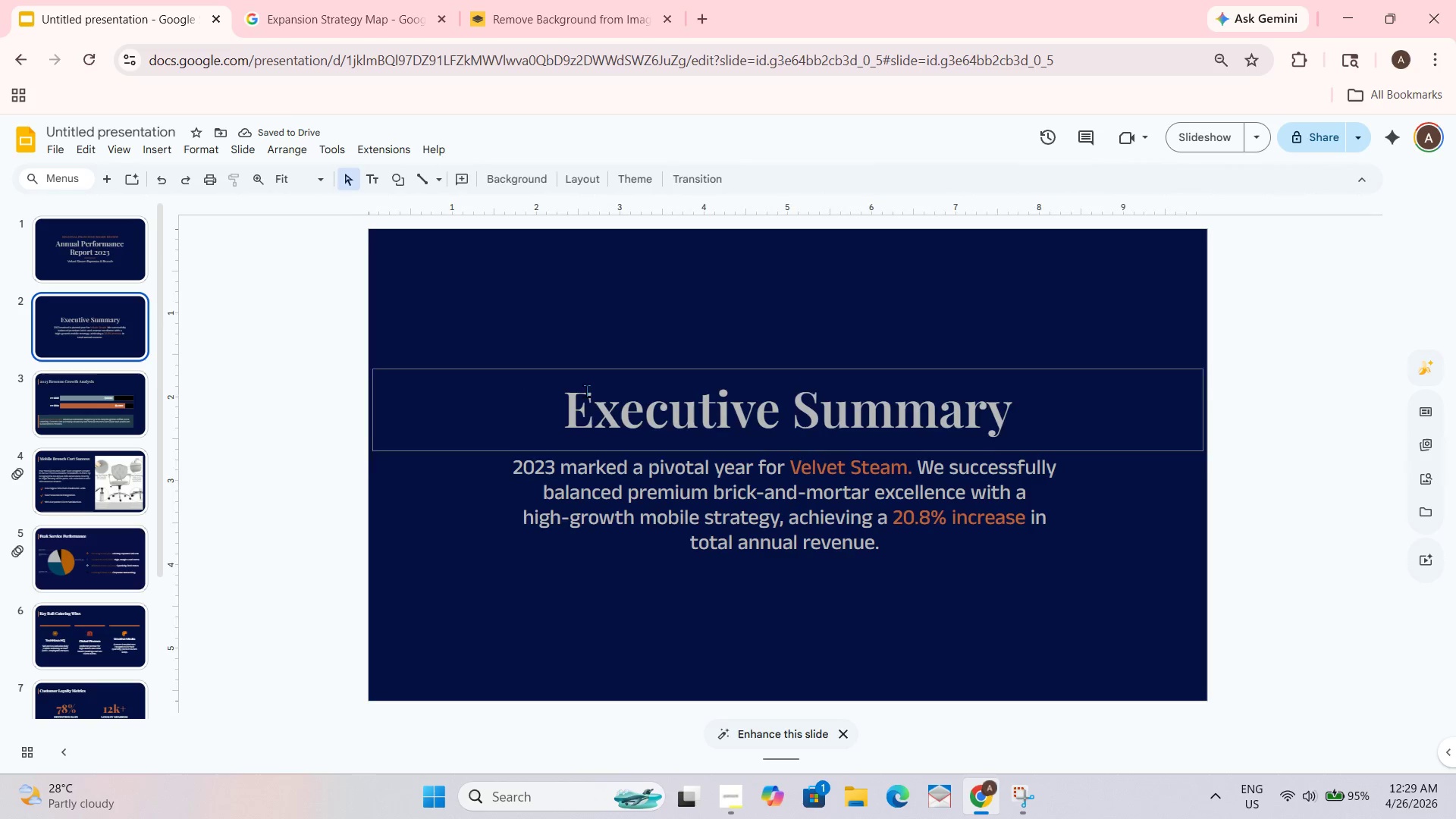 
key(Control+ControlLeft)
 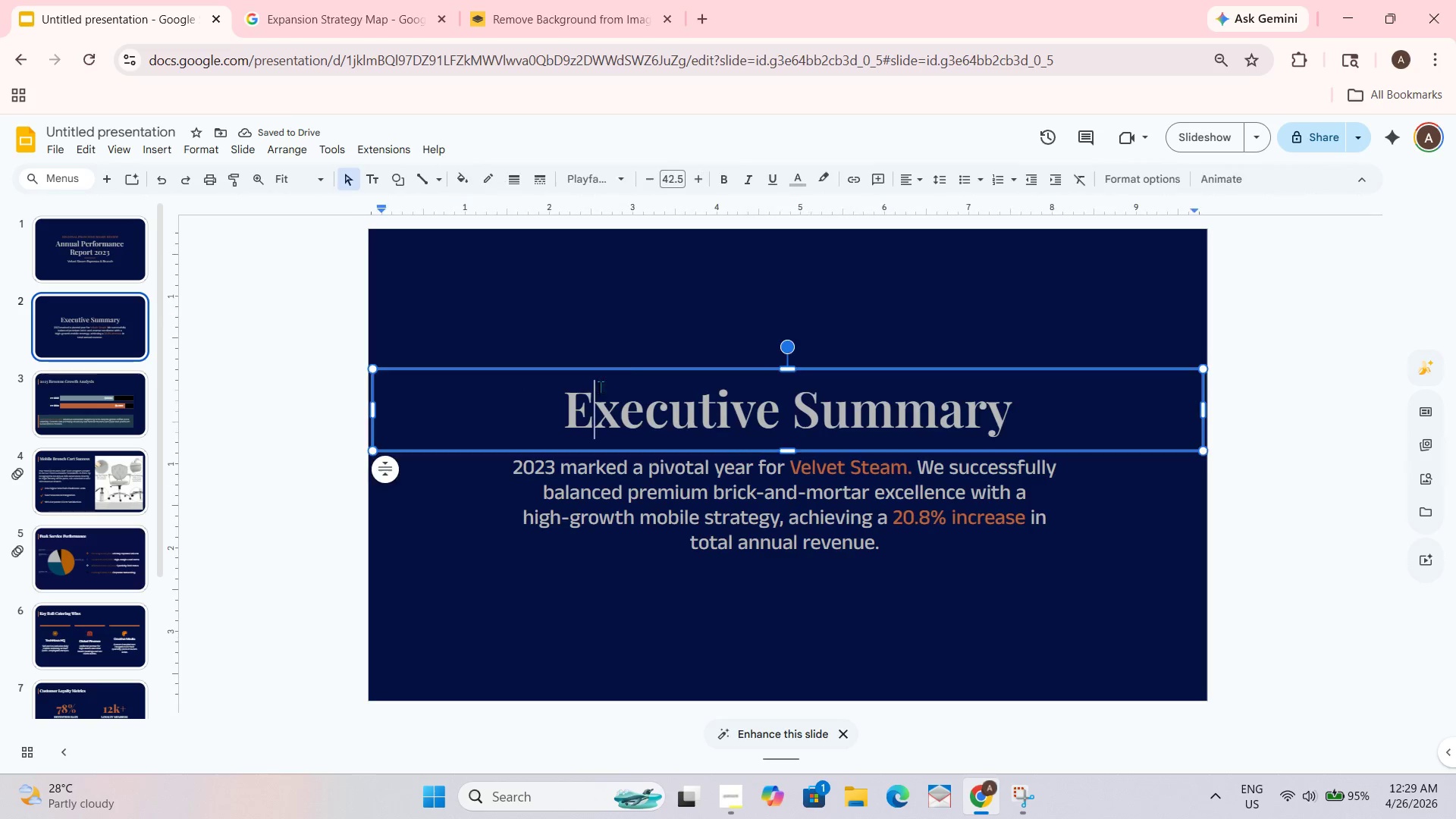 
key(Control+A)
 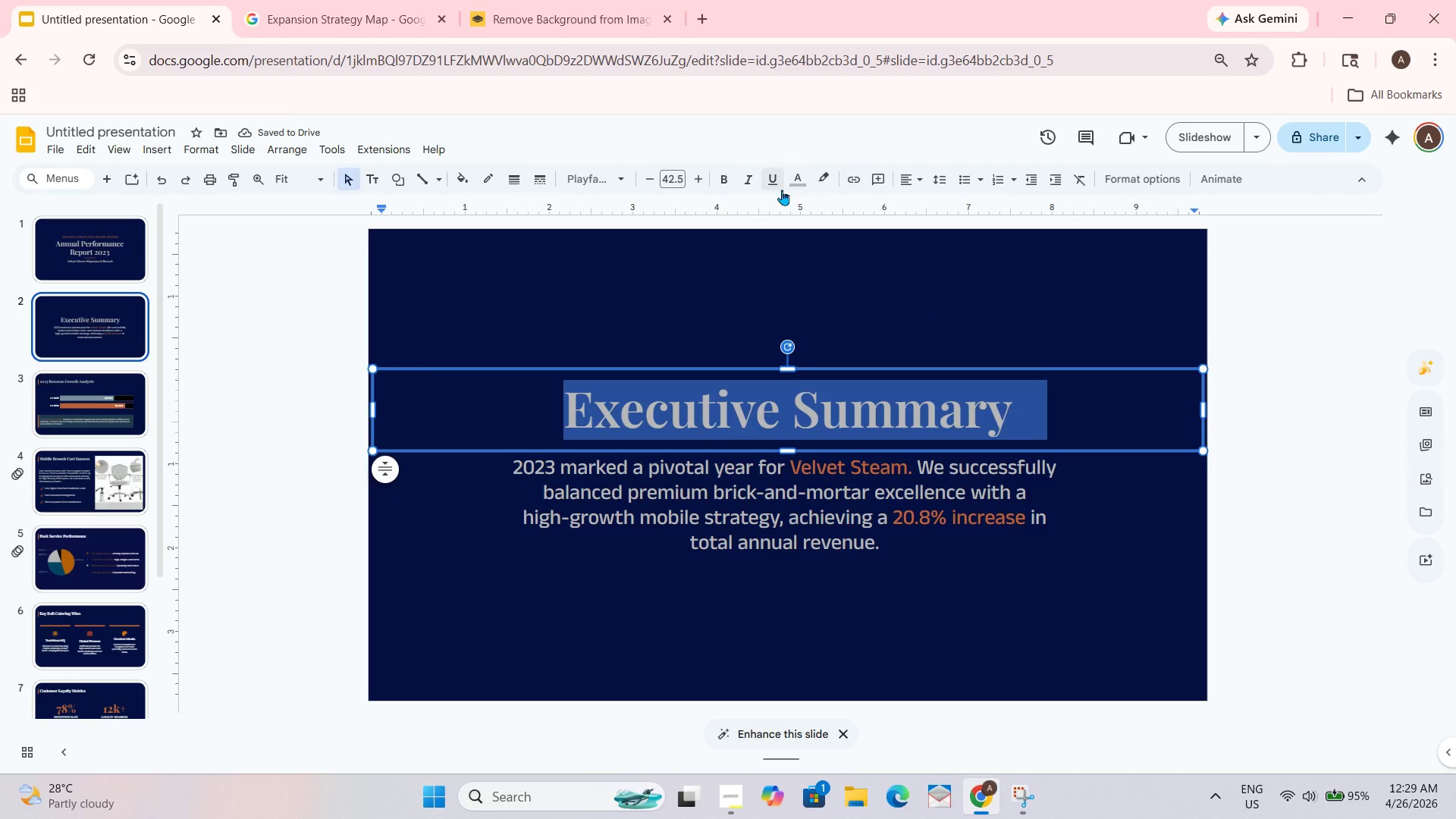 
left_click([800, 173])
 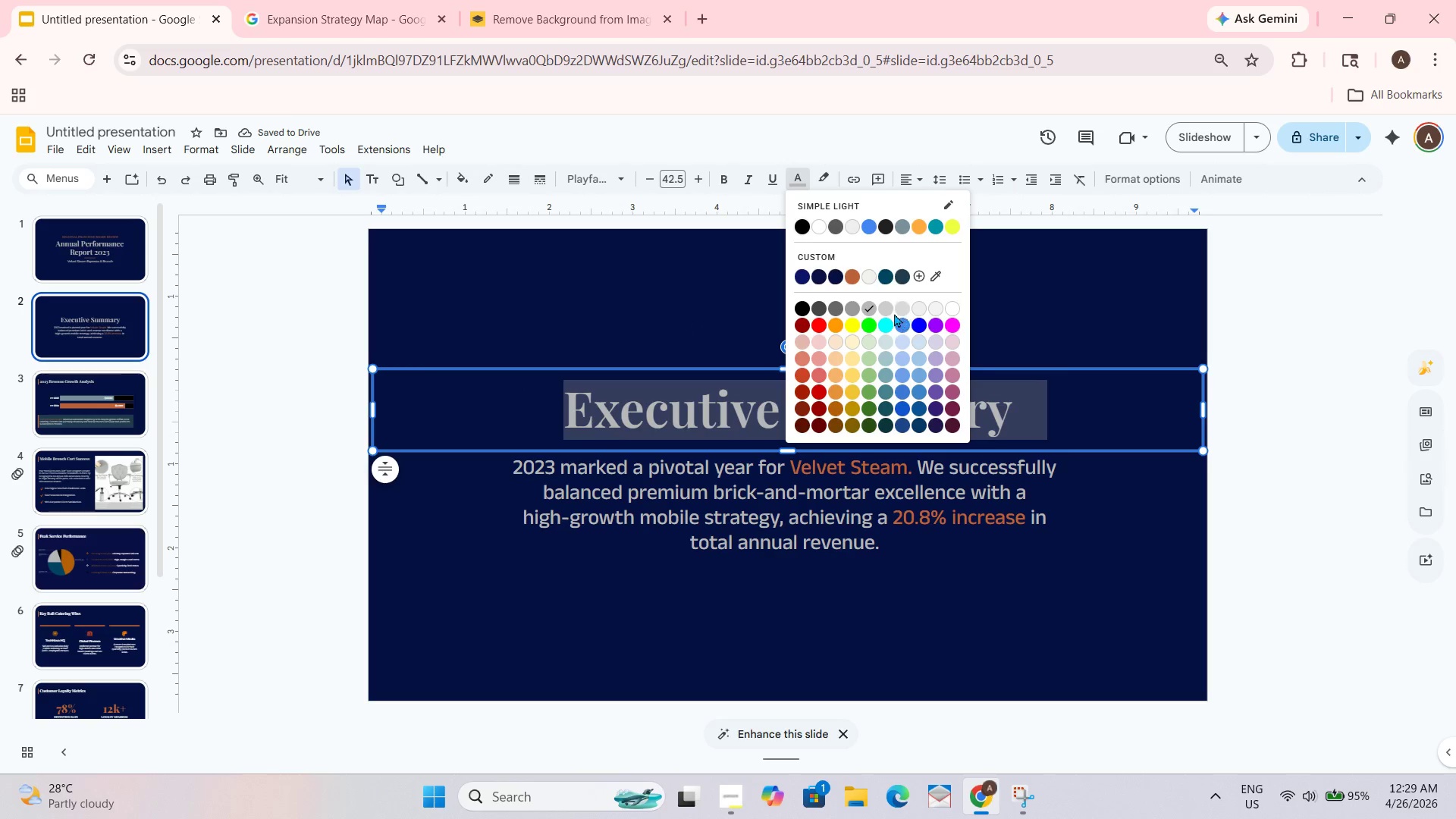 
left_click([891, 306])
 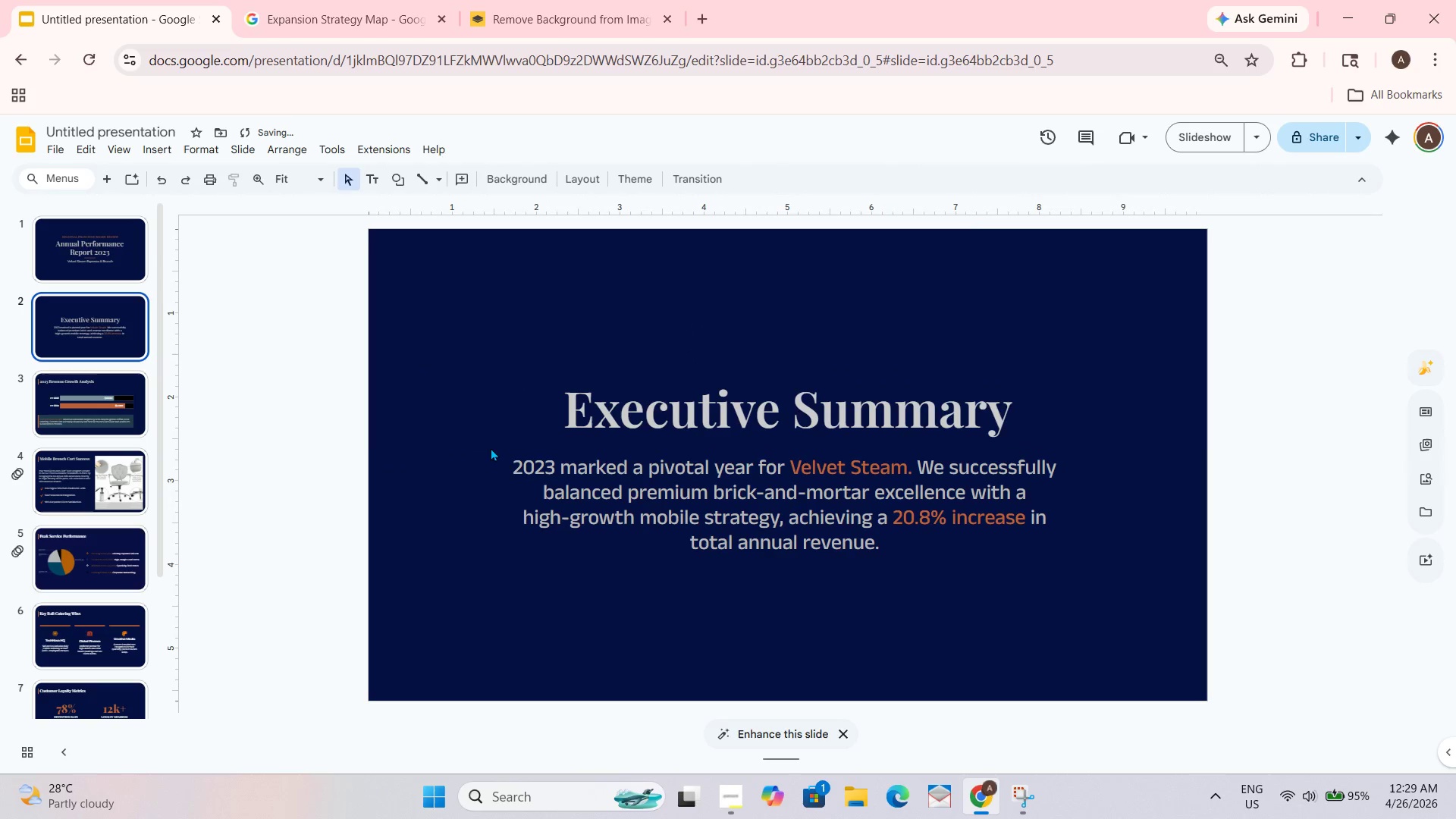 
left_click_drag(start_coordinate=[510, 467], to_coordinate=[730, 508])
 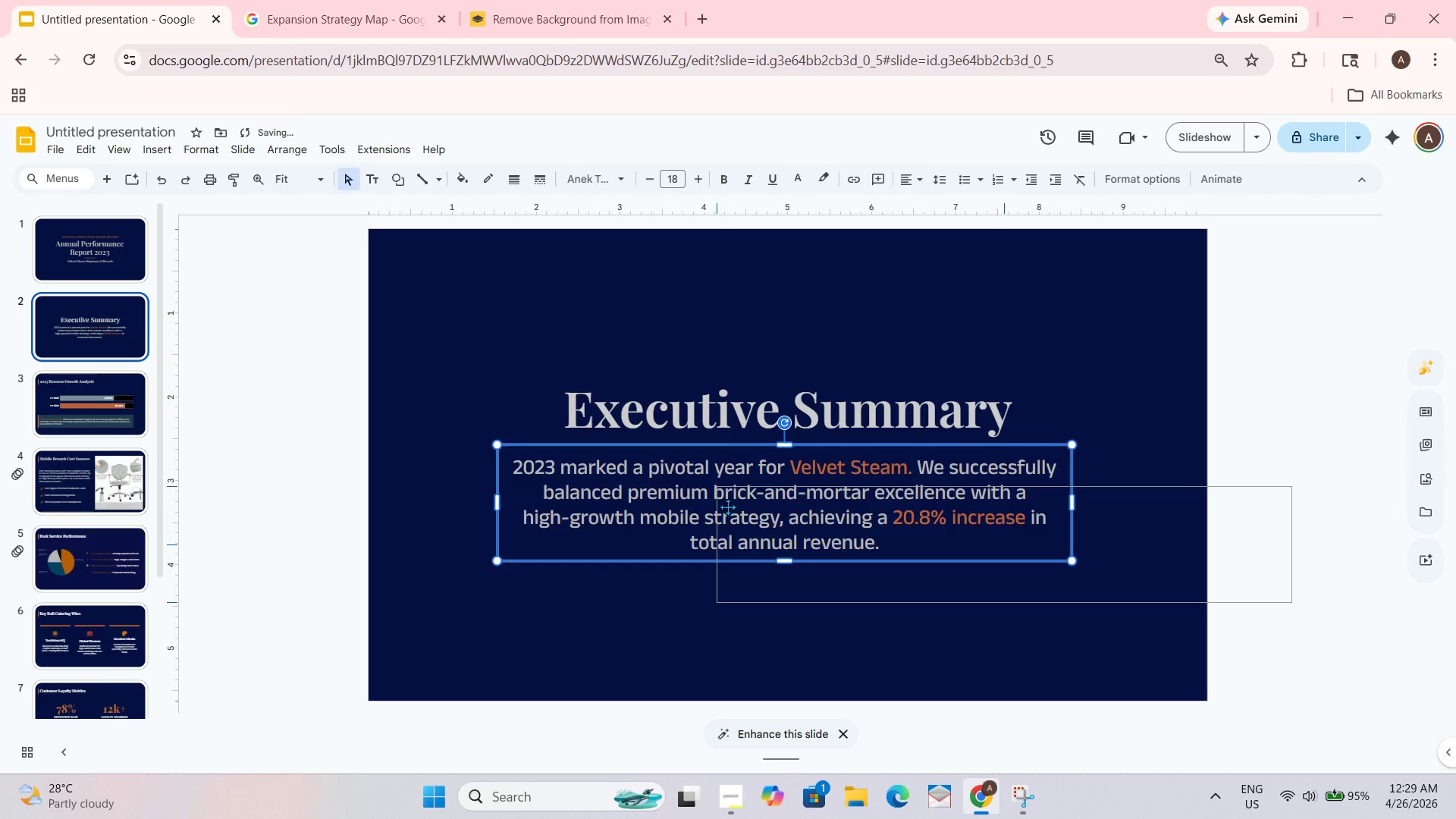 
key(Control+ControlLeft)
 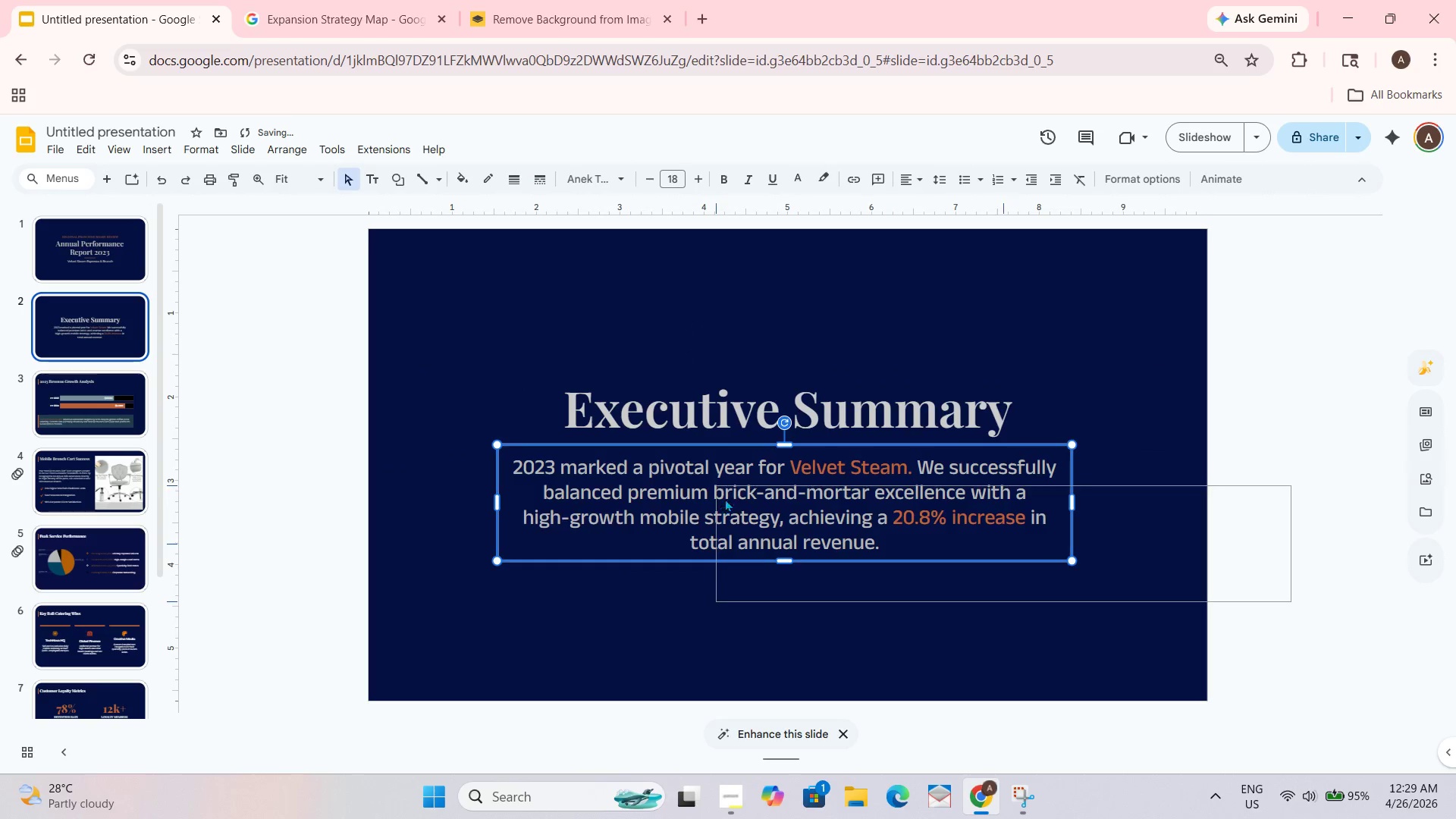 
key(Control+Z)
 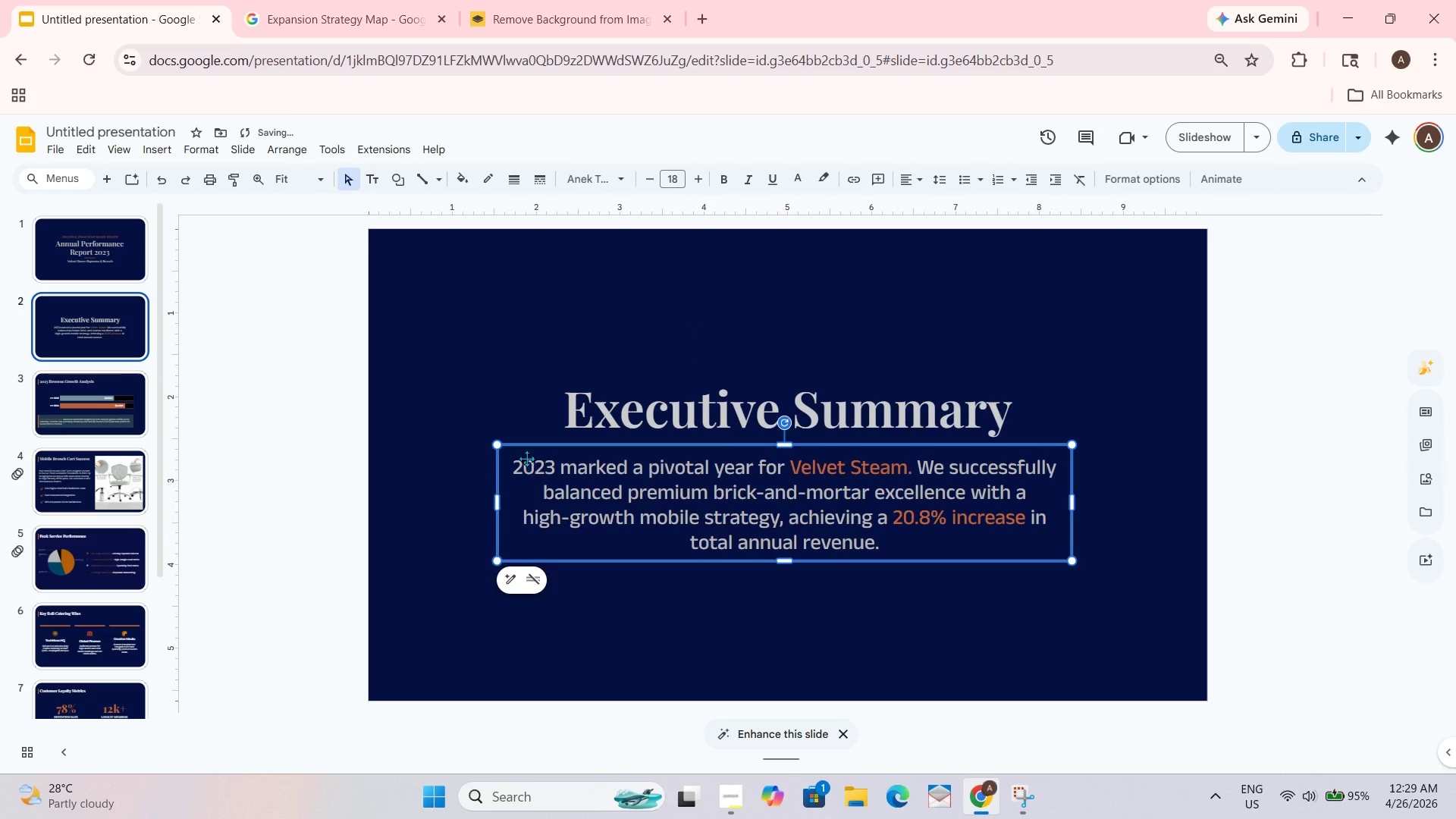 
left_click([514, 466])
 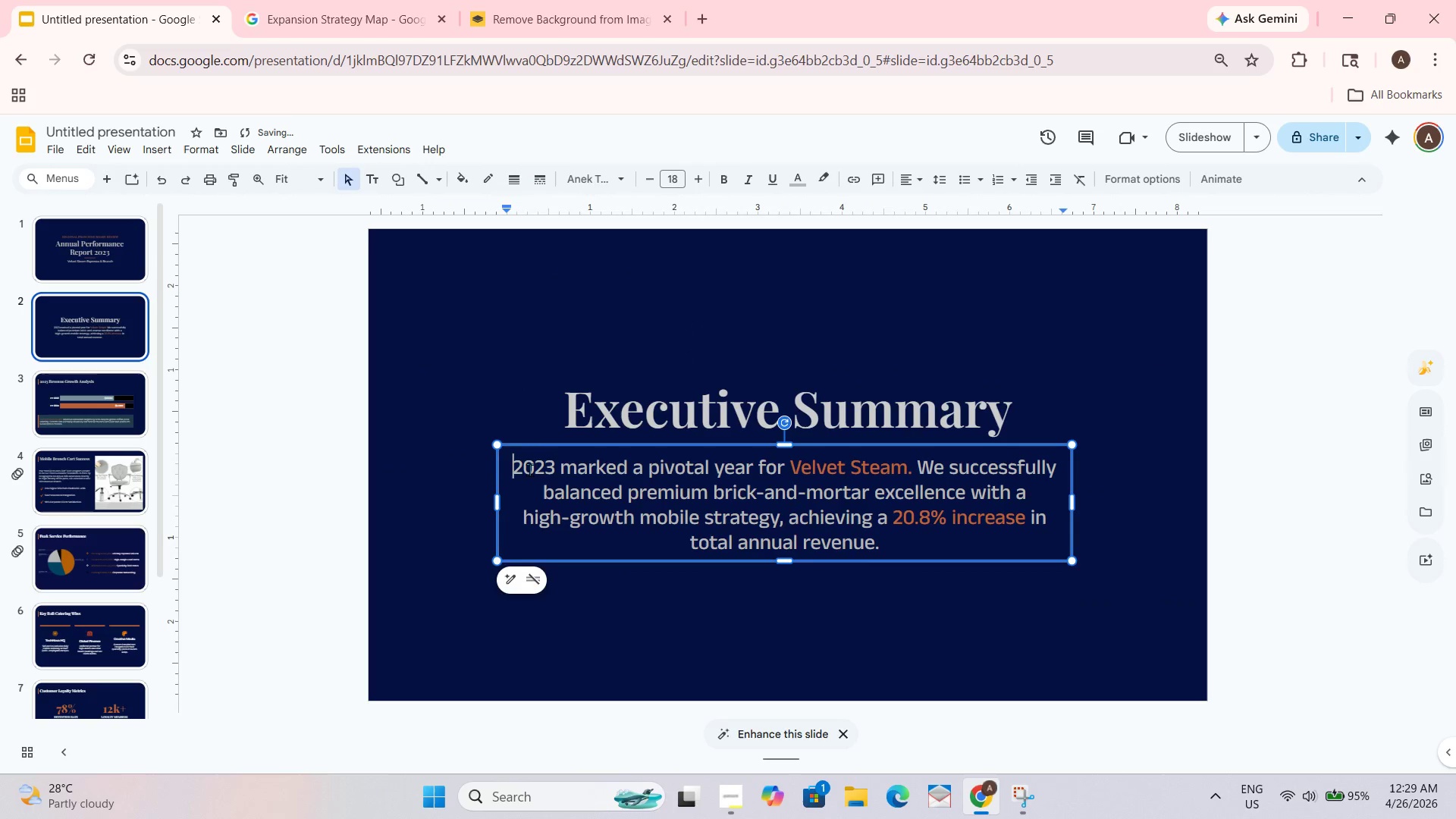 
key(Control+ControlLeft)
 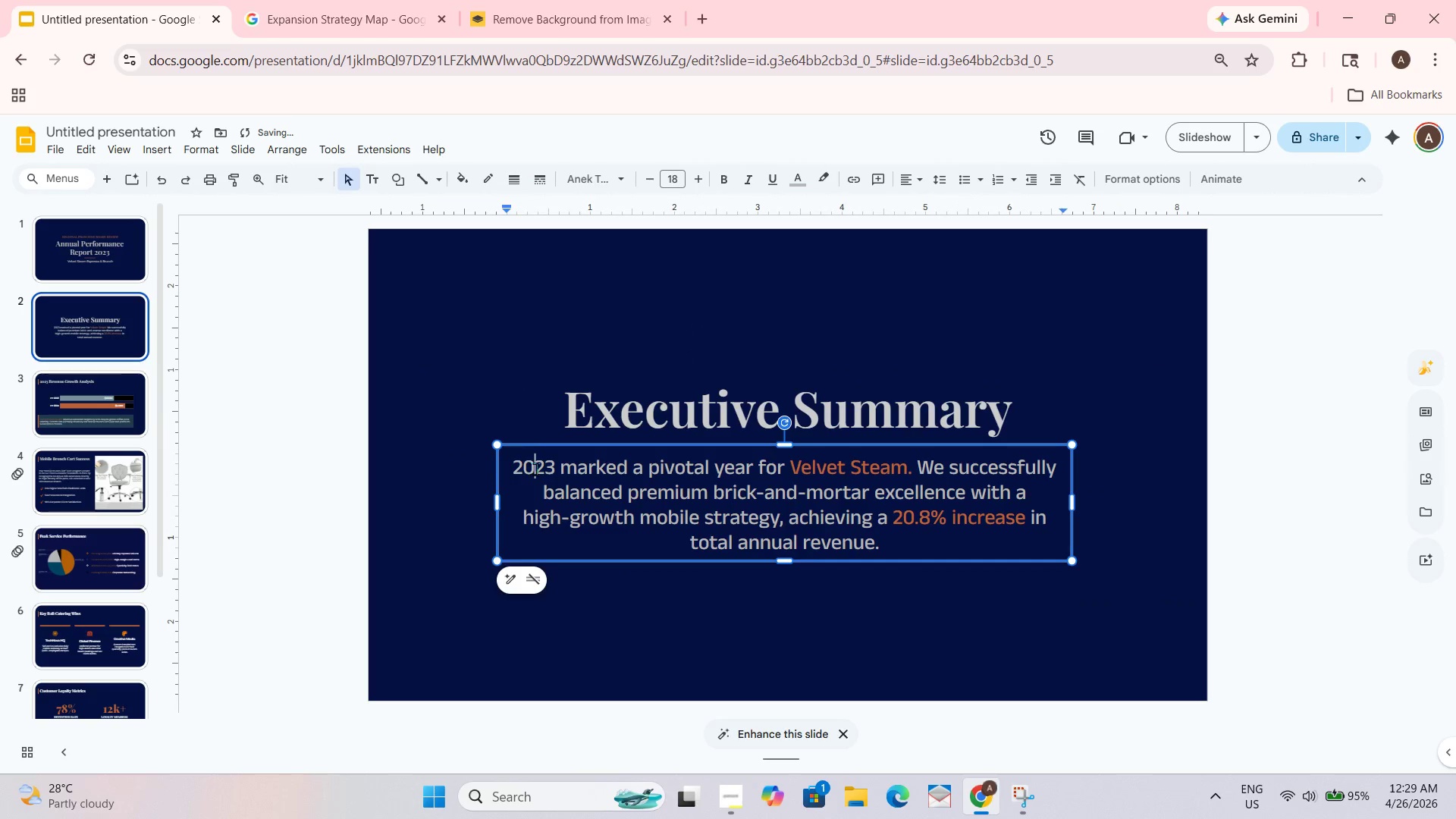 
key(Control+ControlLeft)
 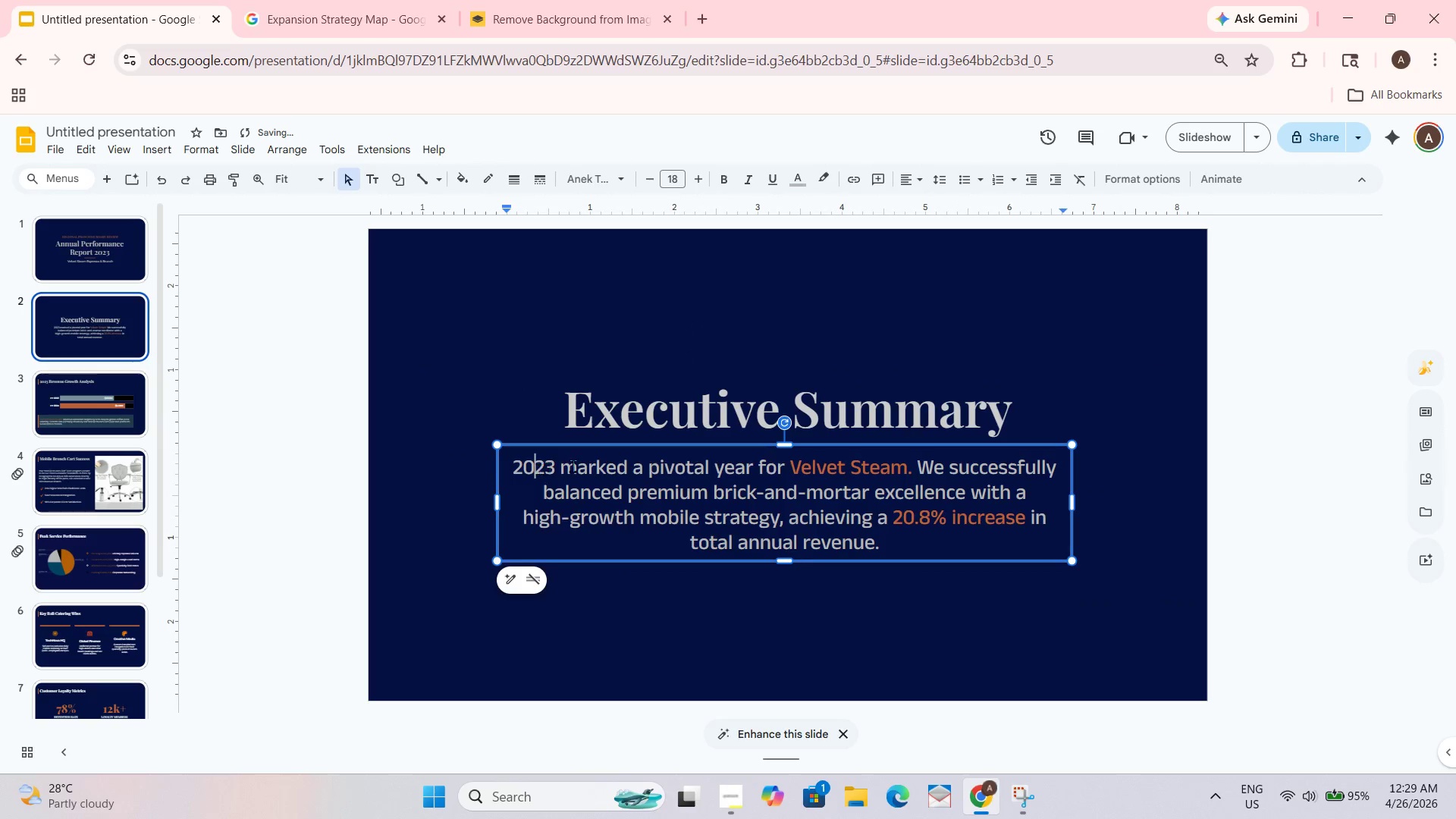 
key(Control+A)
 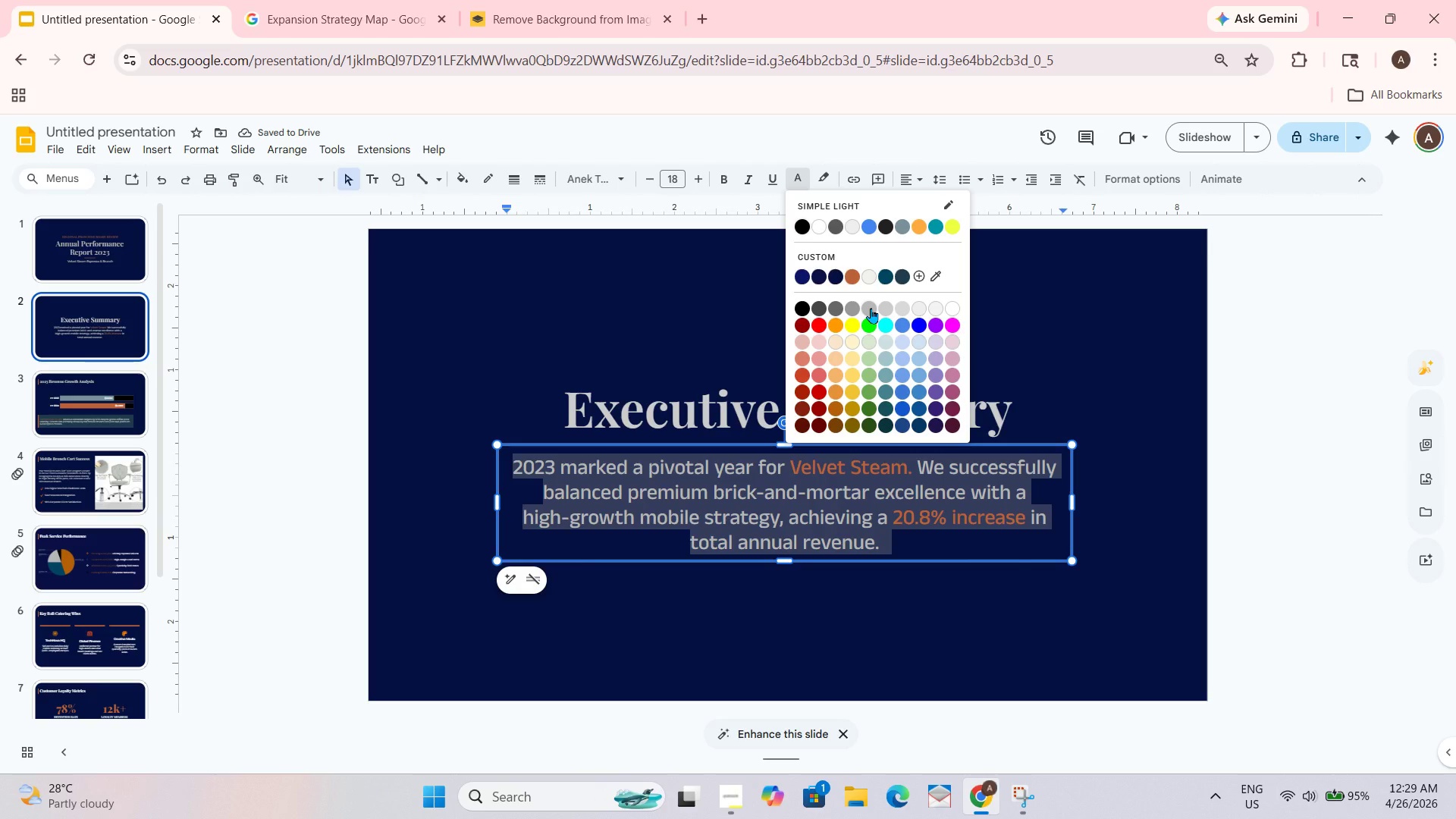 
left_click([889, 308])
 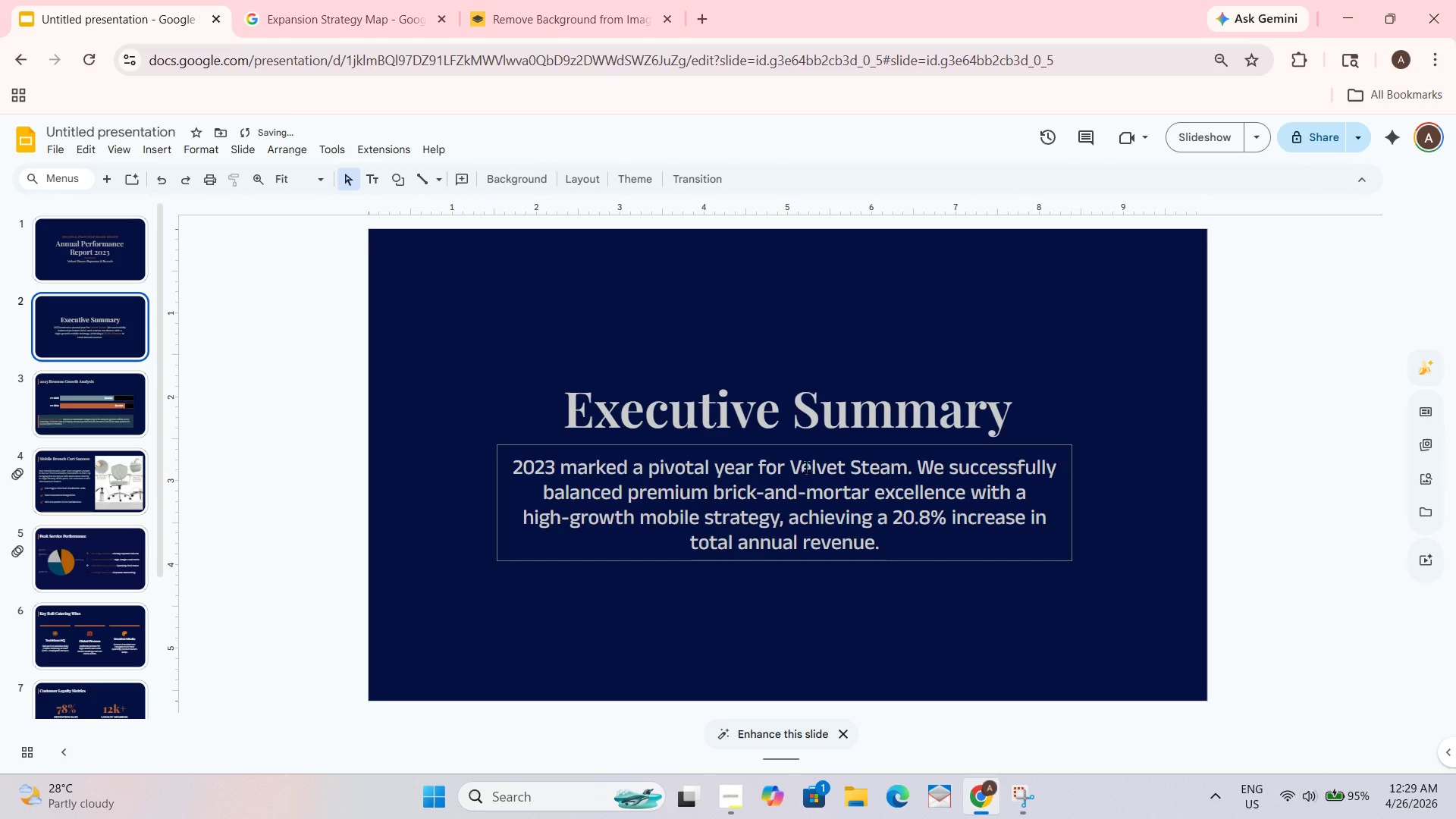 
left_click_drag(start_coordinate=[793, 466], to_coordinate=[910, 478])
 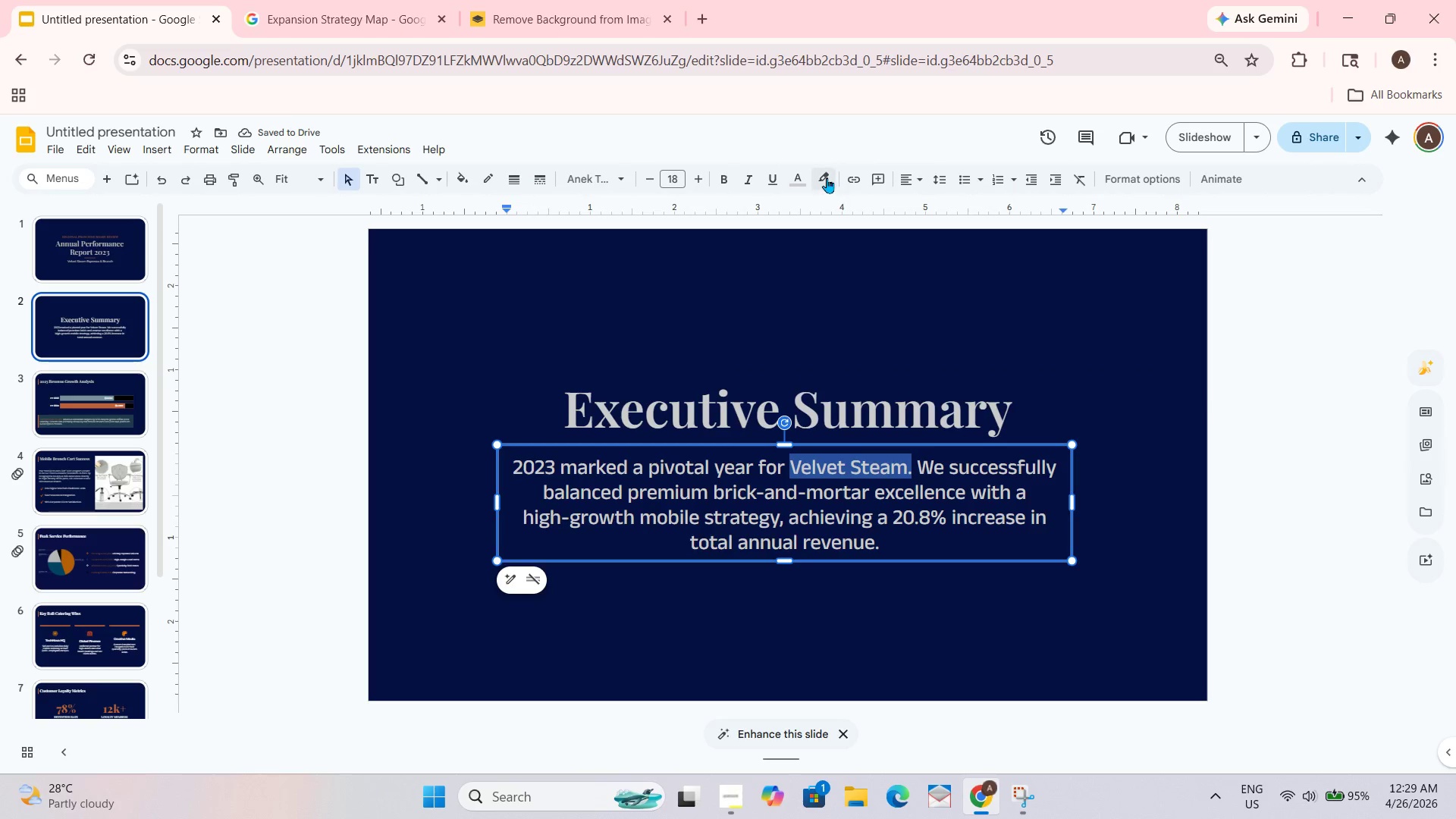 
left_click([801, 177])
 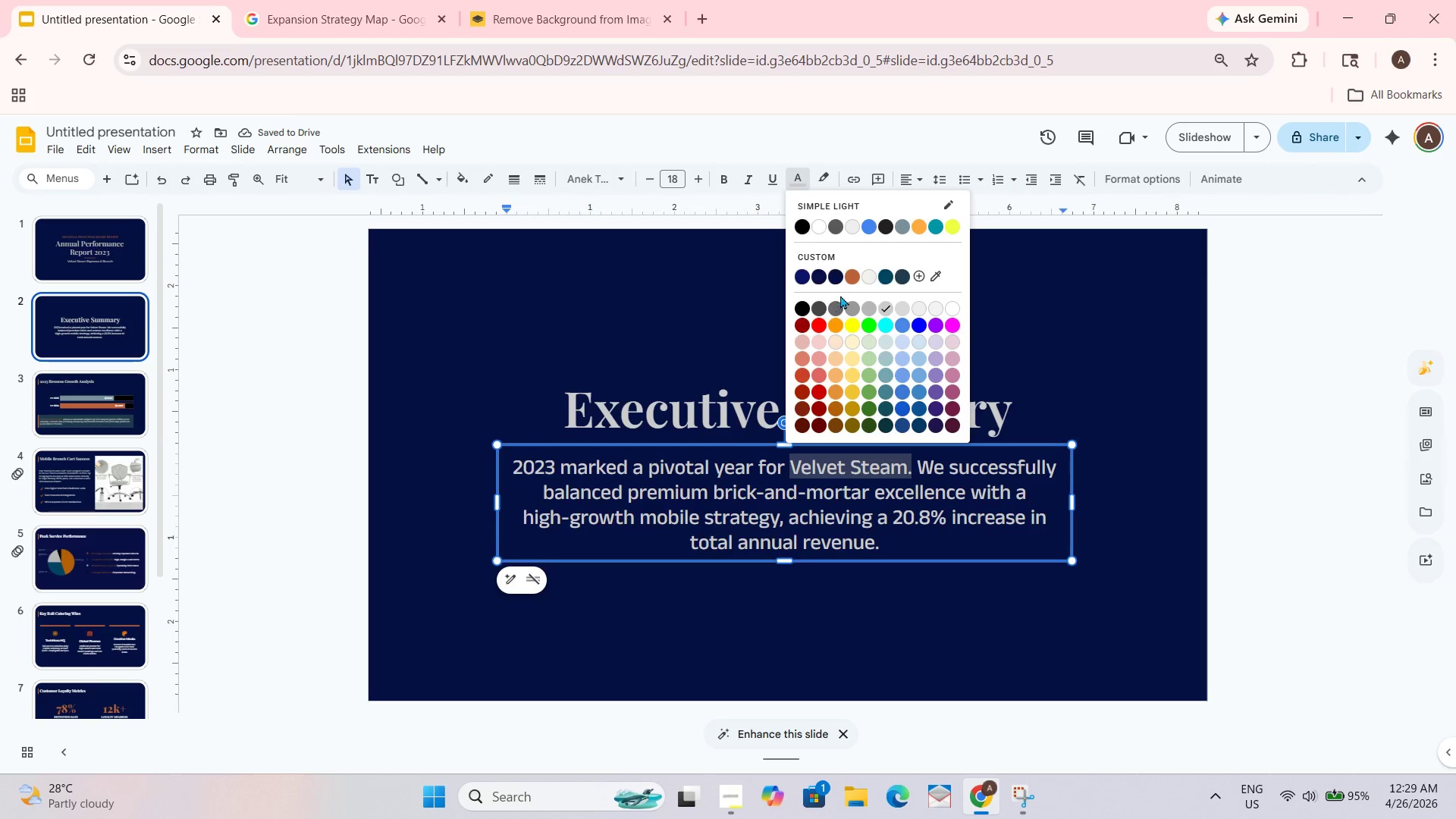 
left_click([853, 273])
 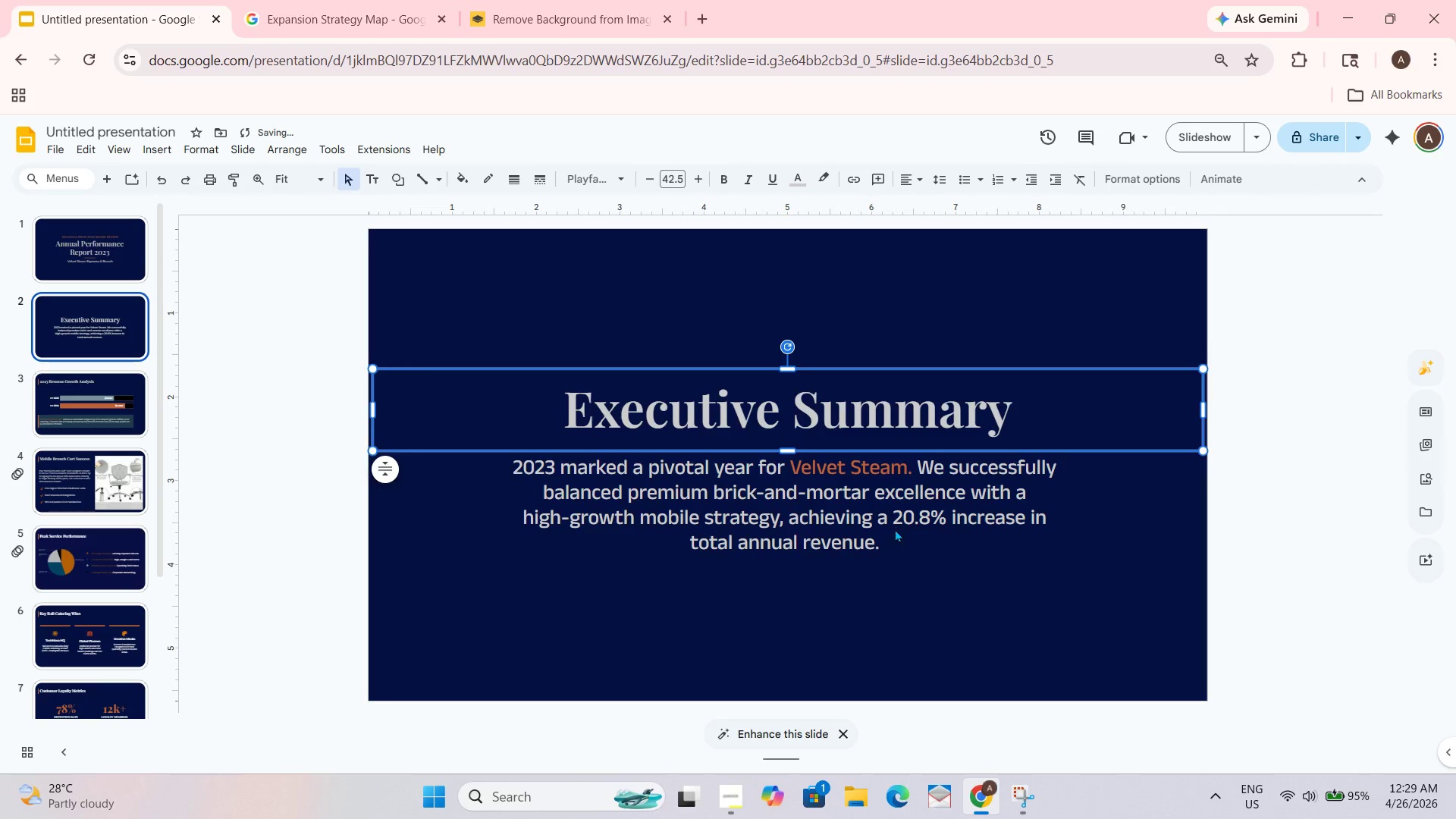 
left_click([895, 523])
 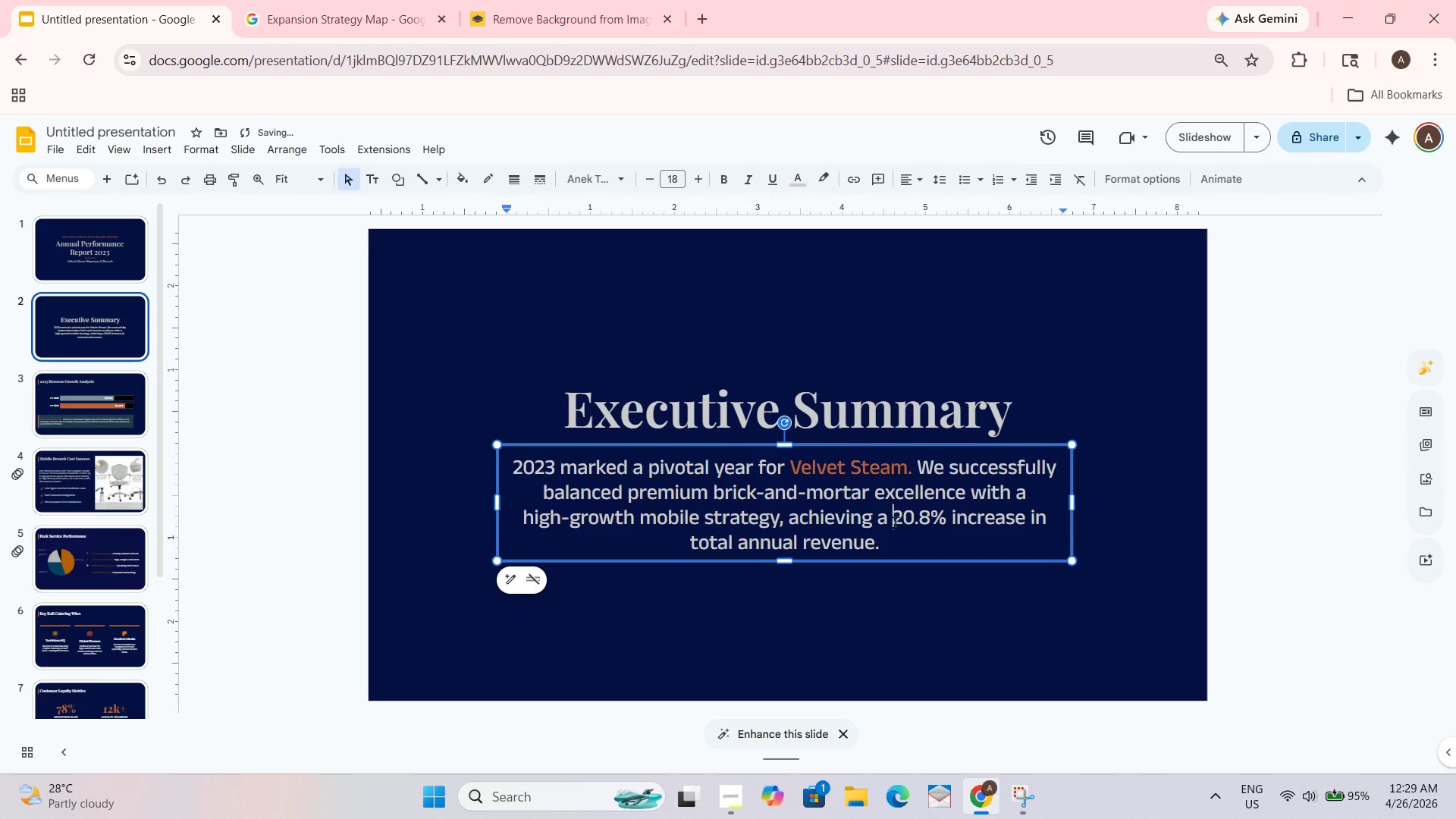 
left_click_drag(start_coordinate=[895, 522], to_coordinate=[989, 522])
 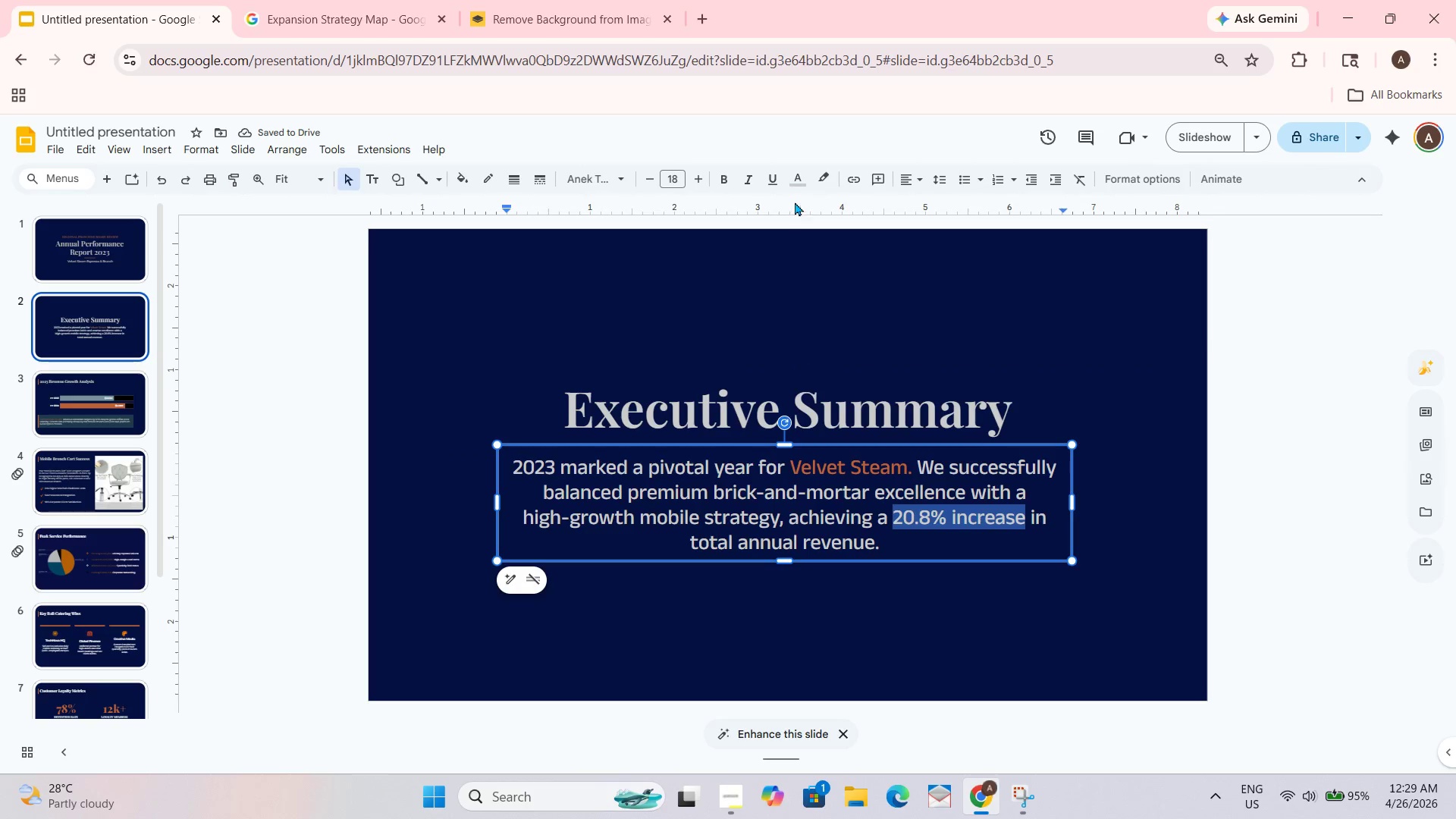 
left_click([789, 183])
 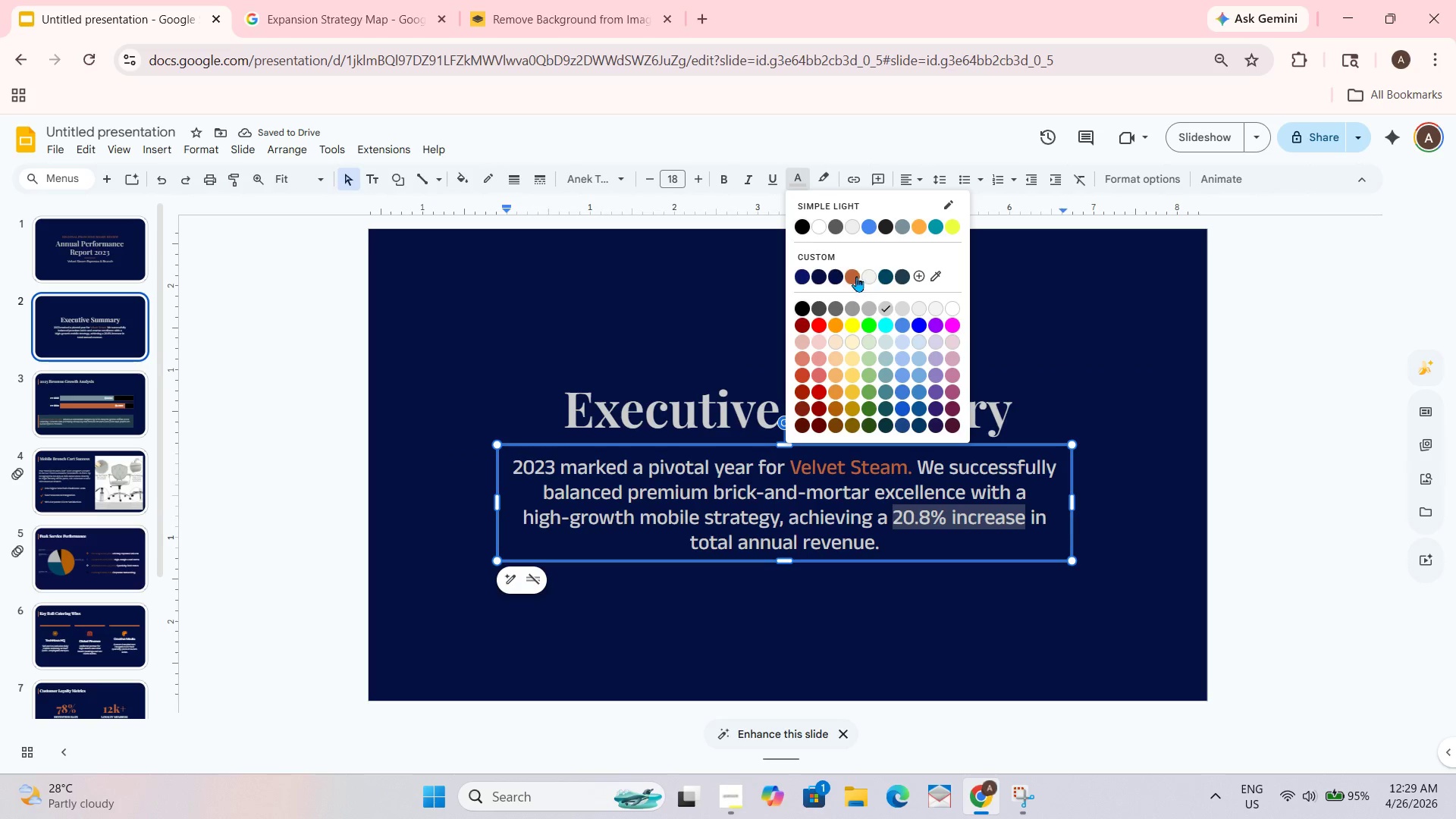 
double_click([996, 309])
 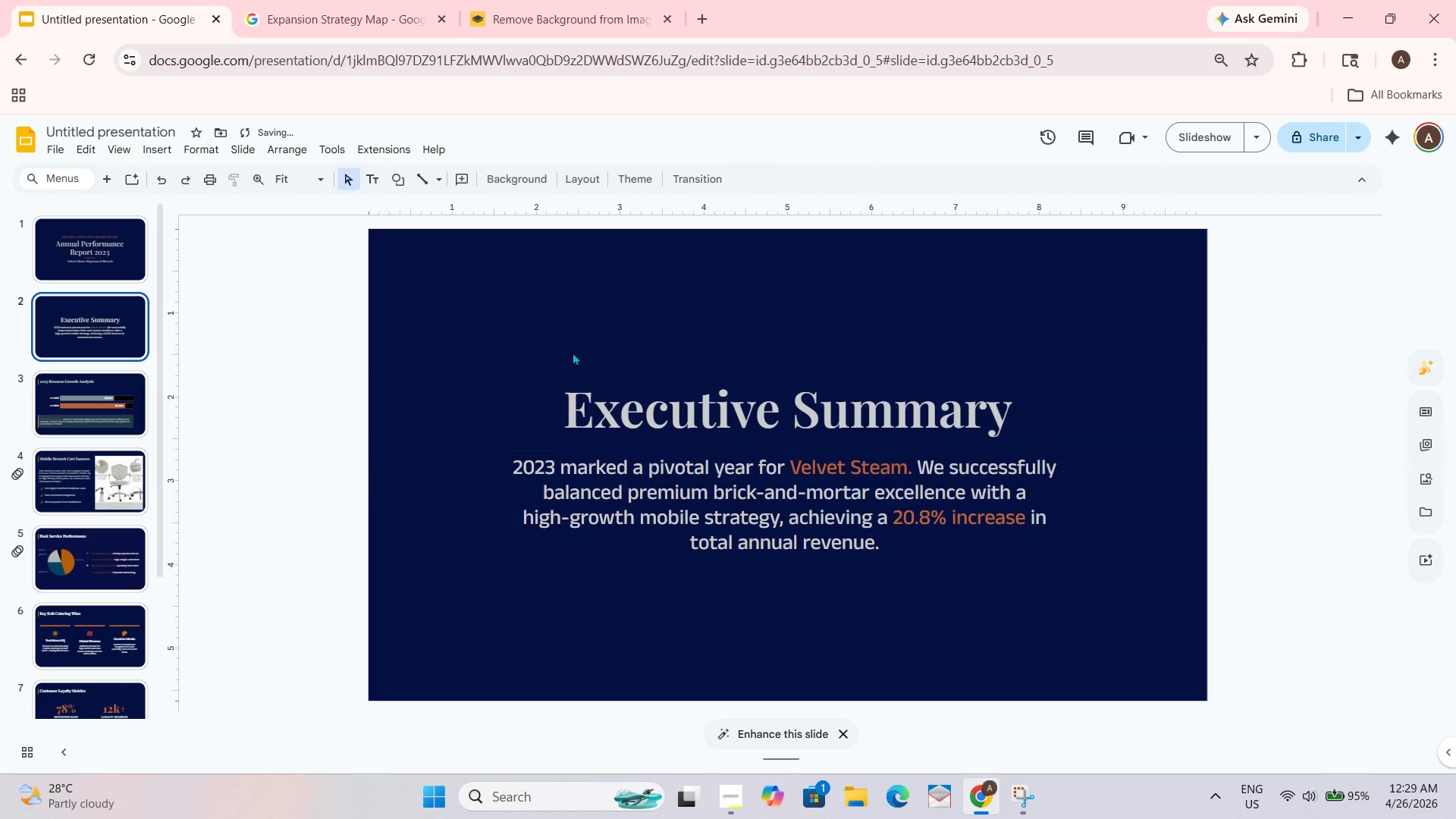 
left_click_drag(start_coordinate=[514, 325], to_coordinate=[1082, 642])
 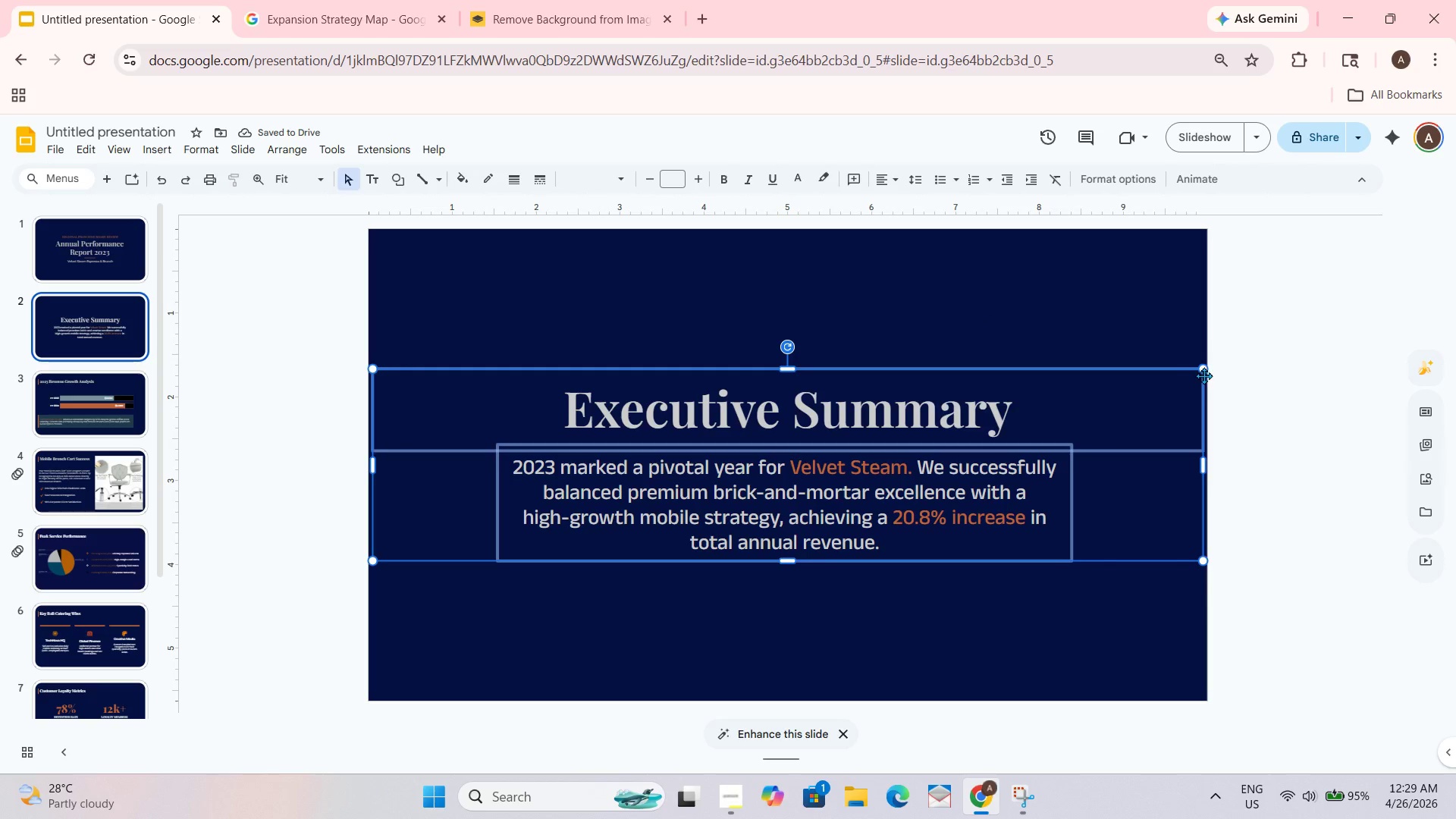 
left_click([998, 645])
 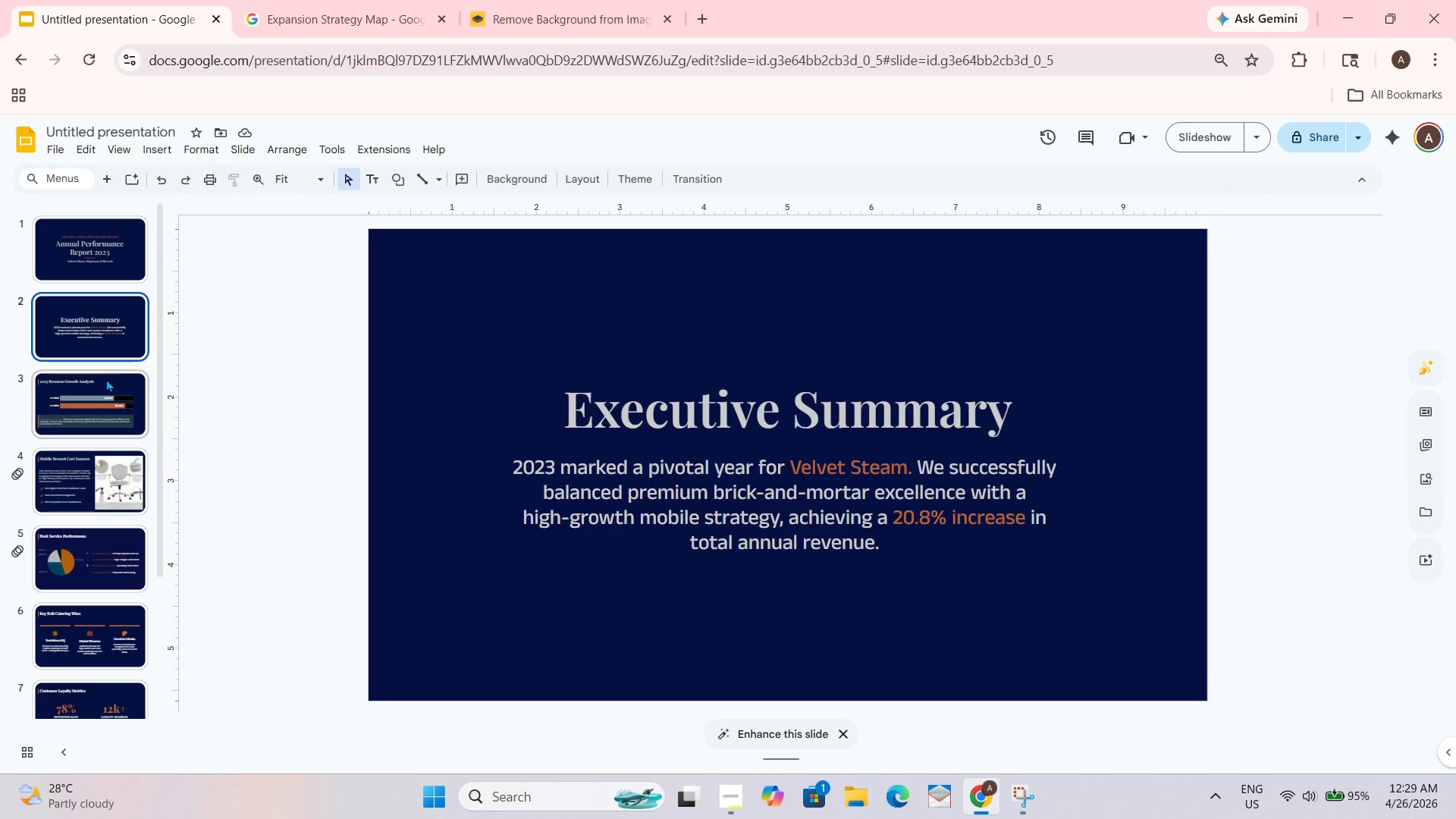 
left_click([86, 323])
 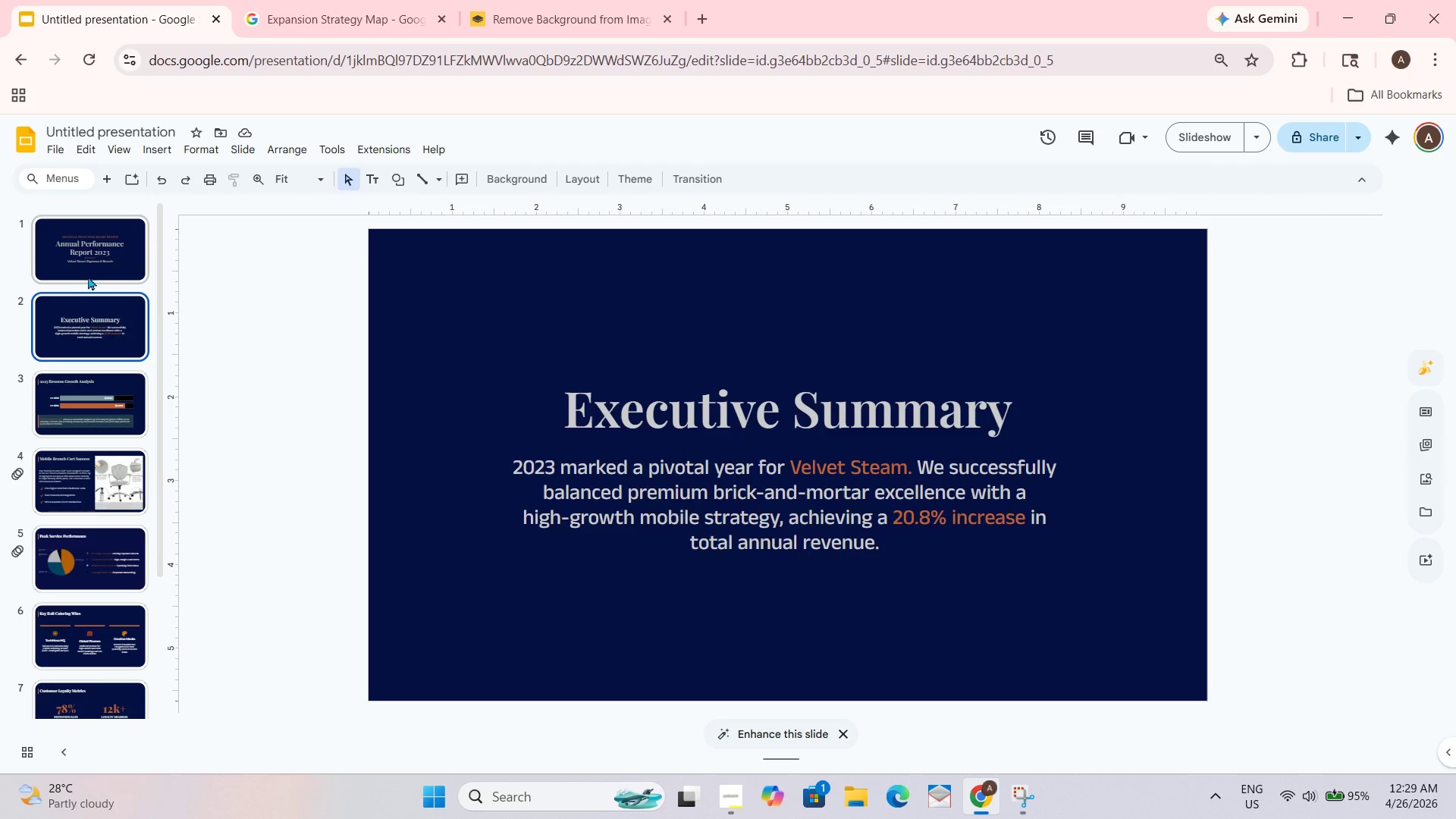 
left_click([111, 366])
 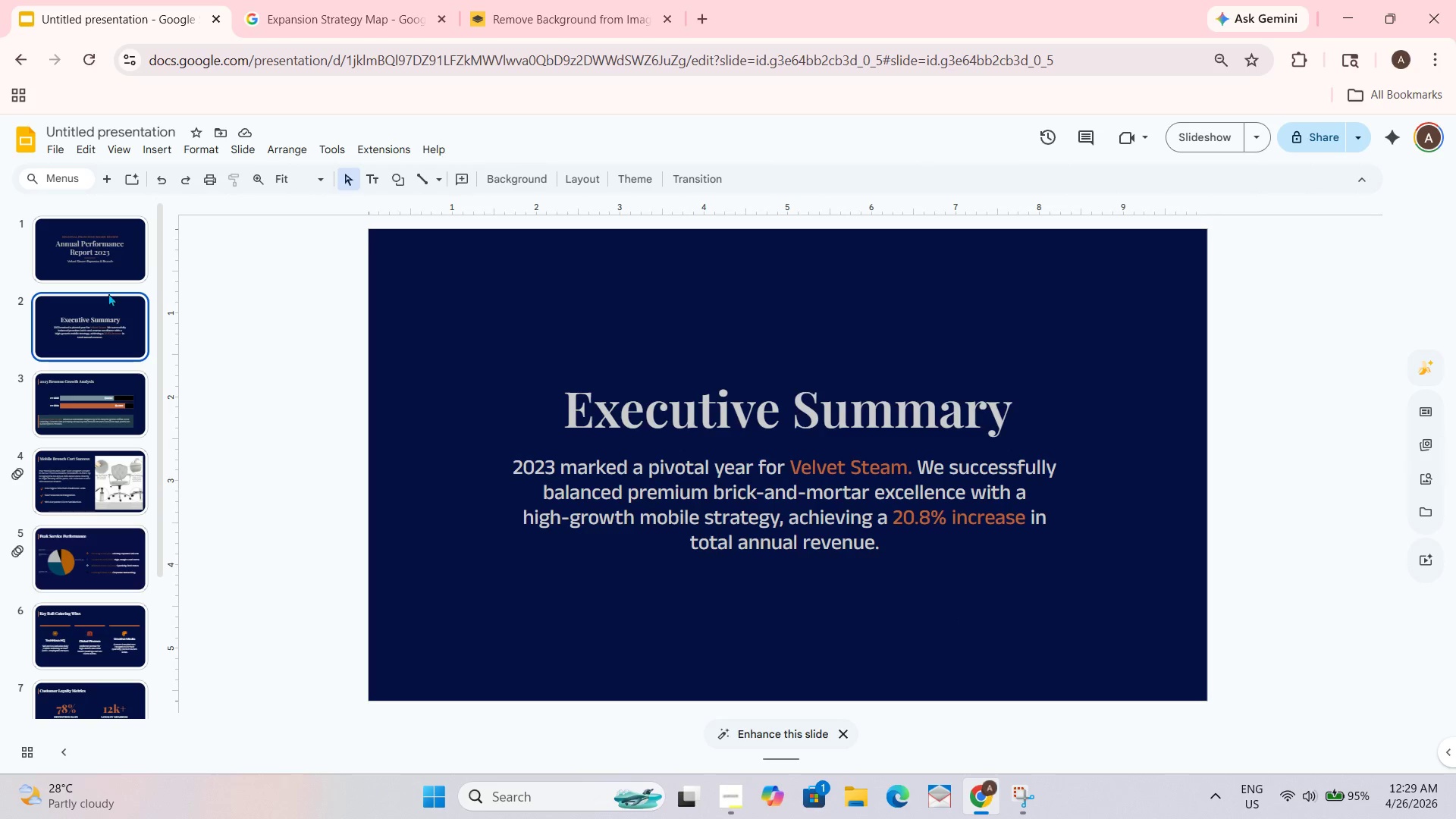 
left_click([108, 278])
 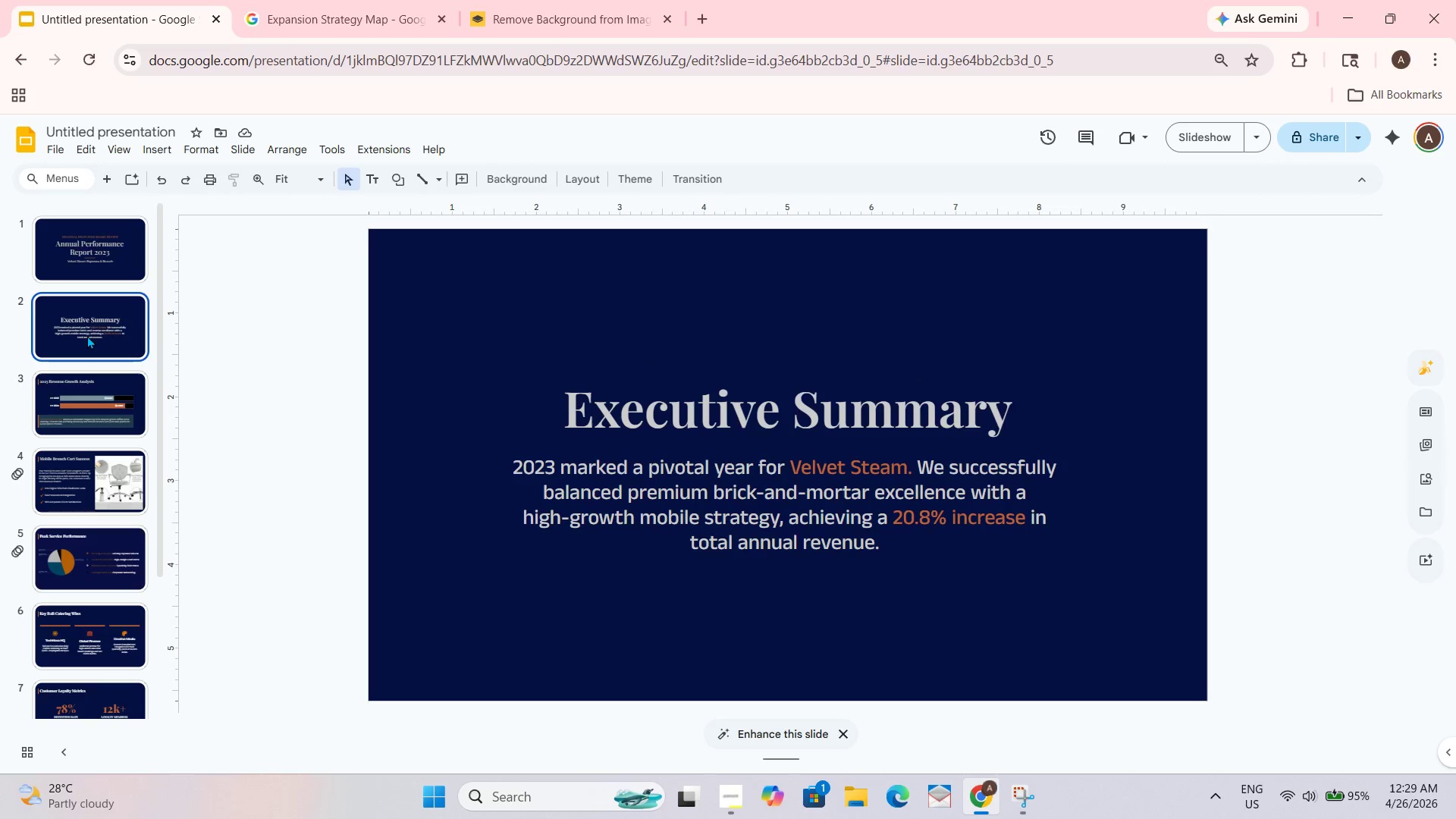 
double_click([80, 262])
 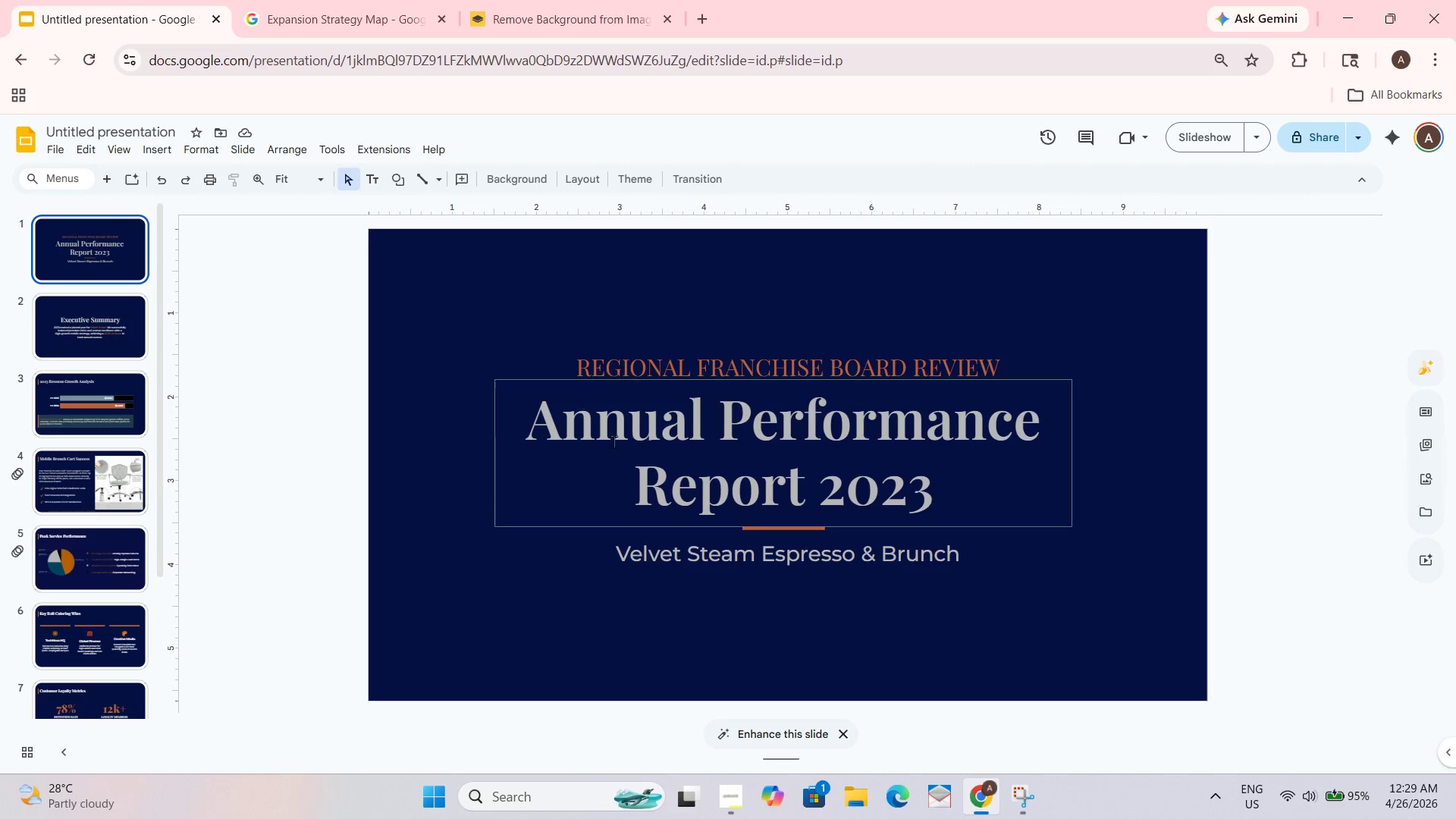 
left_click([609, 457])
 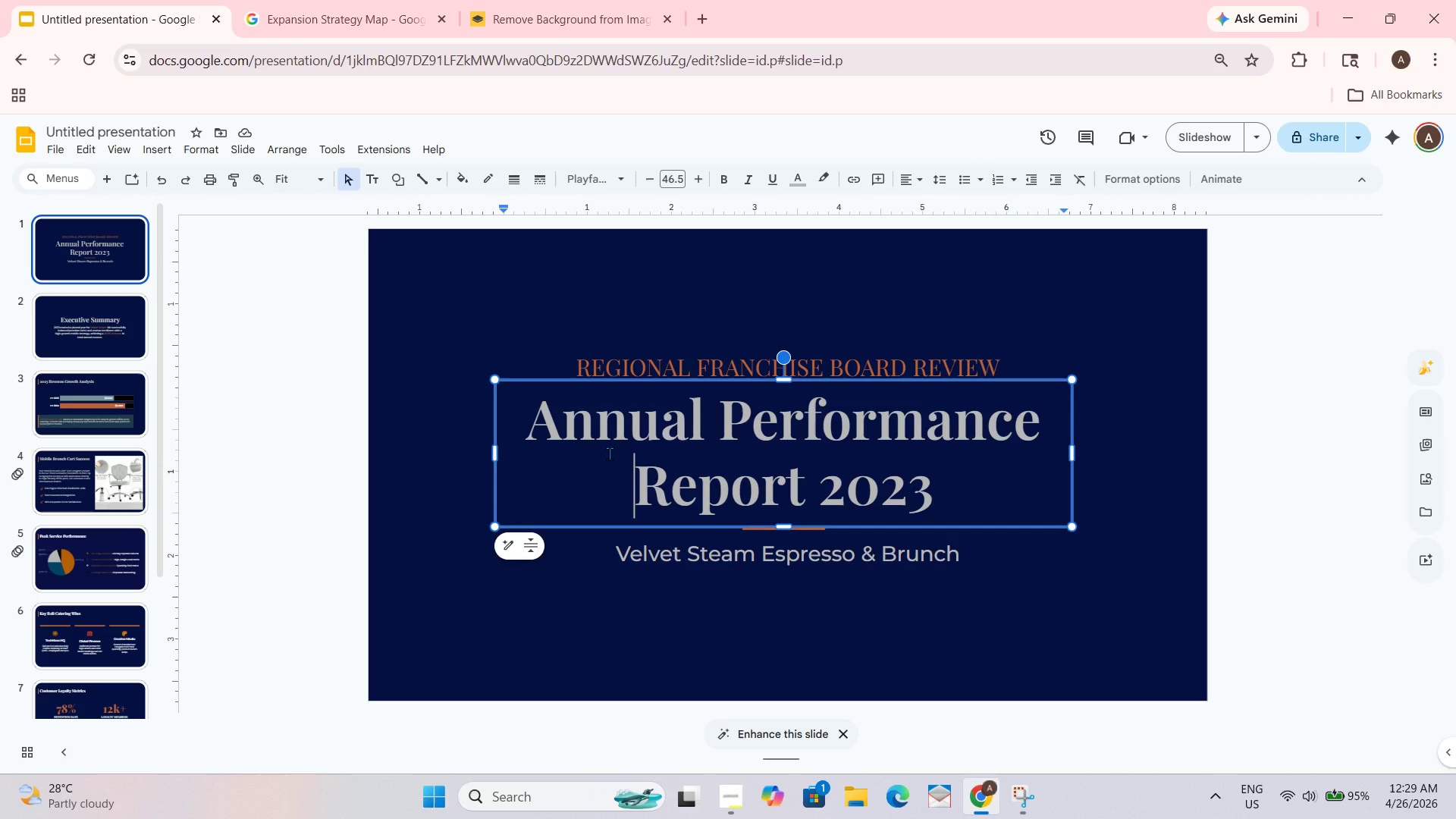 
key(Control+ControlLeft)
 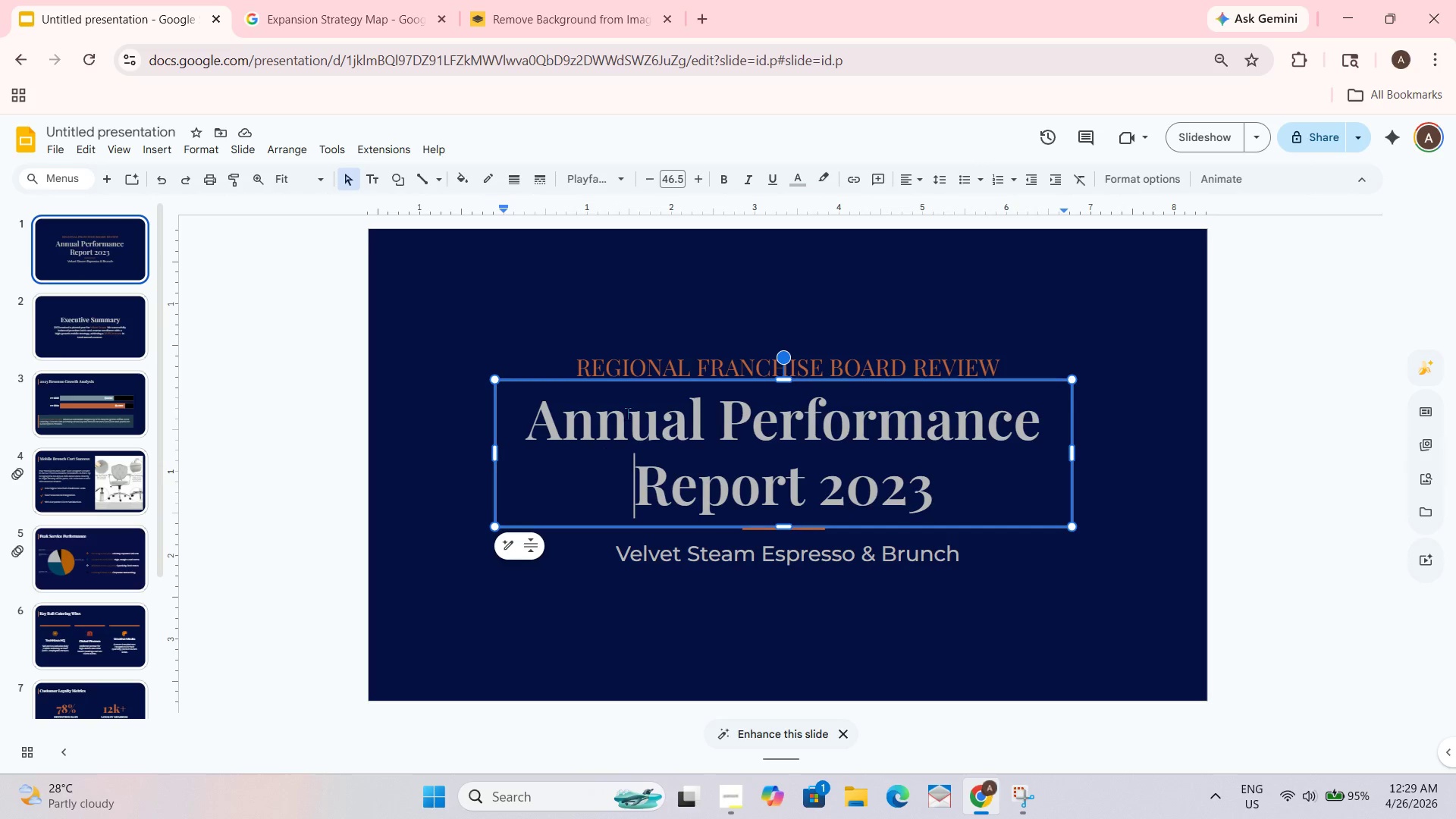 
key(Control+A)
 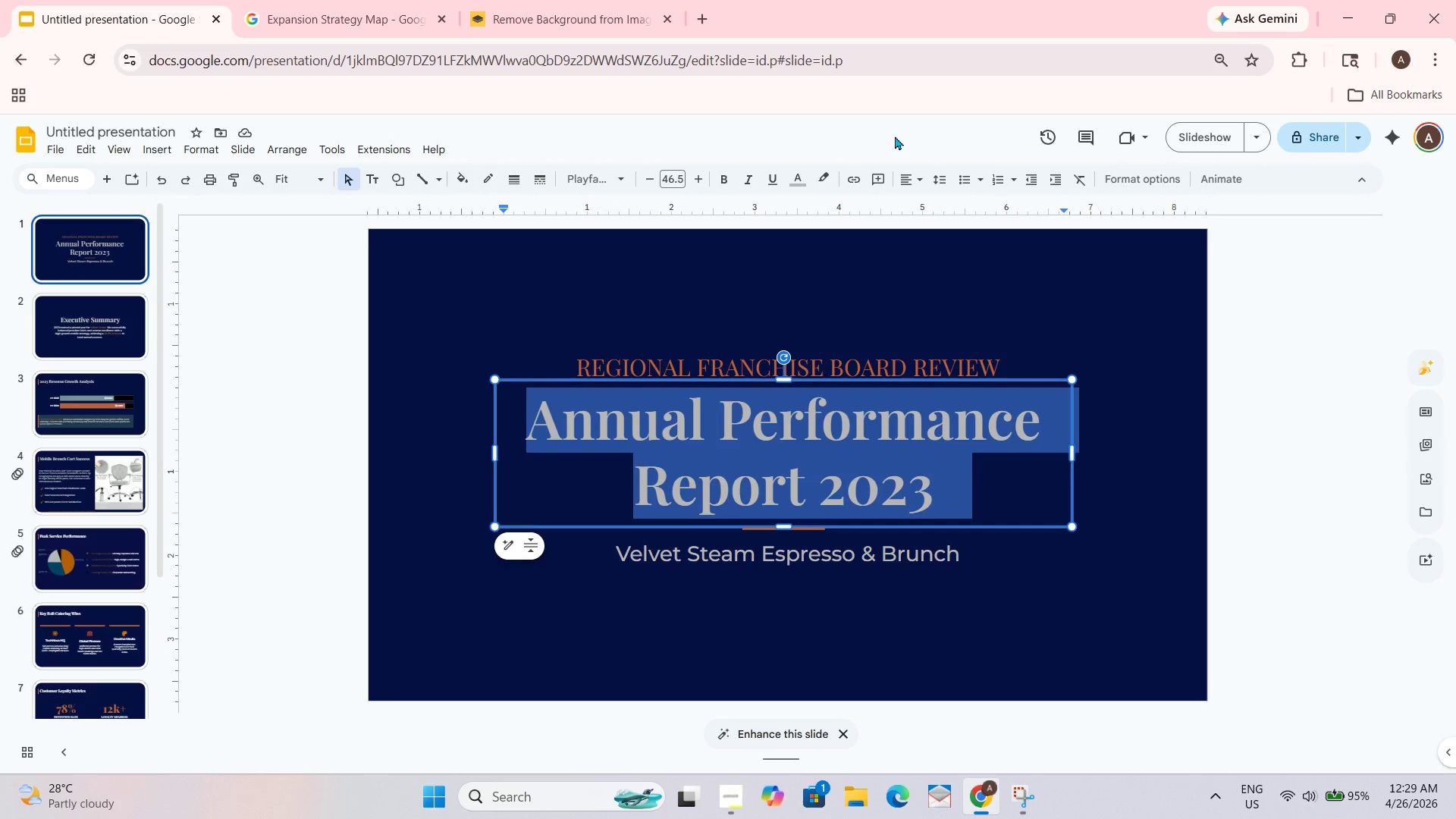 
left_click([777, 190])
 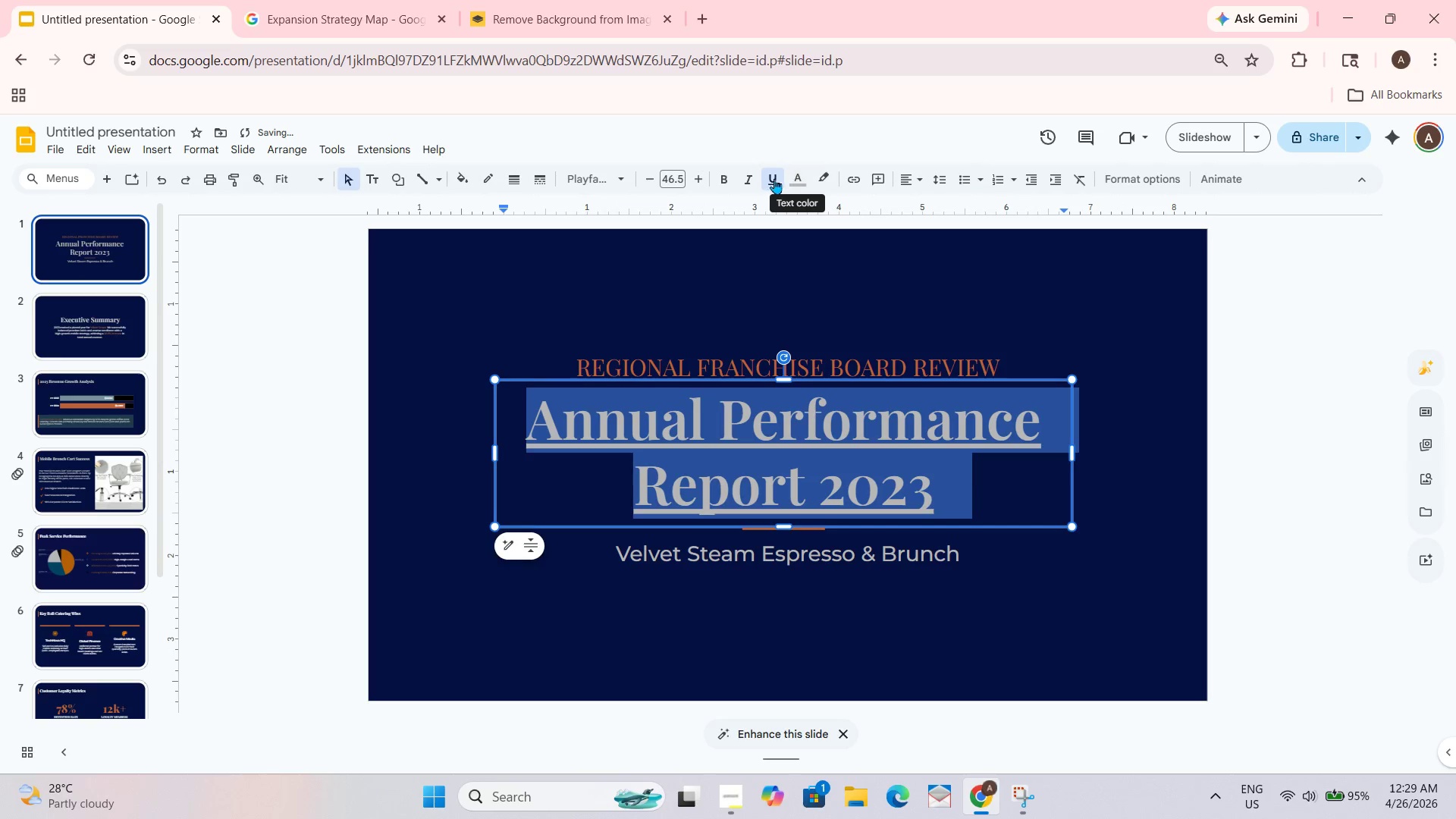 
double_click([787, 184])
 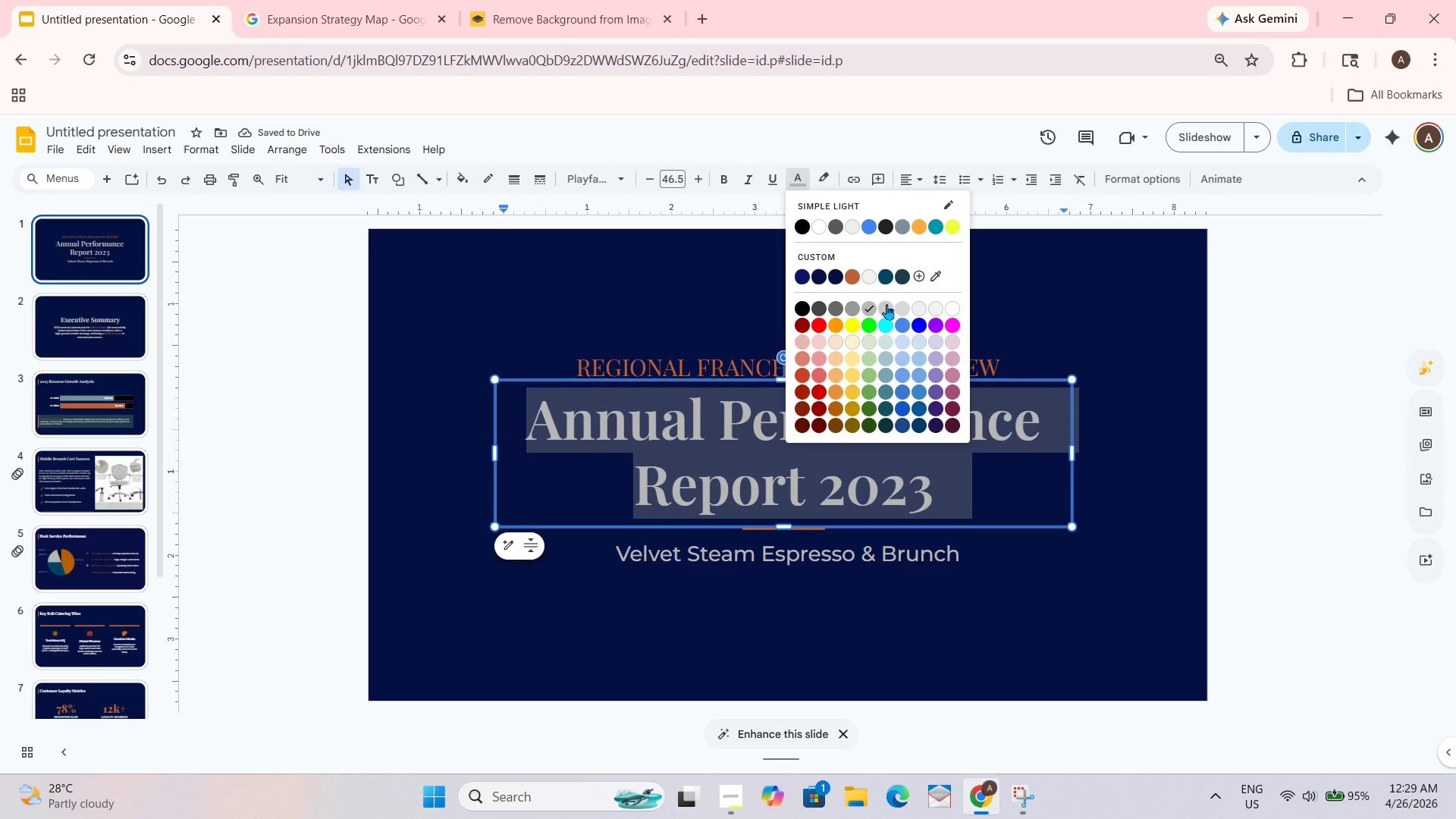 
left_click([886, 304])
 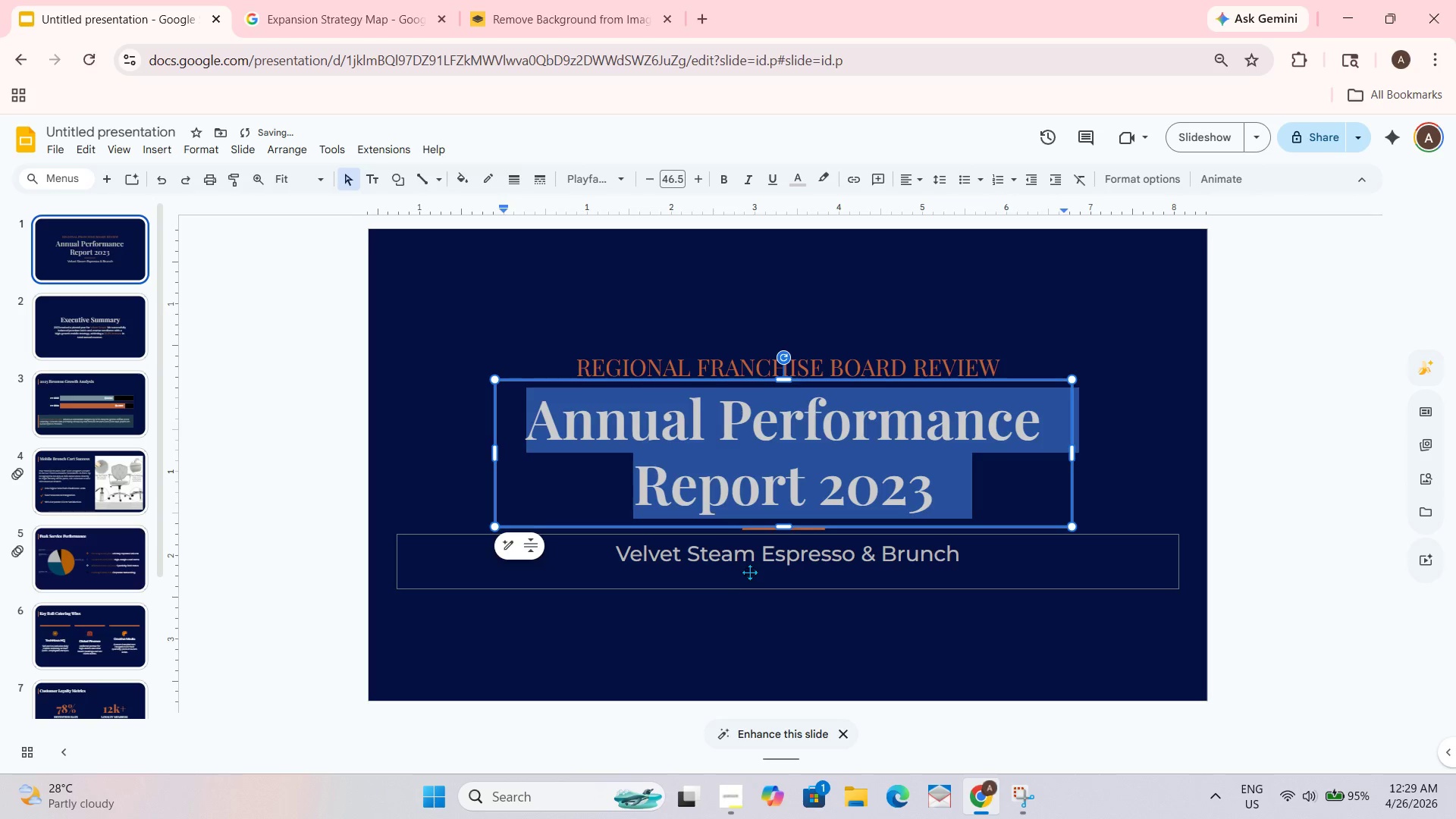 
double_click([752, 558])
 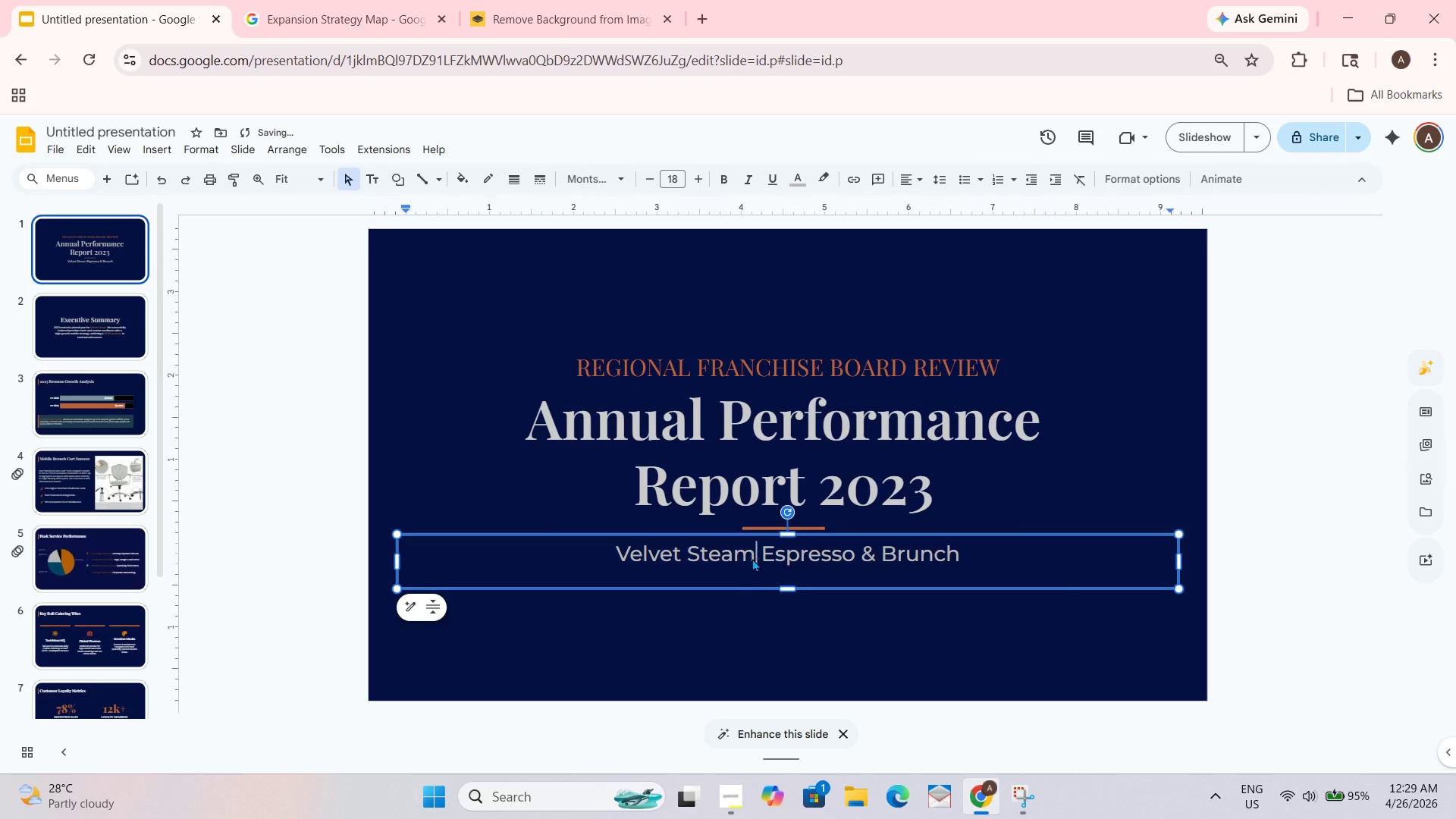 
key(Control+A)
 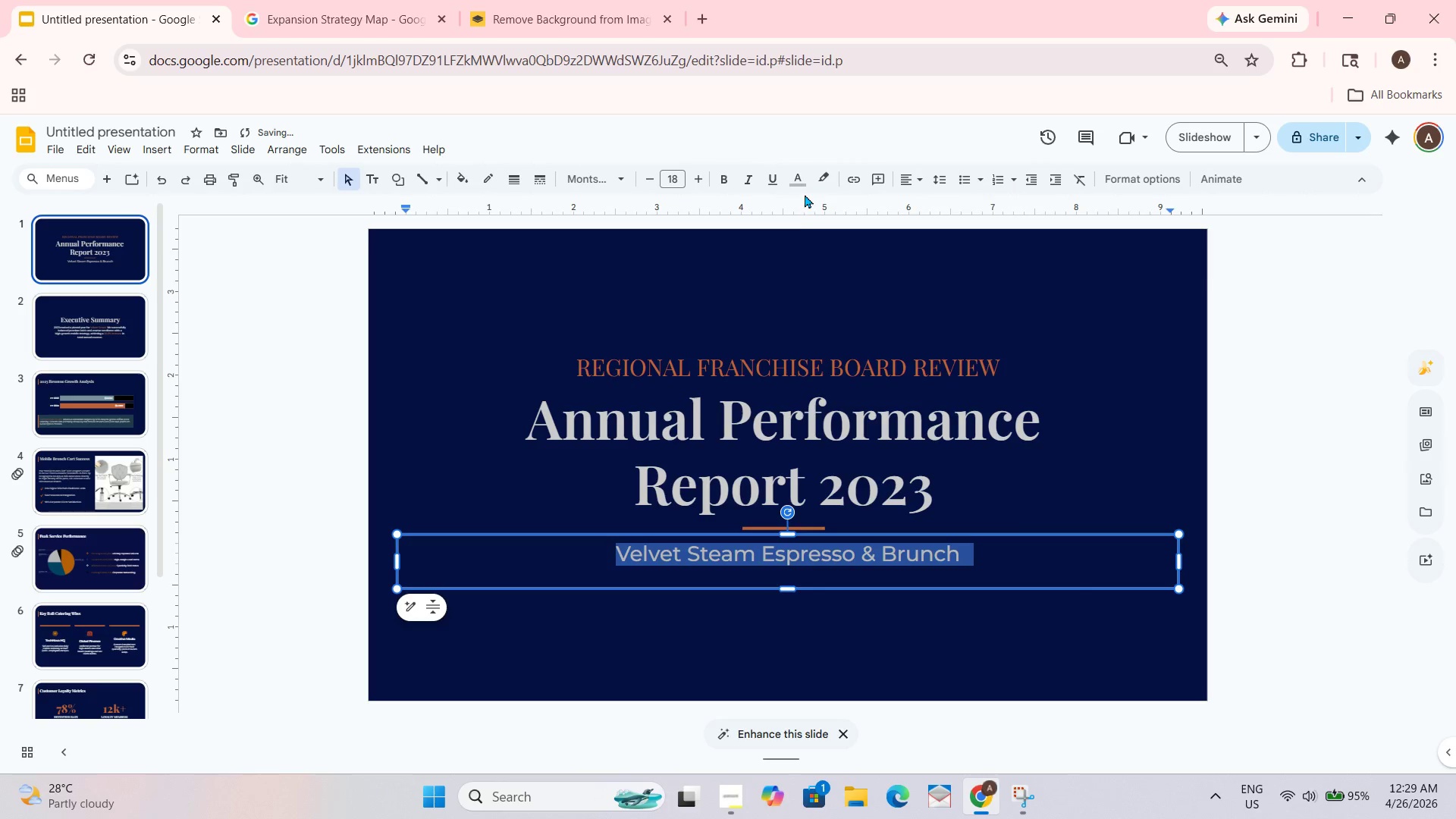 
left_click([805, 187])
 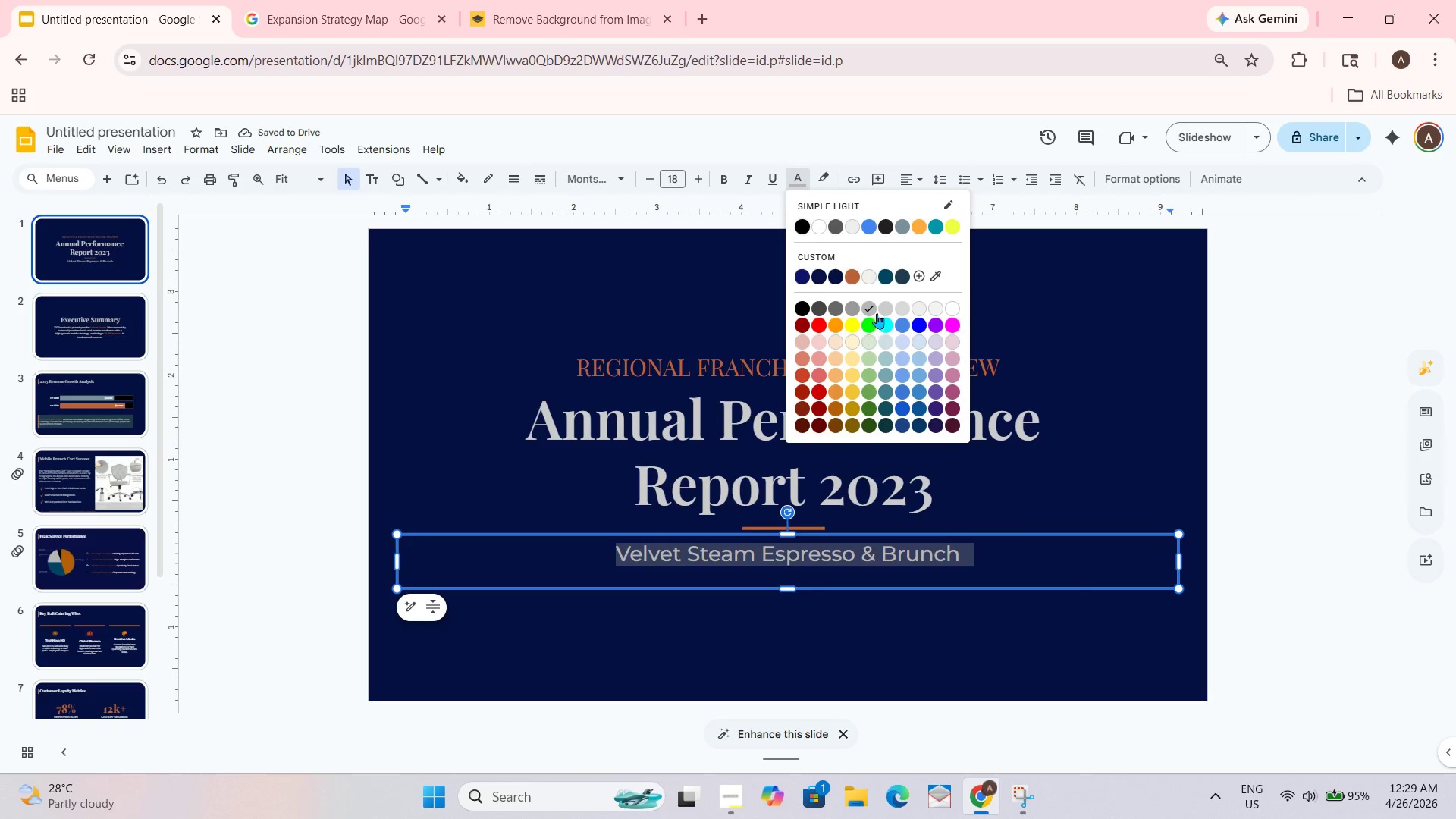 
left_click([883, 306])
 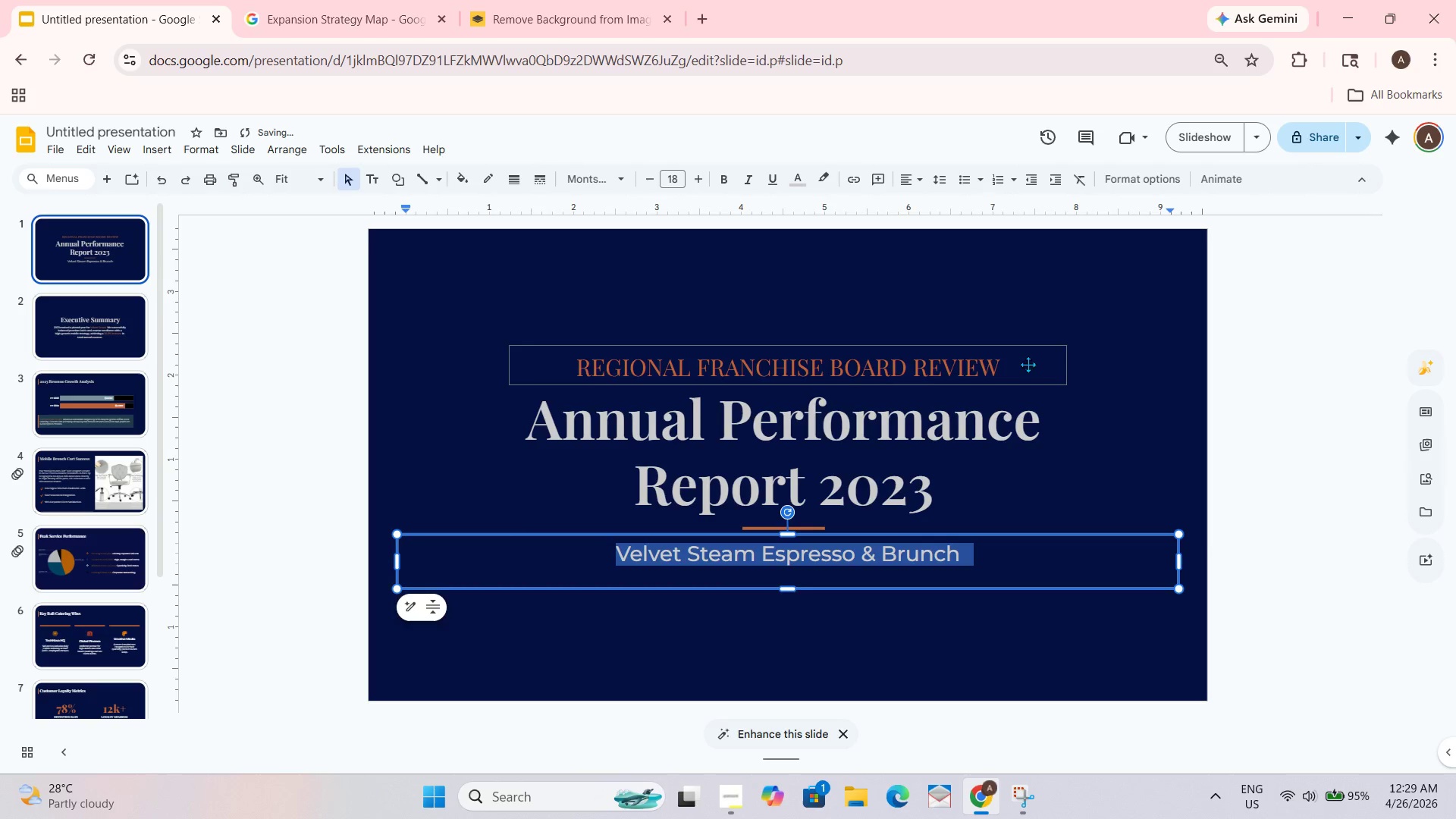 
left_click([1028, 364])
 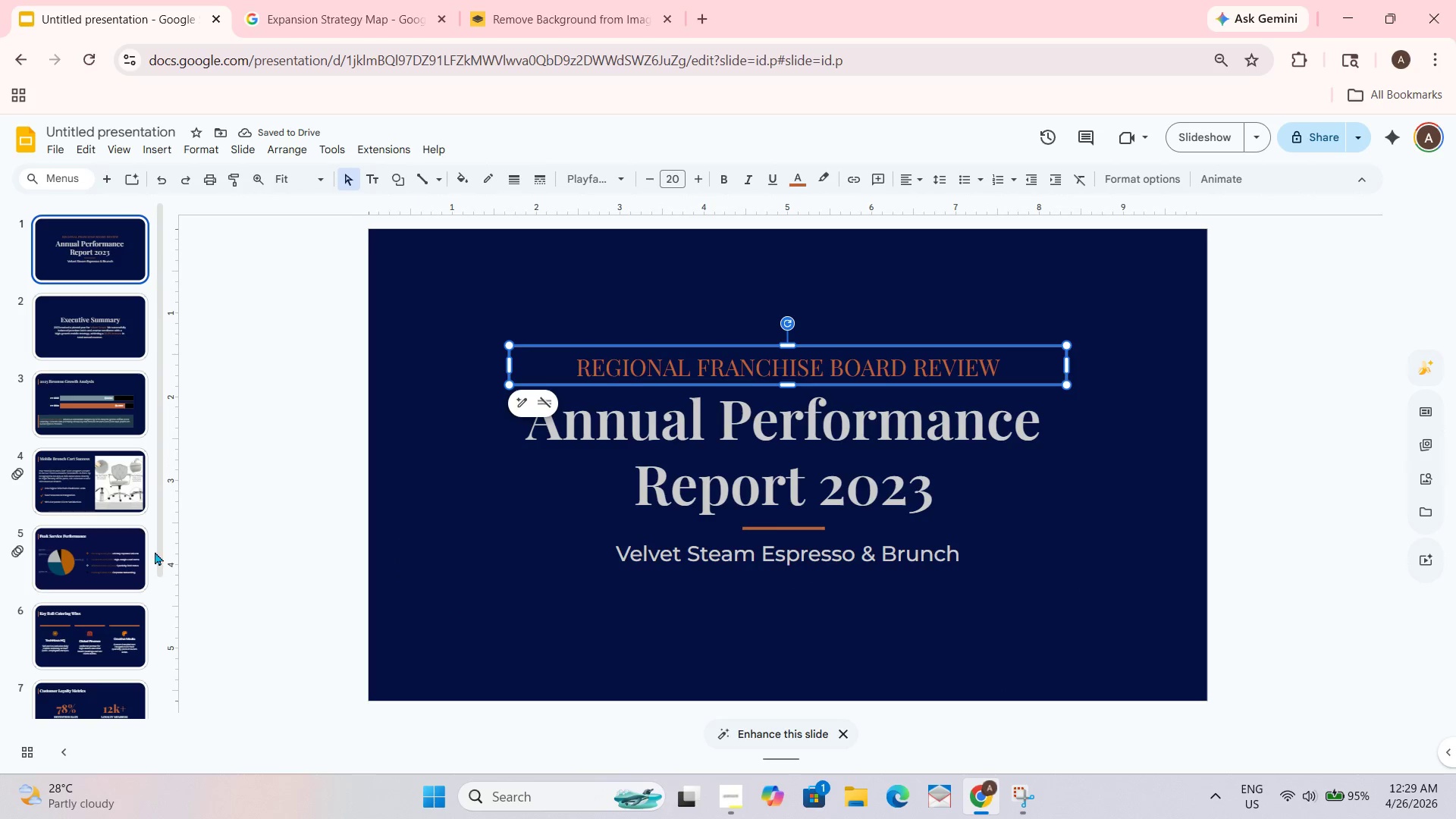 
left_click([71, 490])
 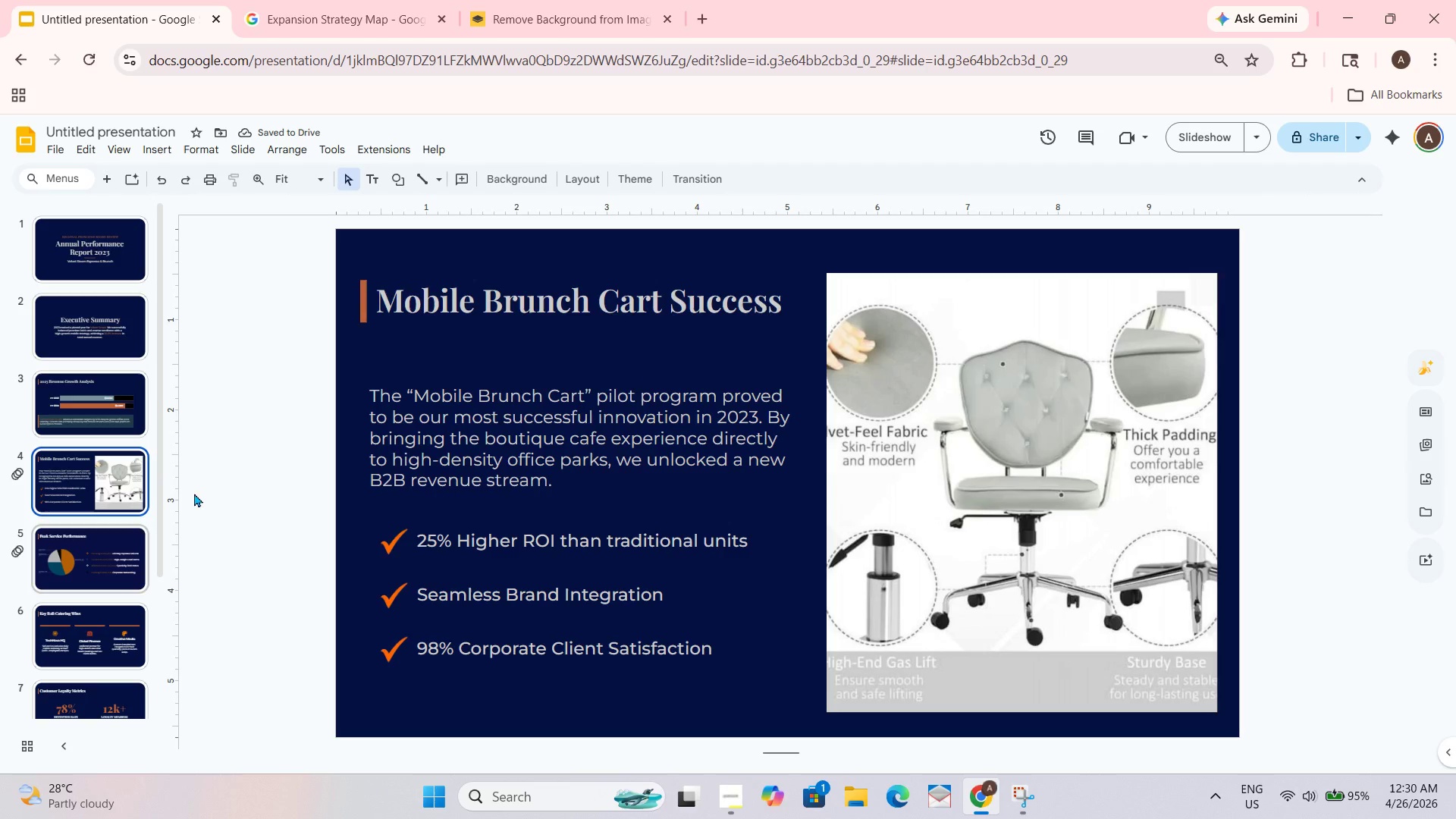 
left_click([515, 442])
 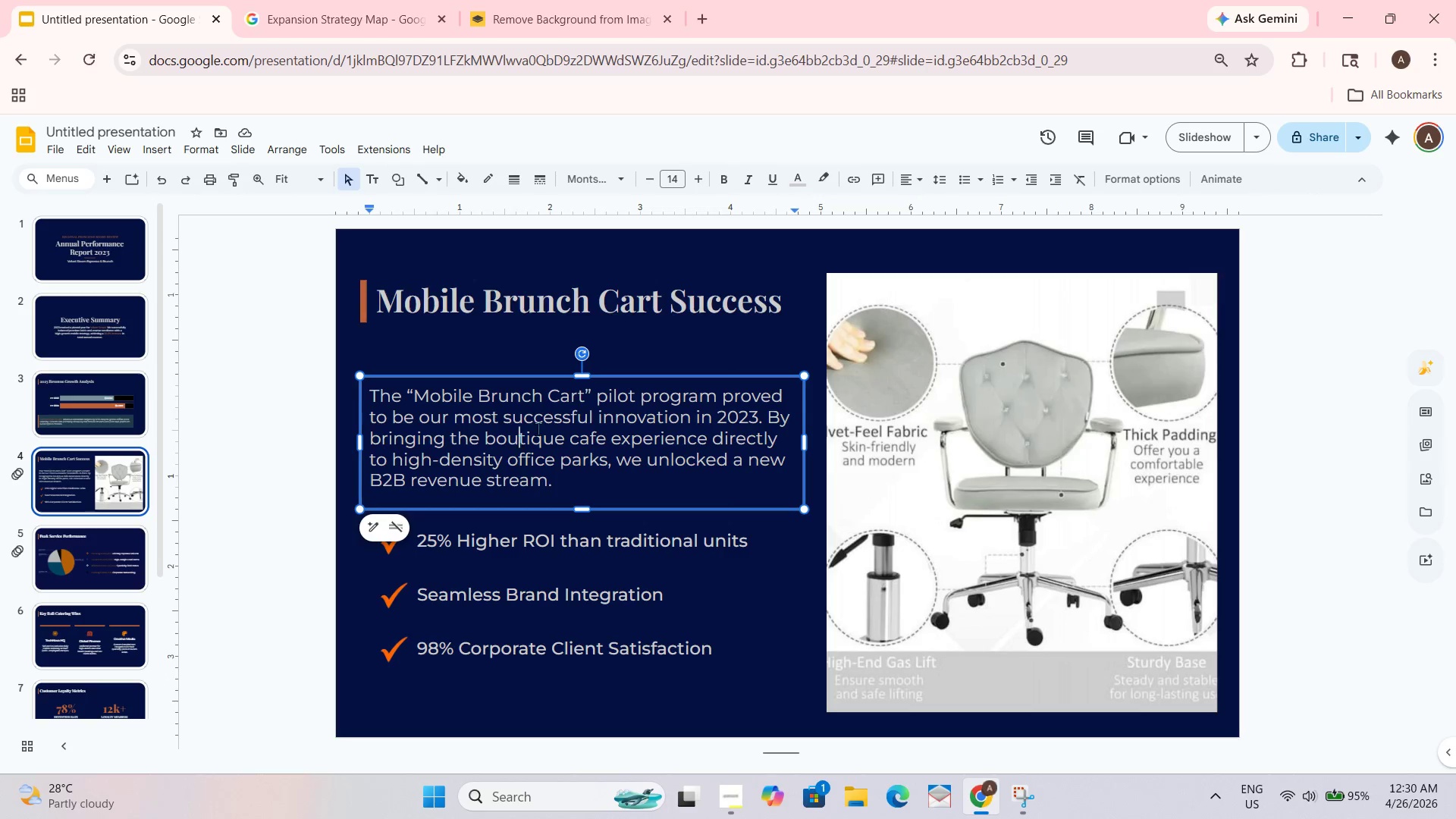 
key(Control+ControlLeft)
 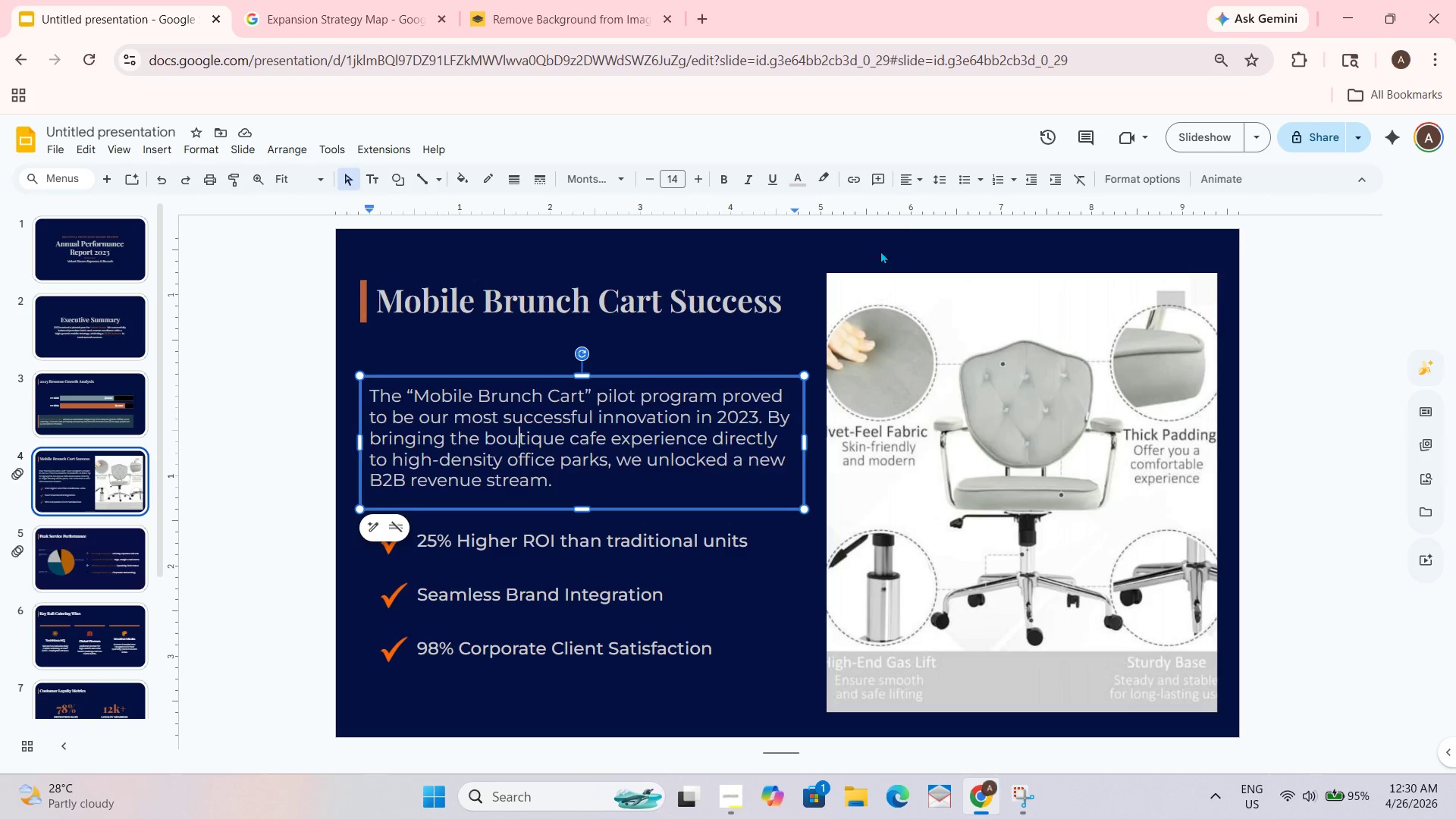 
key(Control+A)
 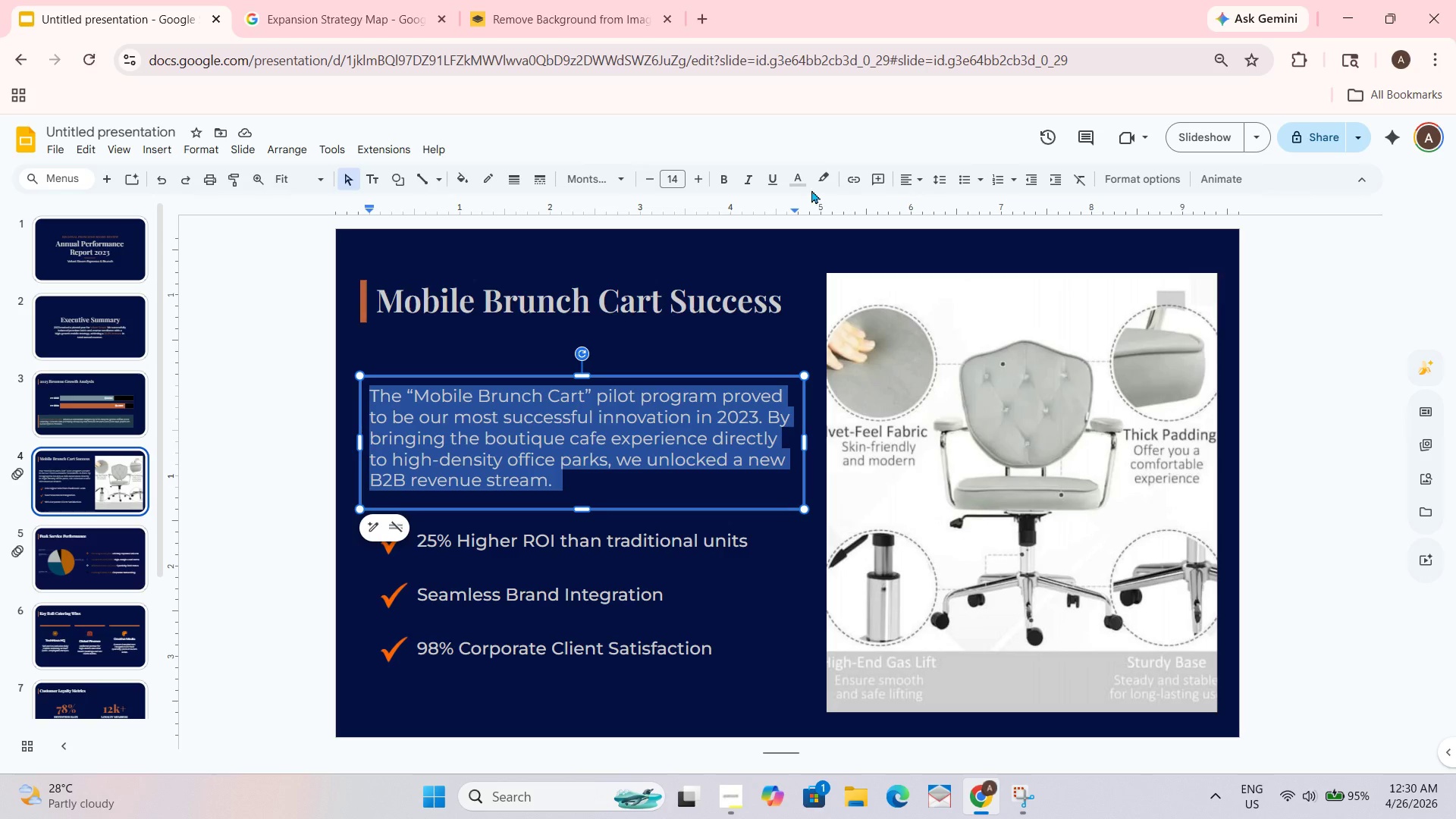 
left_click([806, 185])
 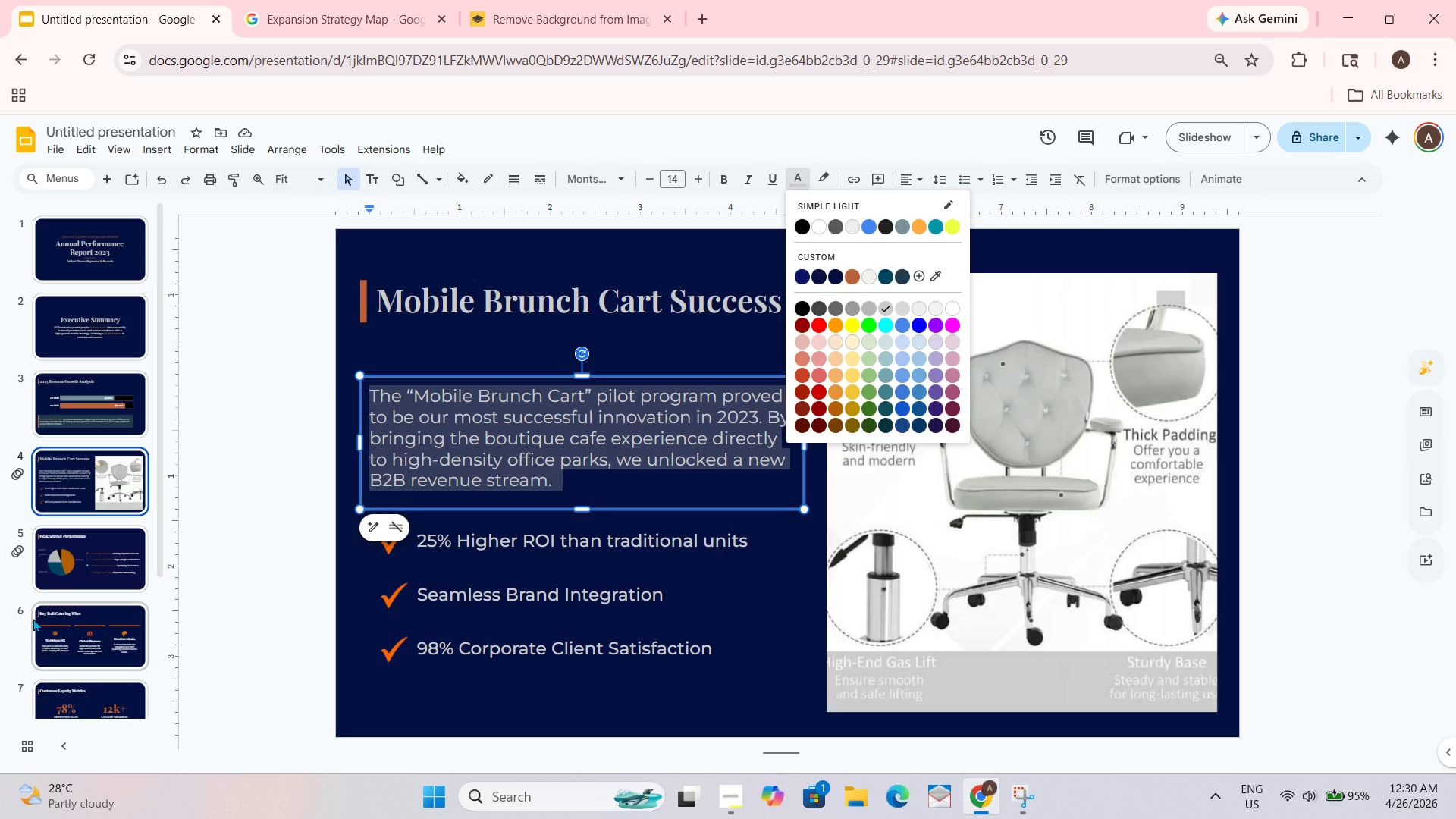 
left_click([71, 551])
 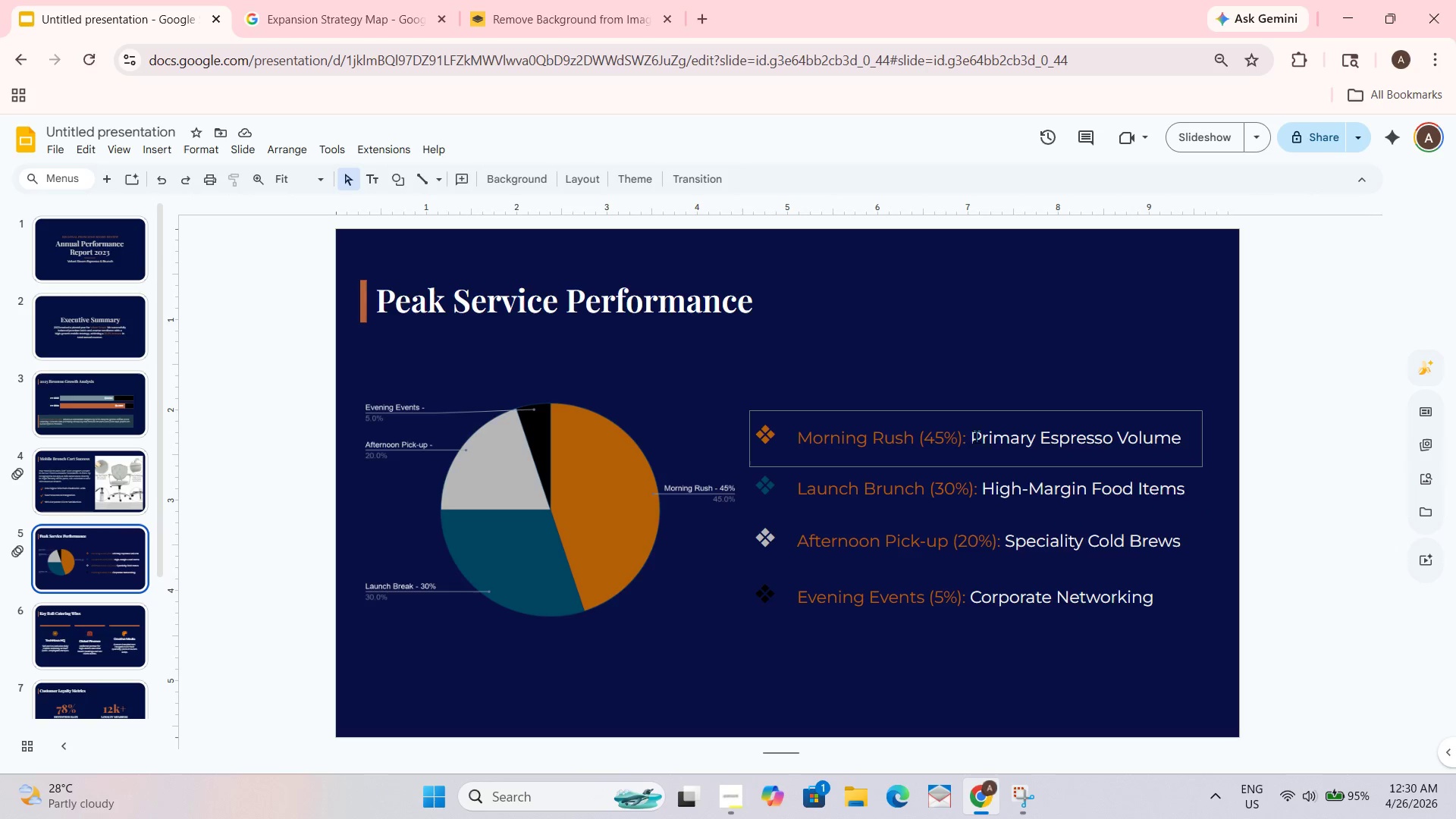 
left_click([674, 300])
 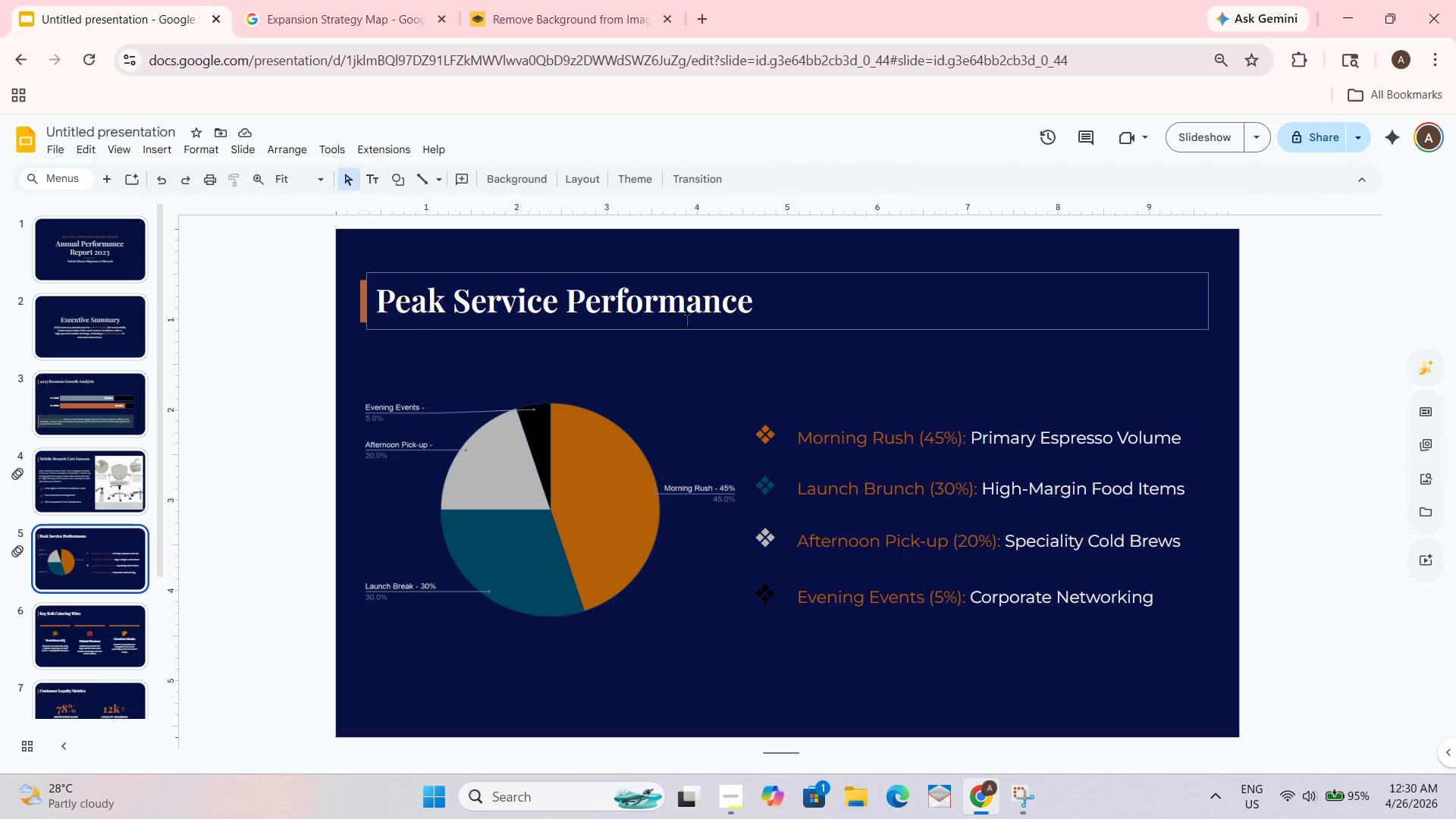 
key(Control+ControlLeft)
 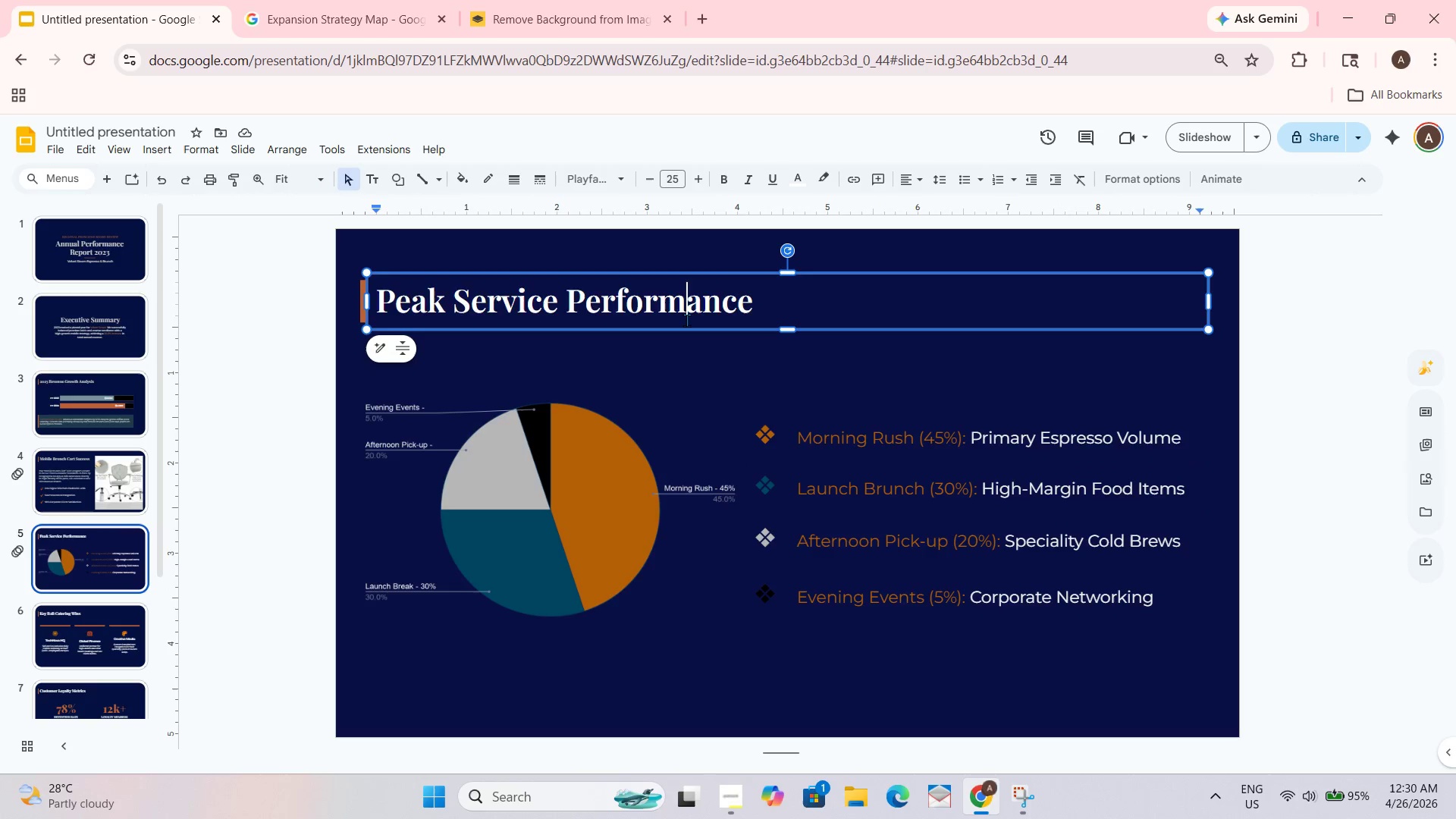 
key(Control+A)
 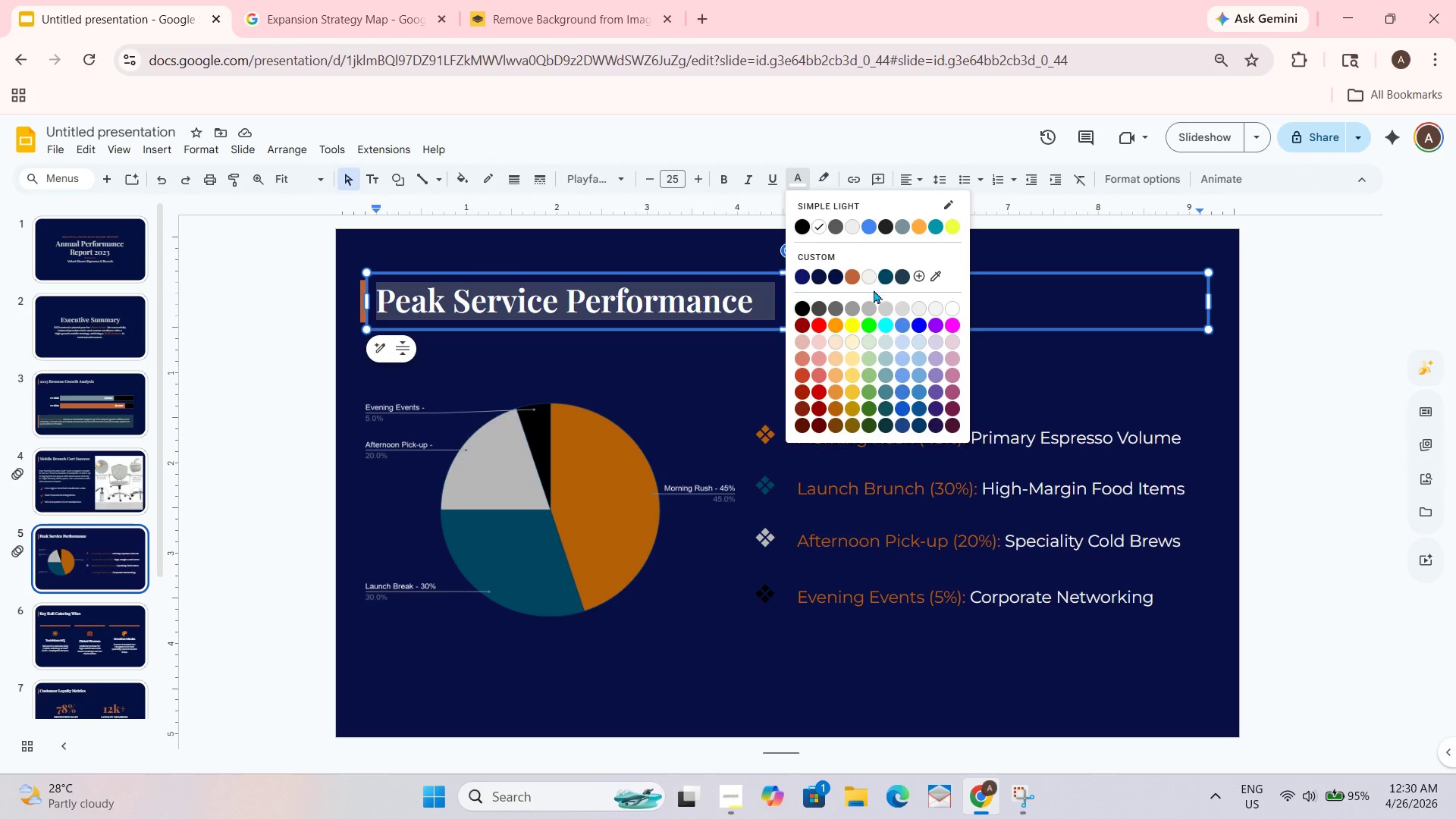 
left_click([883, 311])
 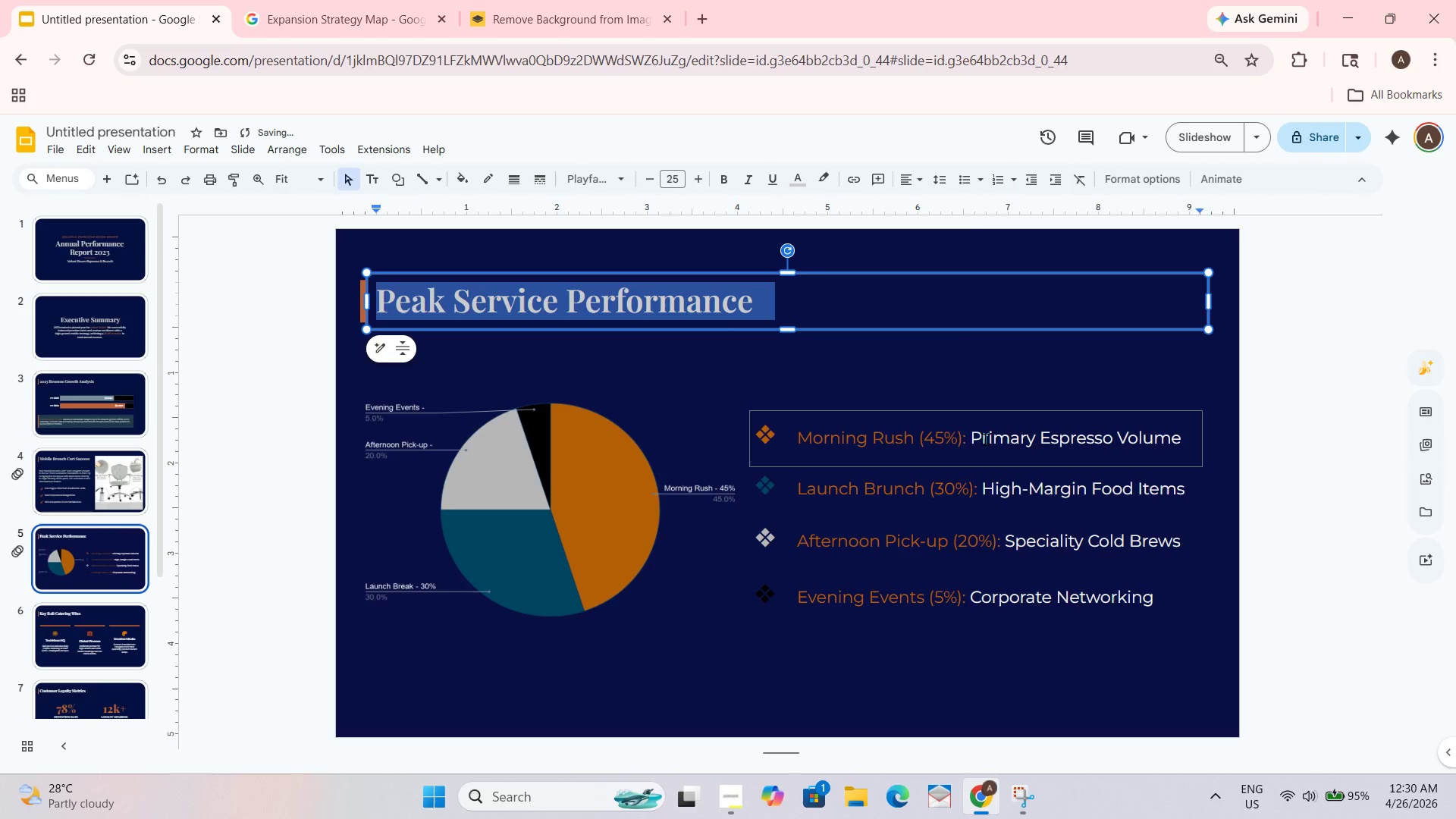 
left_click_drag(start_coordinate=[974, 439], to_coordinate=[1198, 442])
 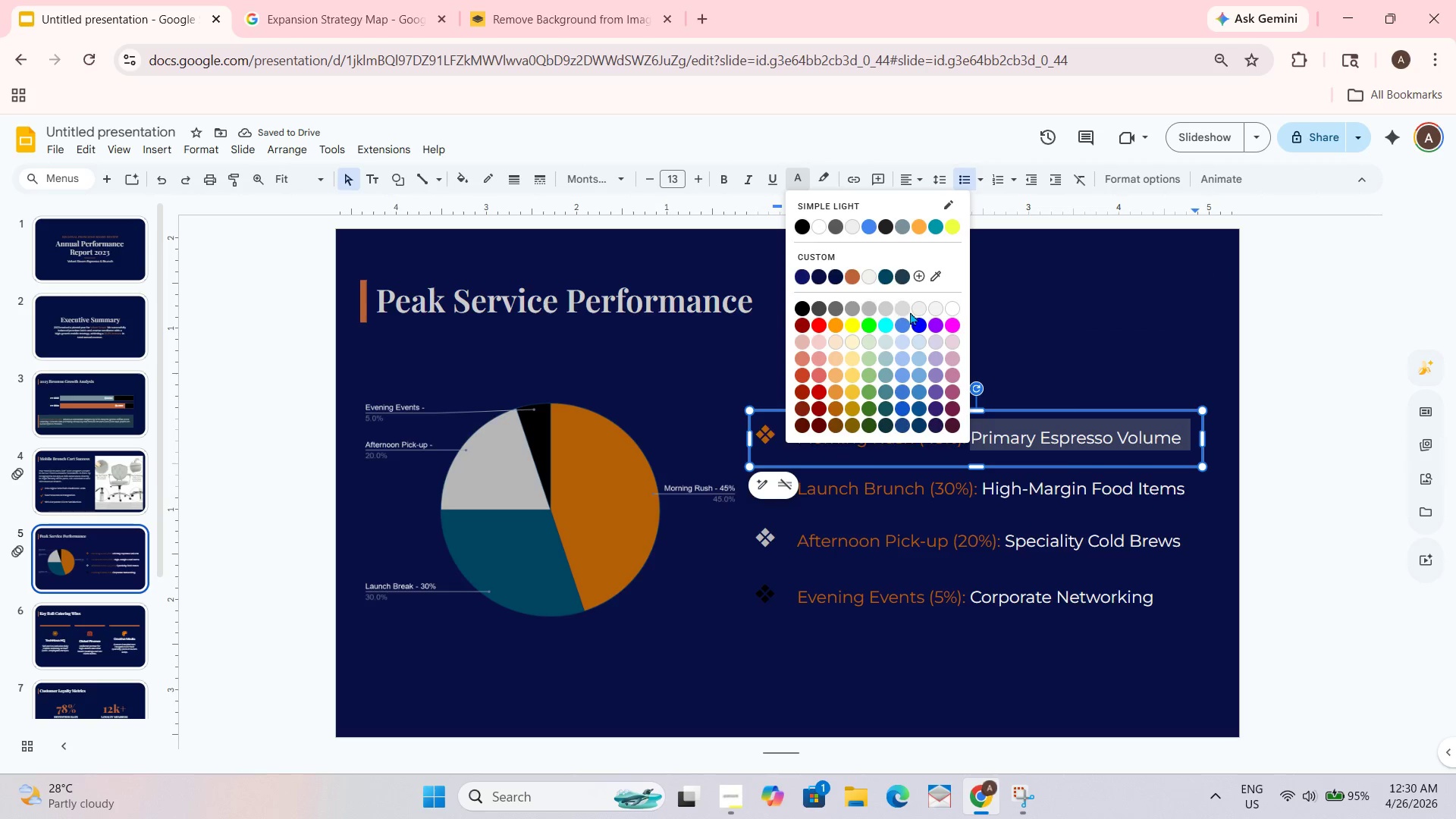 
left_click([885, 309])
 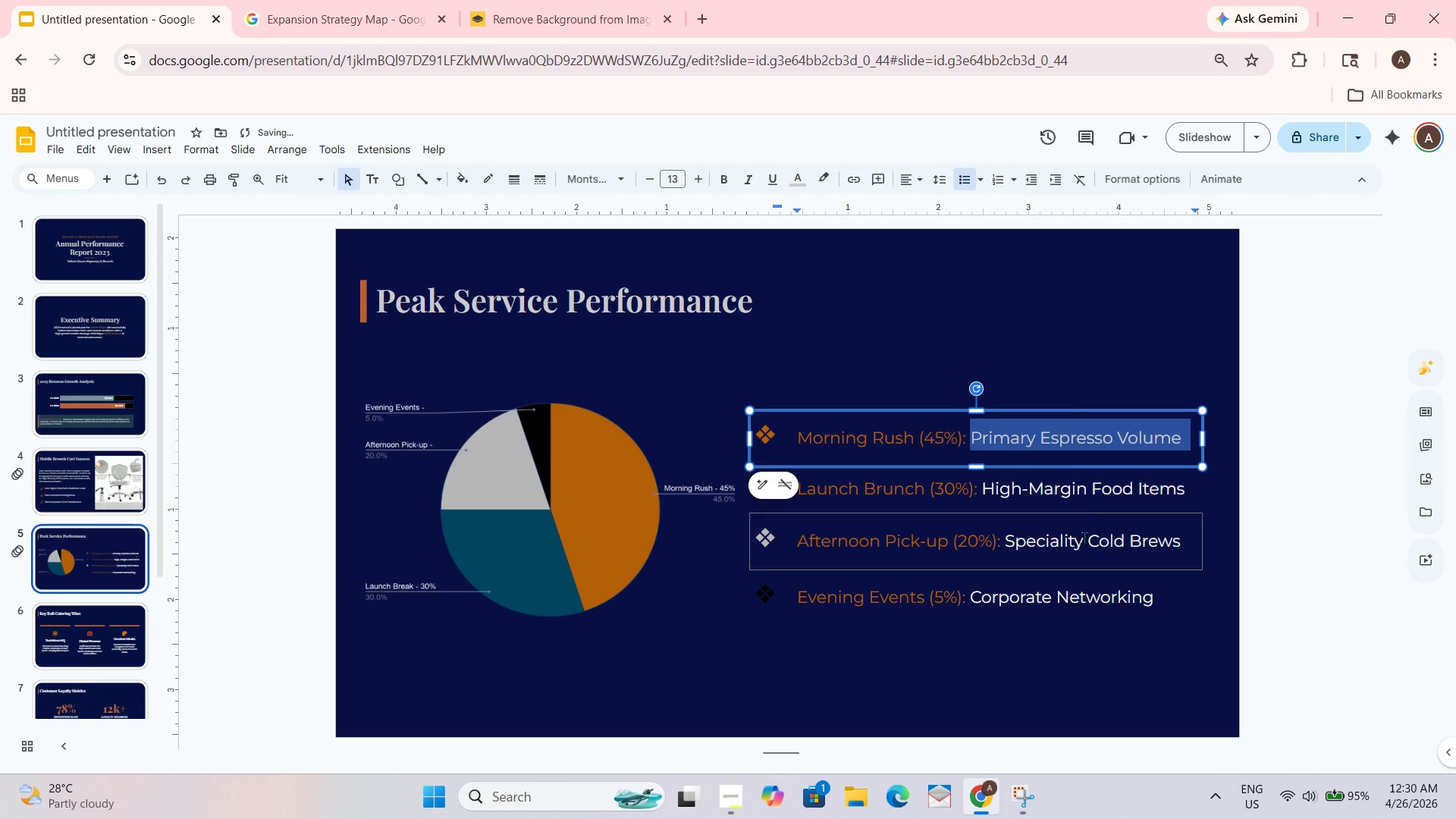 
left_click([1076, 512])
 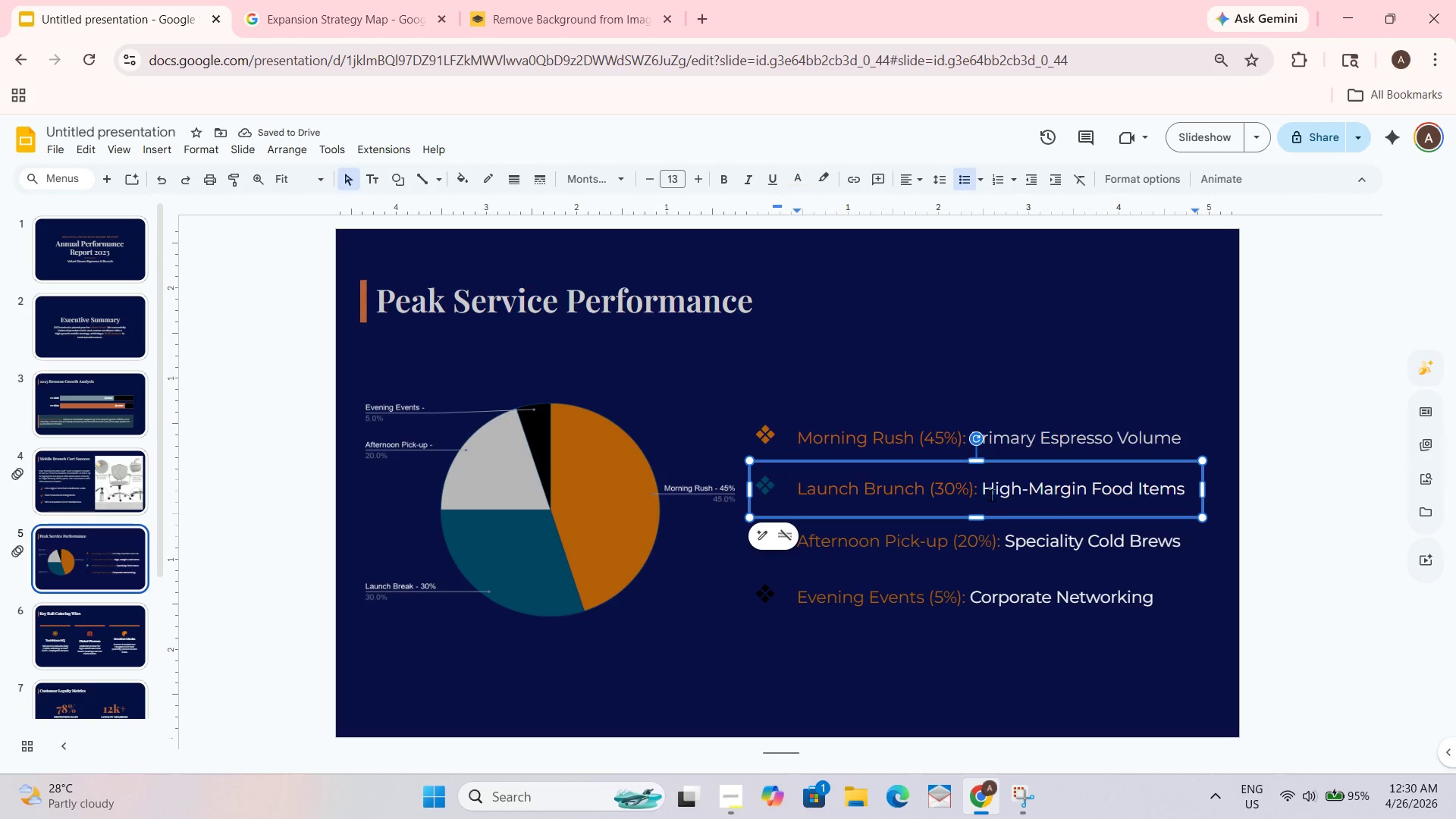 
left_click_drag(start_coordinate=[984, 491], to_coordinate=[1181, 491])
 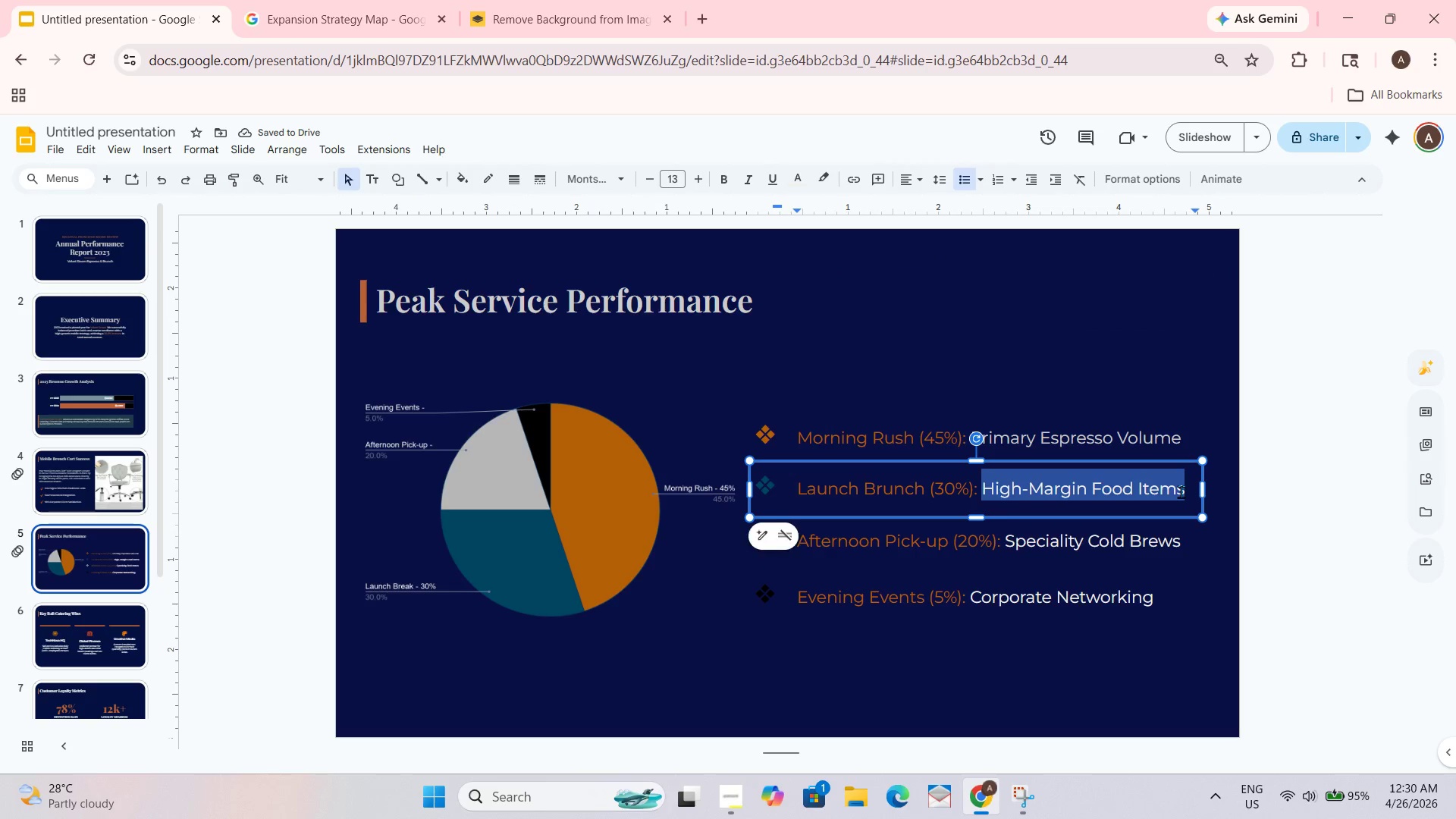 
left_click([1181, 491])
 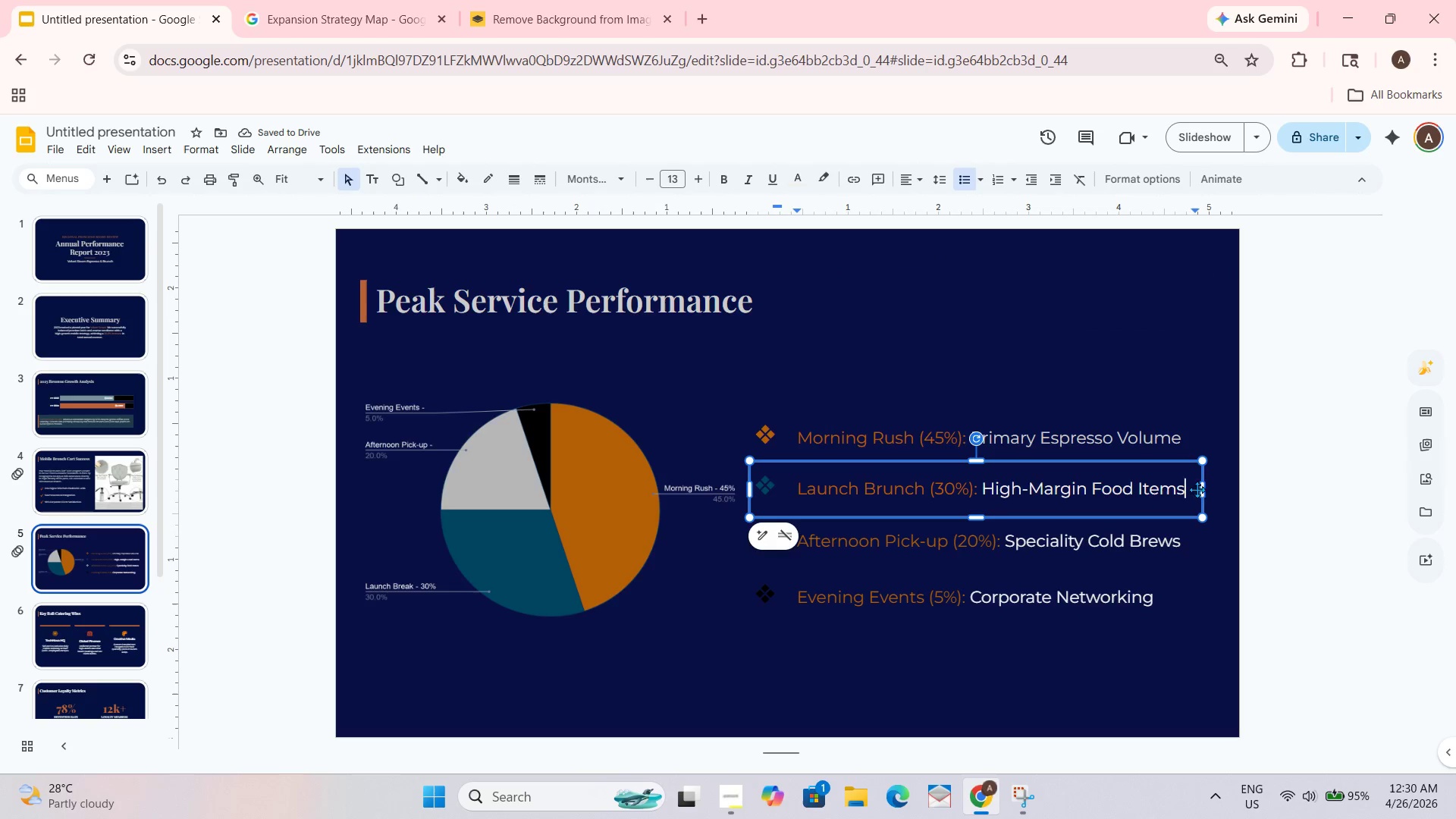 
left_click_drag(start_coordinate=[1189, 489], to_coordinate=[982, 494])
 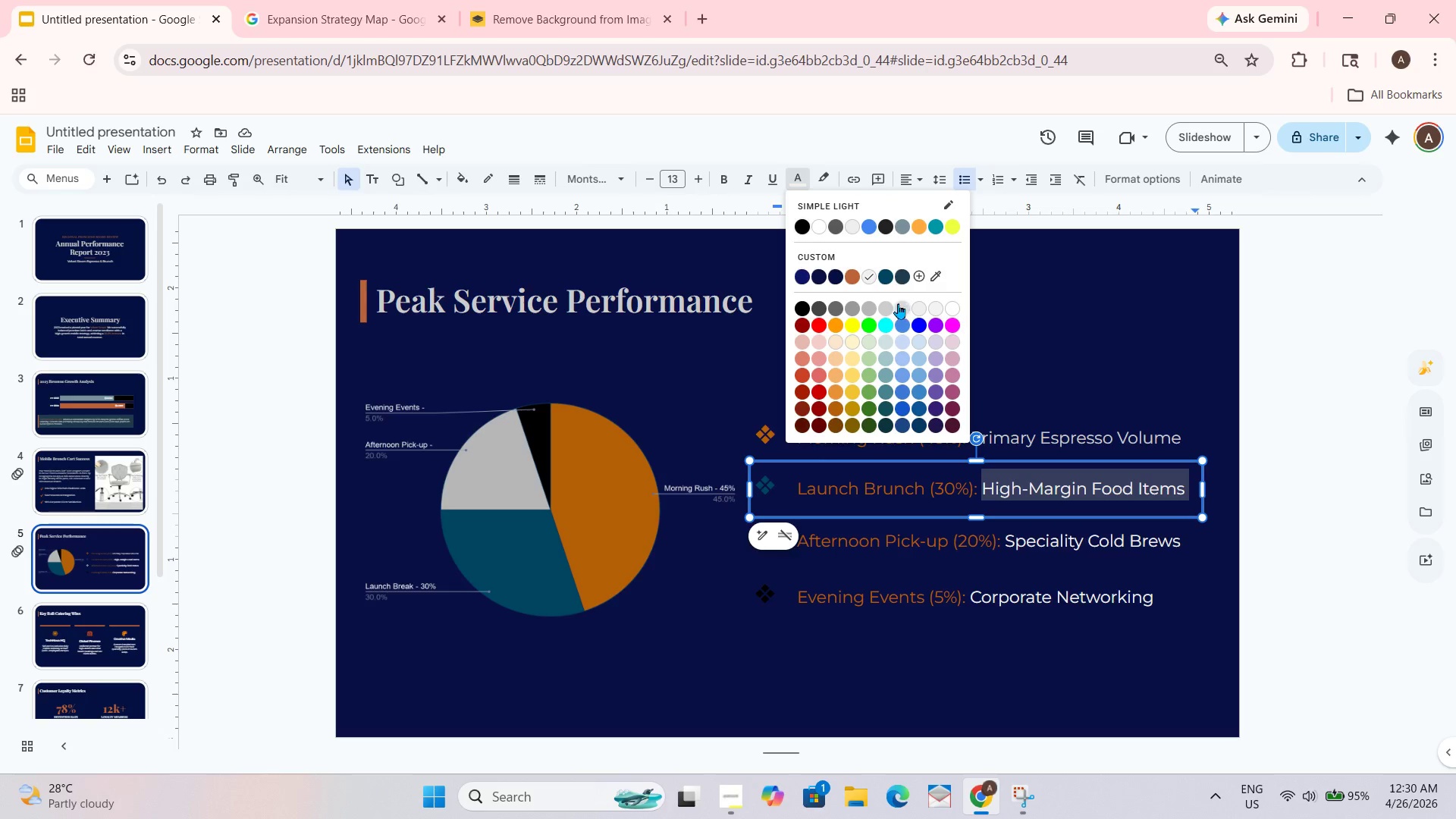 
left_click([890, 307])
 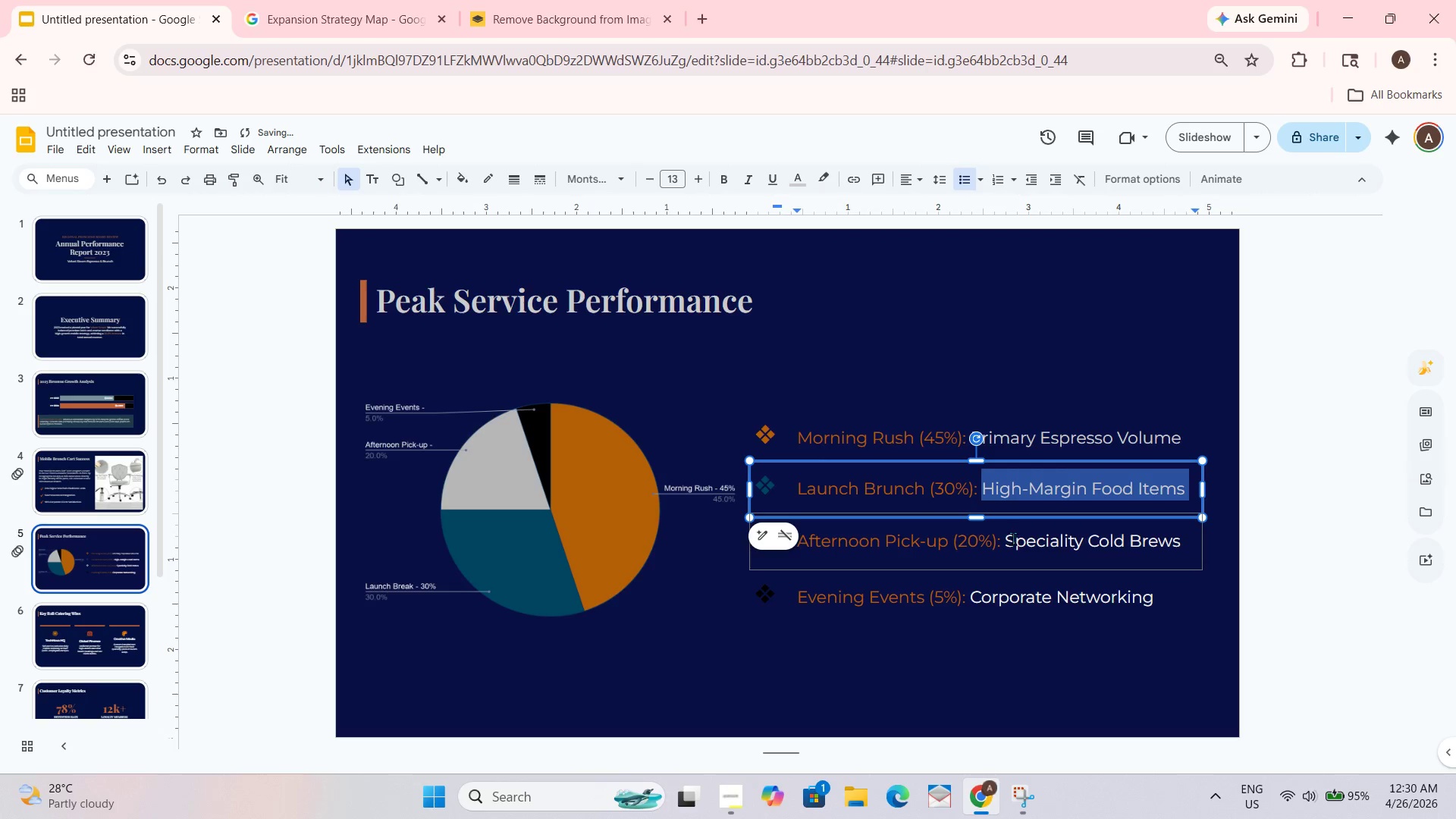 
left_click_drag(start_coordinate=[1008, 538], to_coordinate=[1190, 551])
 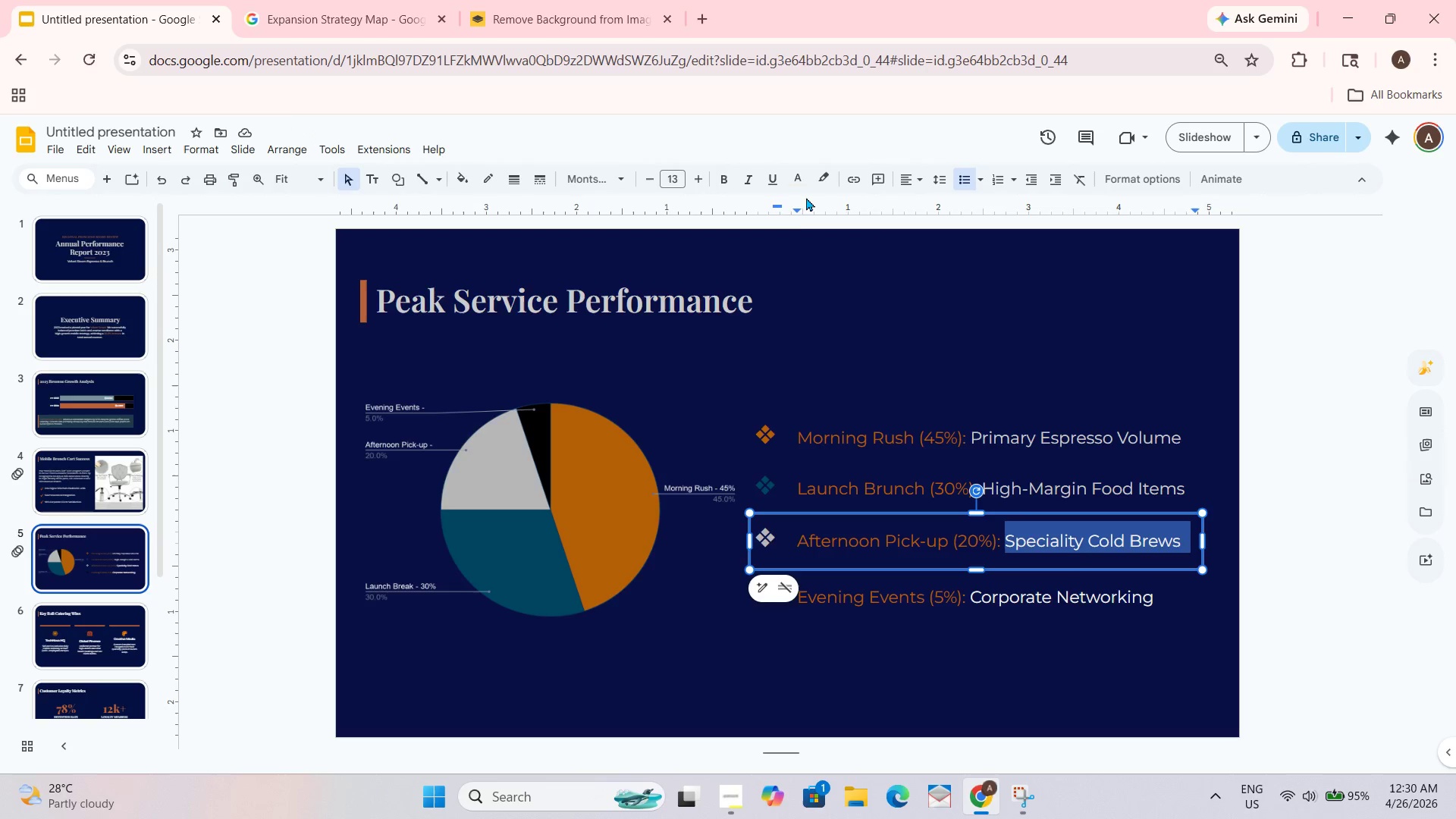 
left_click([794, 181])
 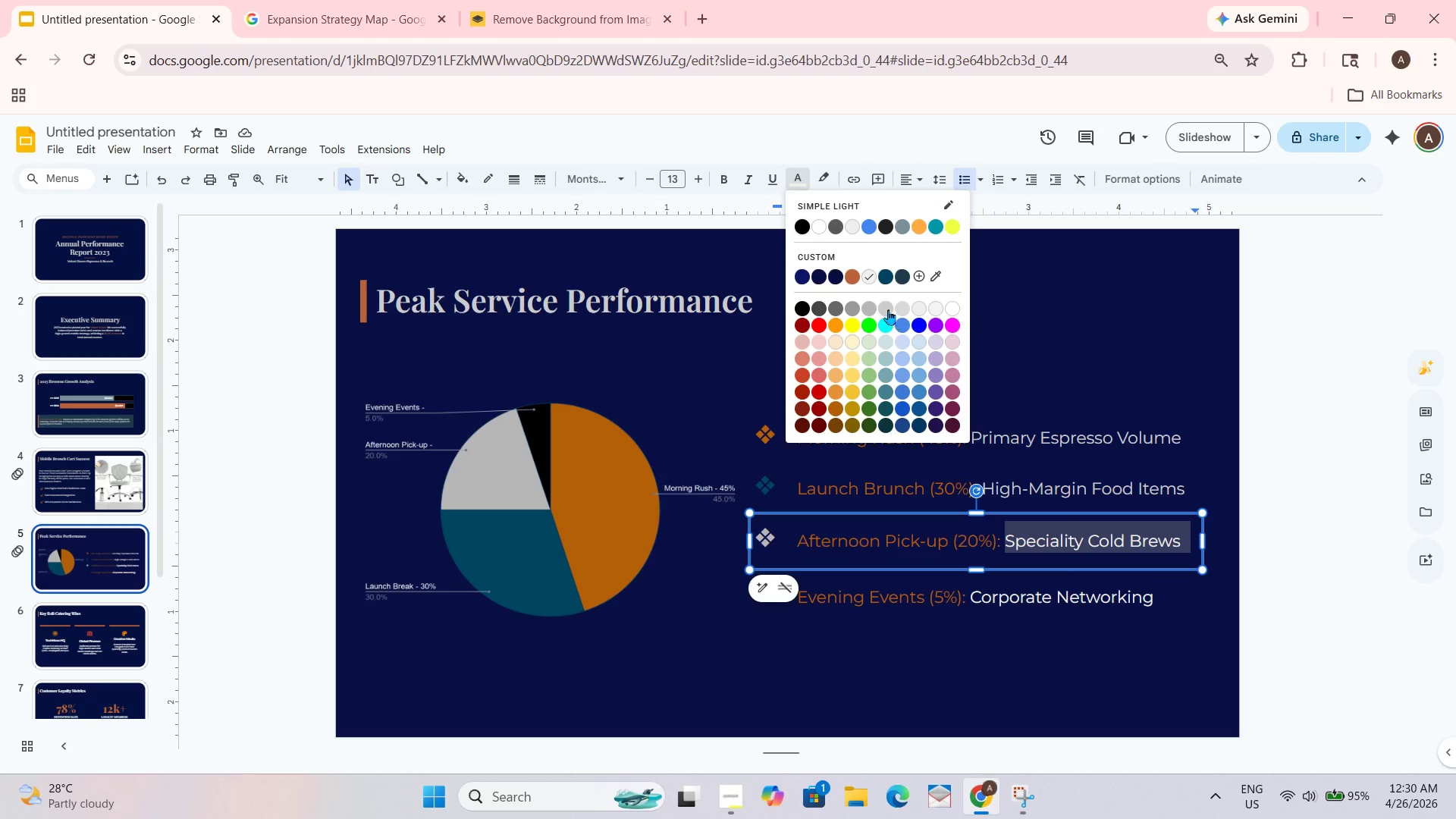 
left_click([888, 308])
 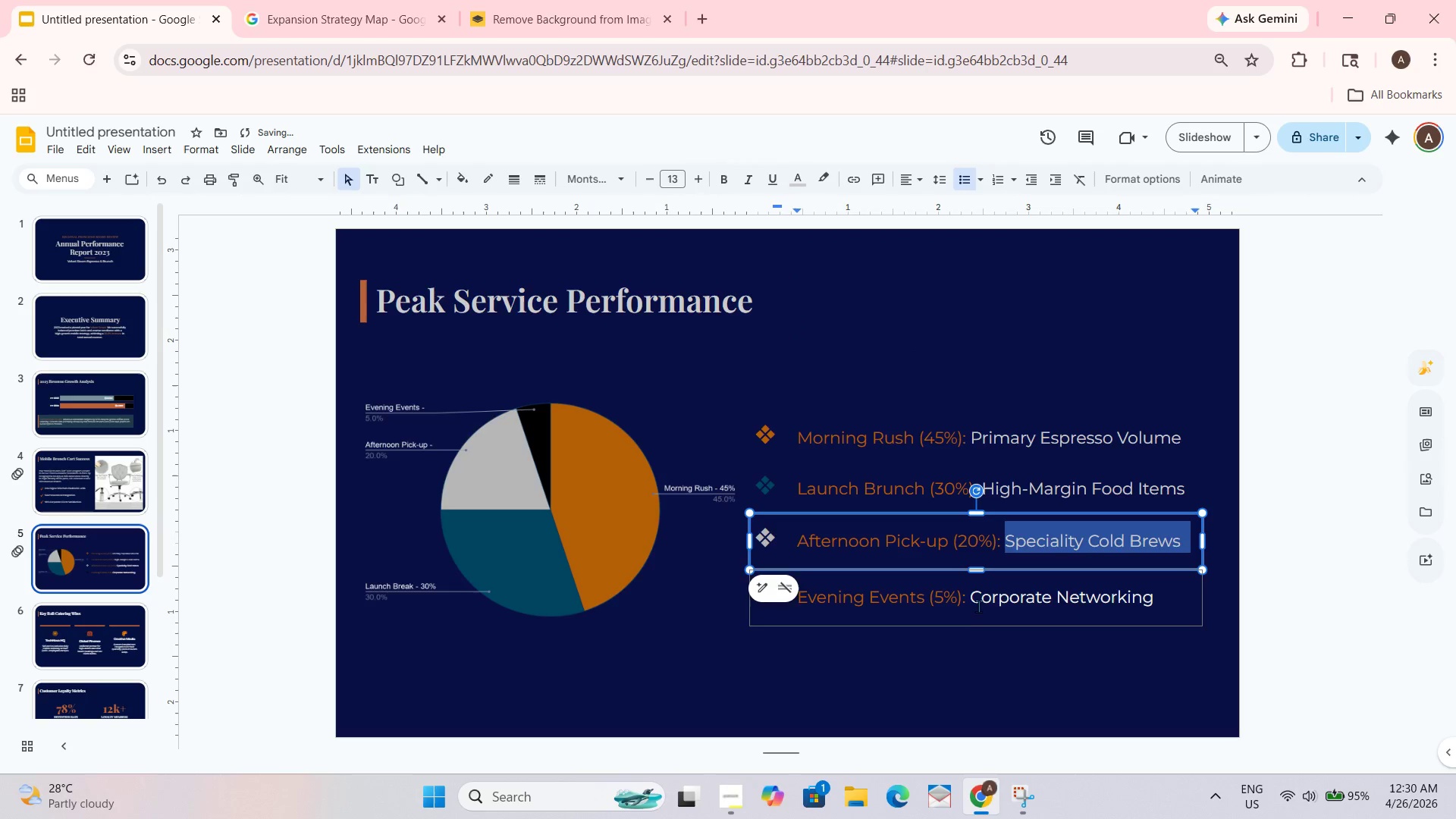 
left_click_drag(start_coordinate=[973, 601], to_coordinate=[1162, 619])
 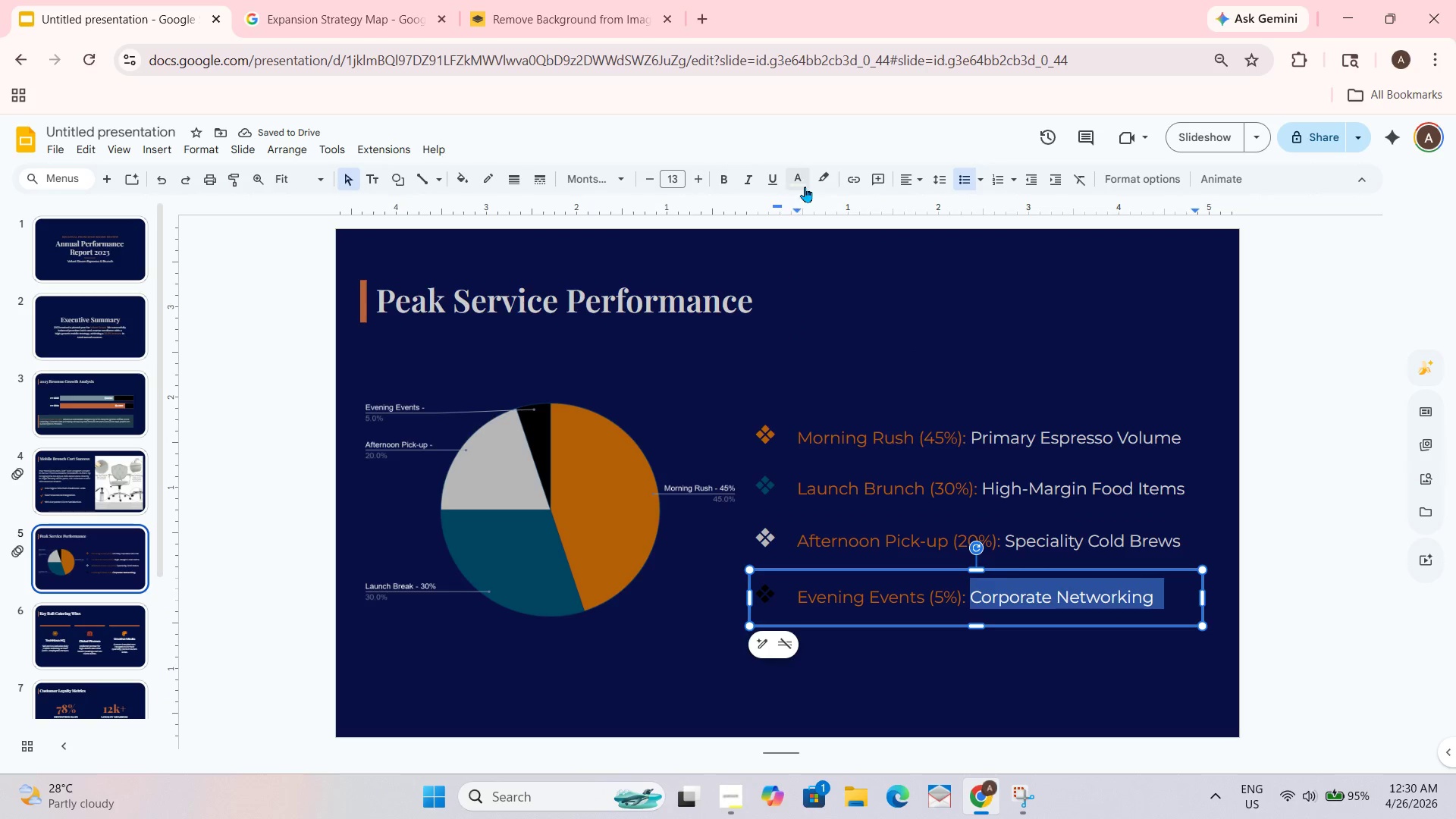 
left_click([805, 174])
 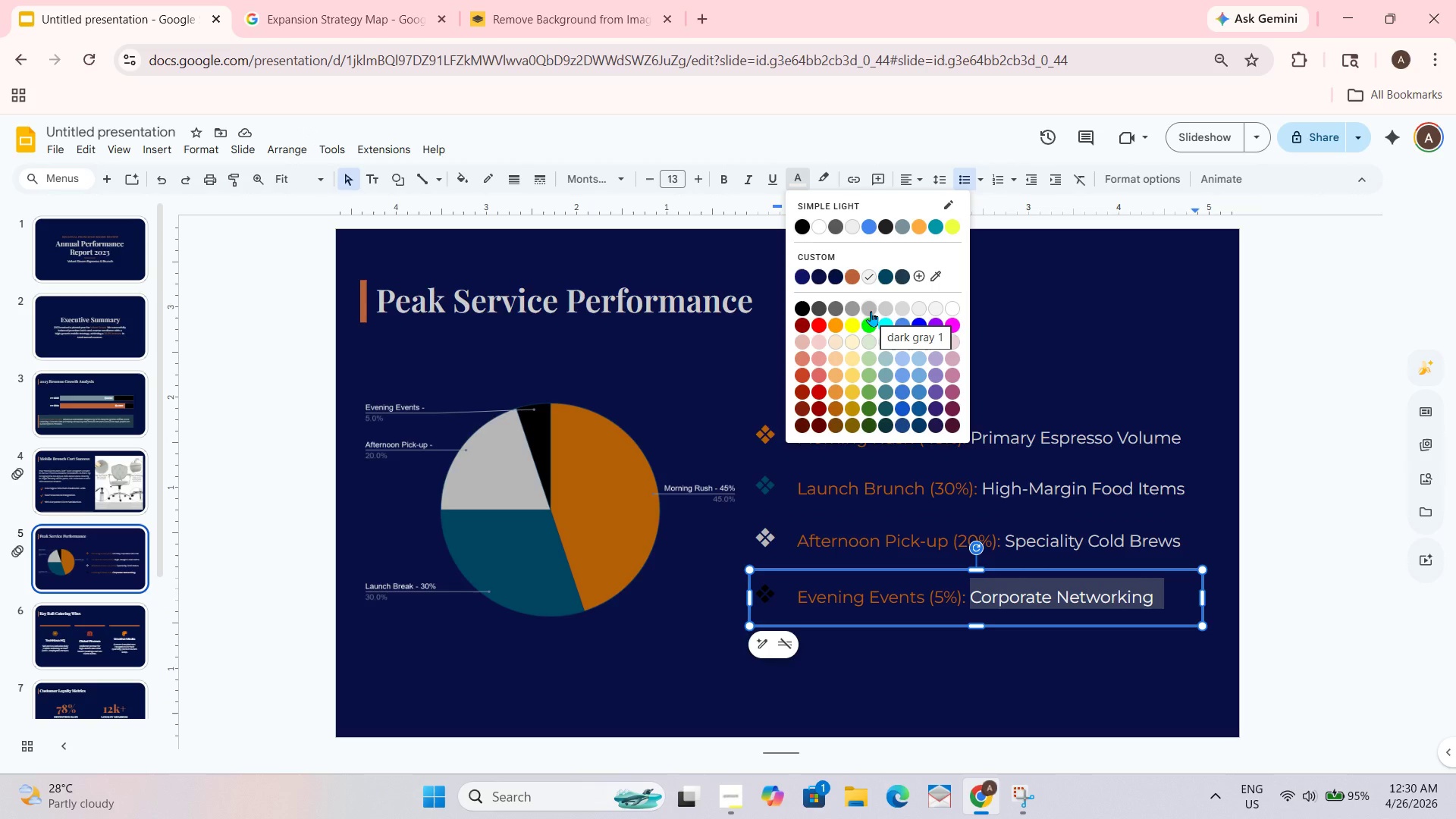 
left_click([885, 309])
 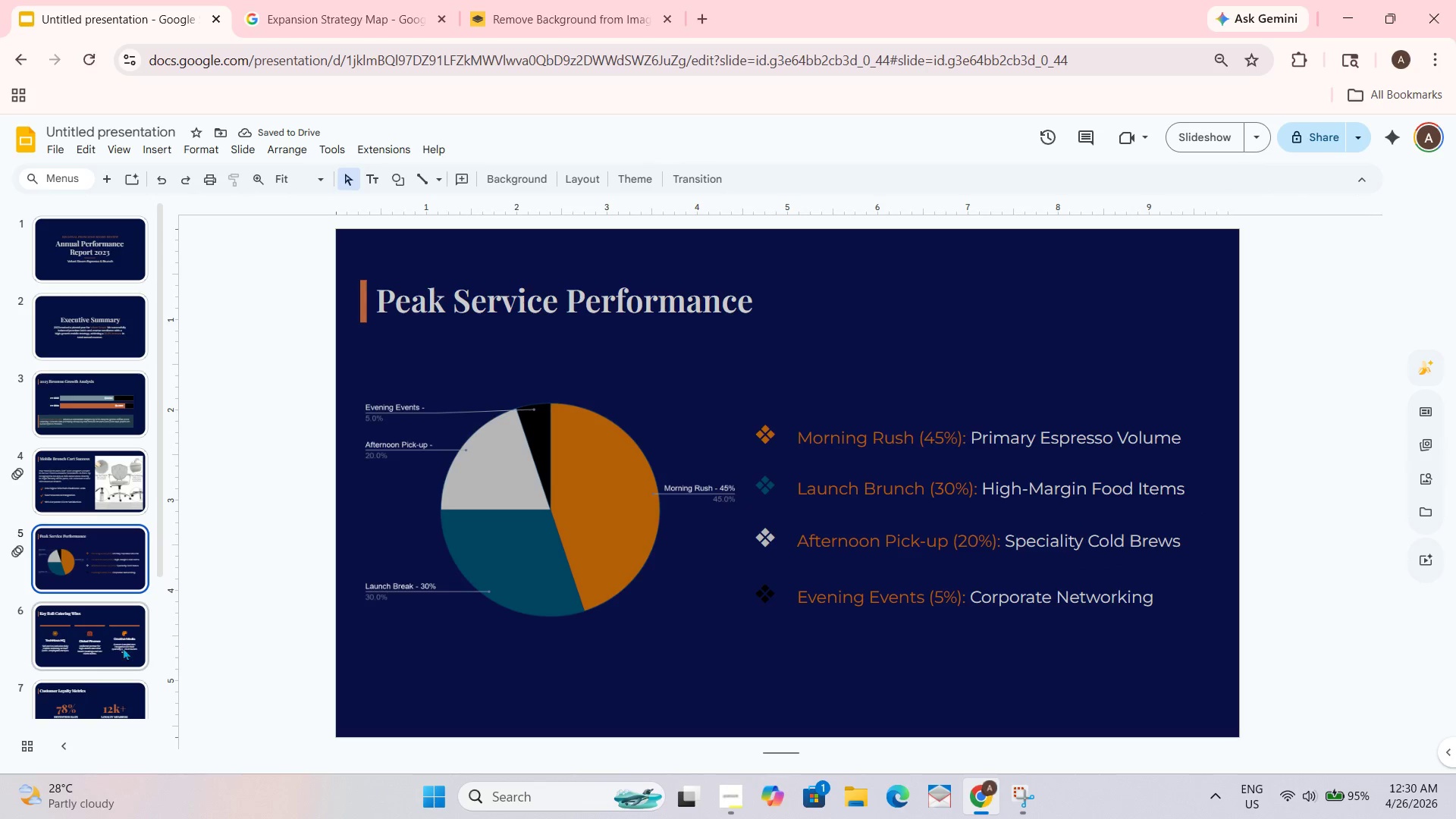 
left_click([86, 642])
 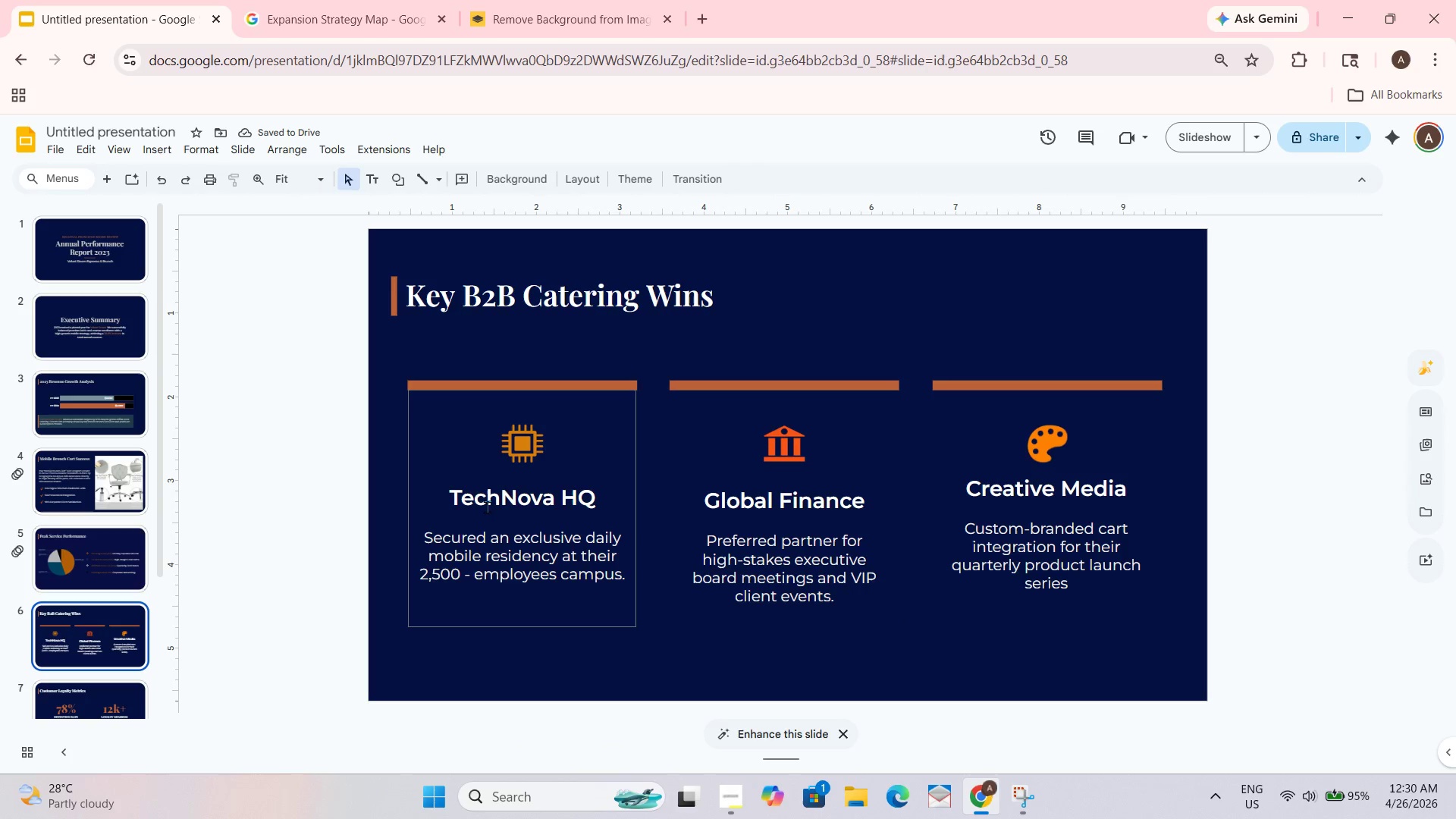 
left_click([450, 500])
 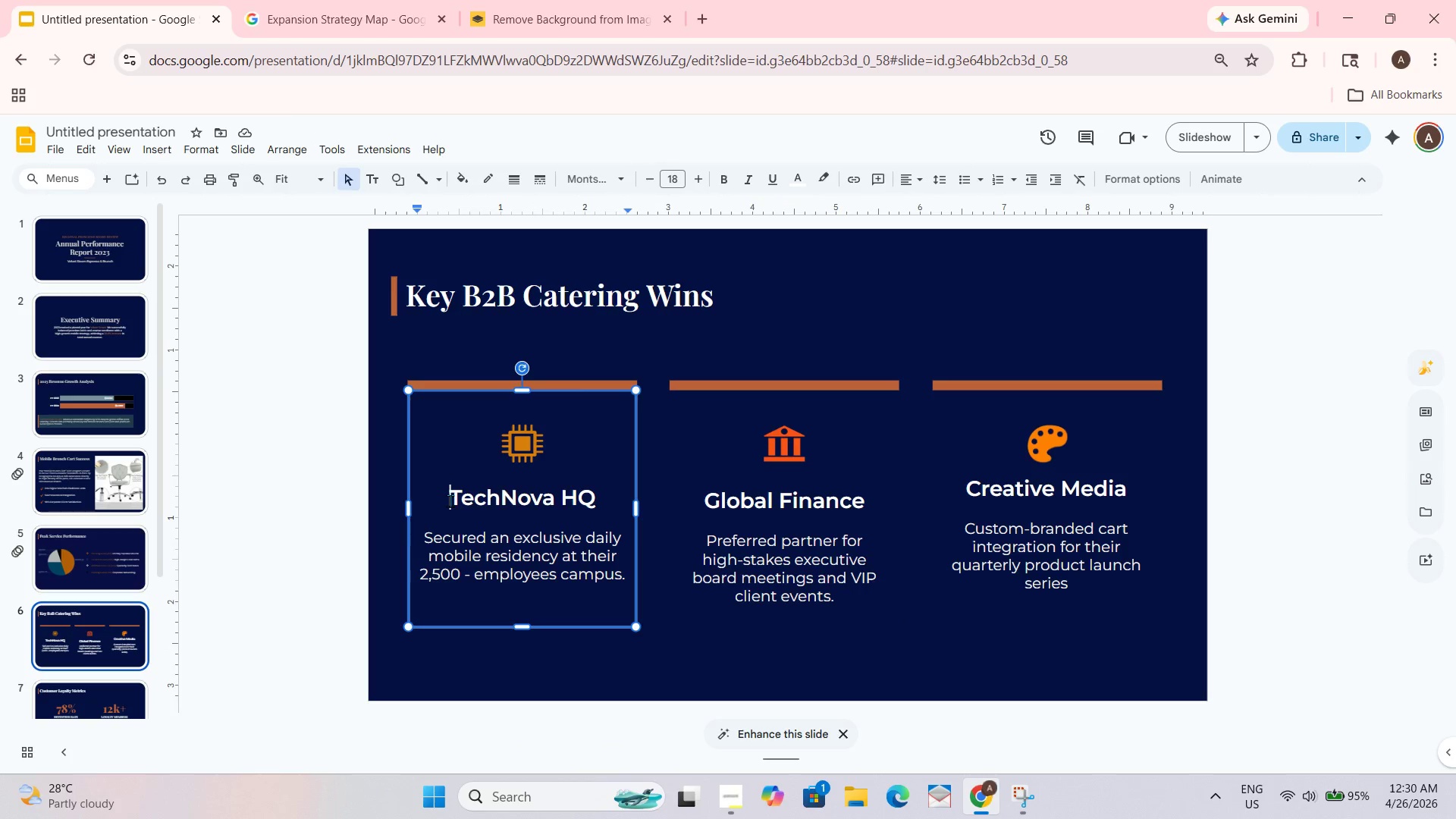 
left_click_drag(start_coordinate=[450, 500], to_coordinate=[620, 595])
 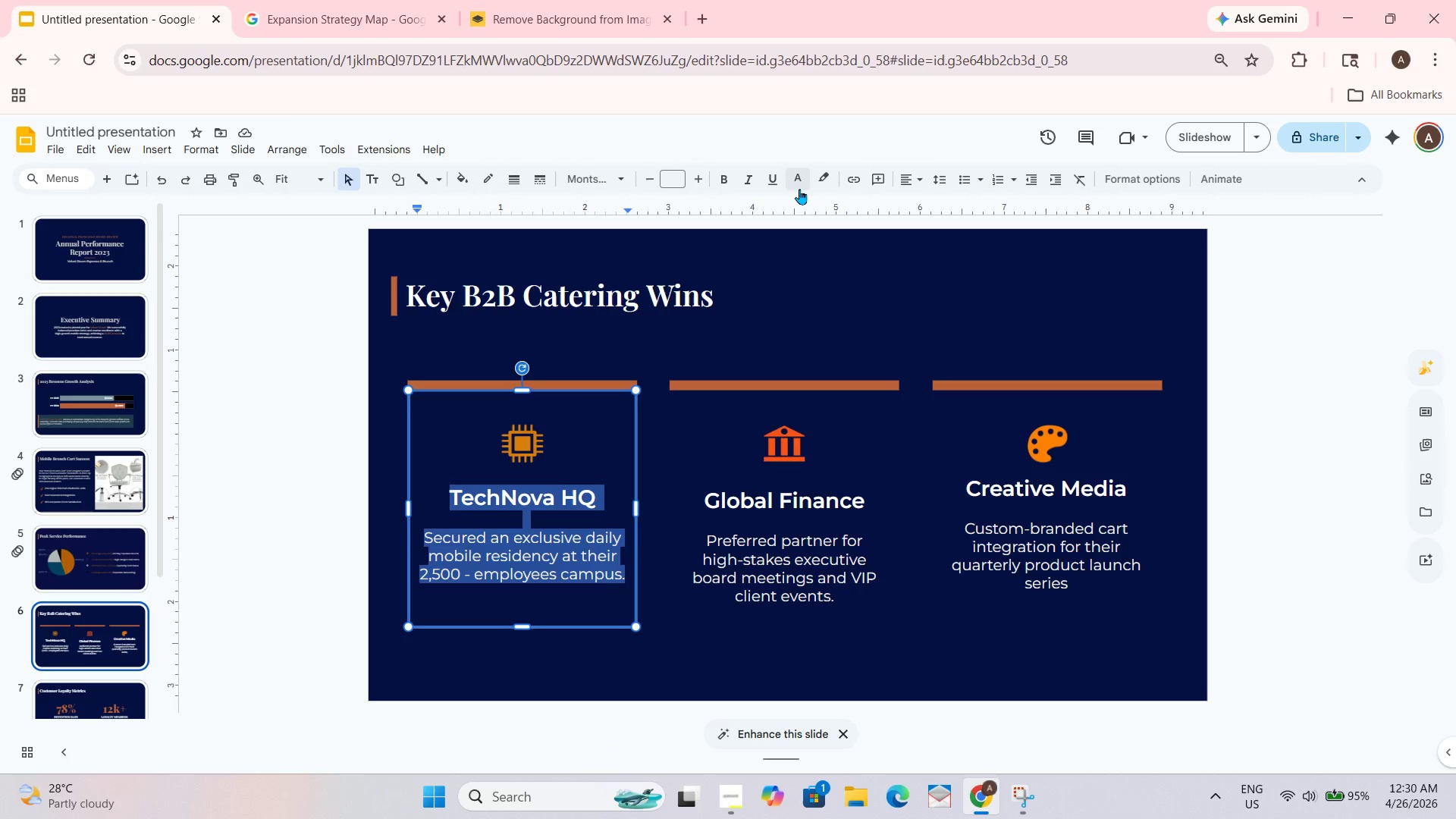 
left_click([792, 186])
 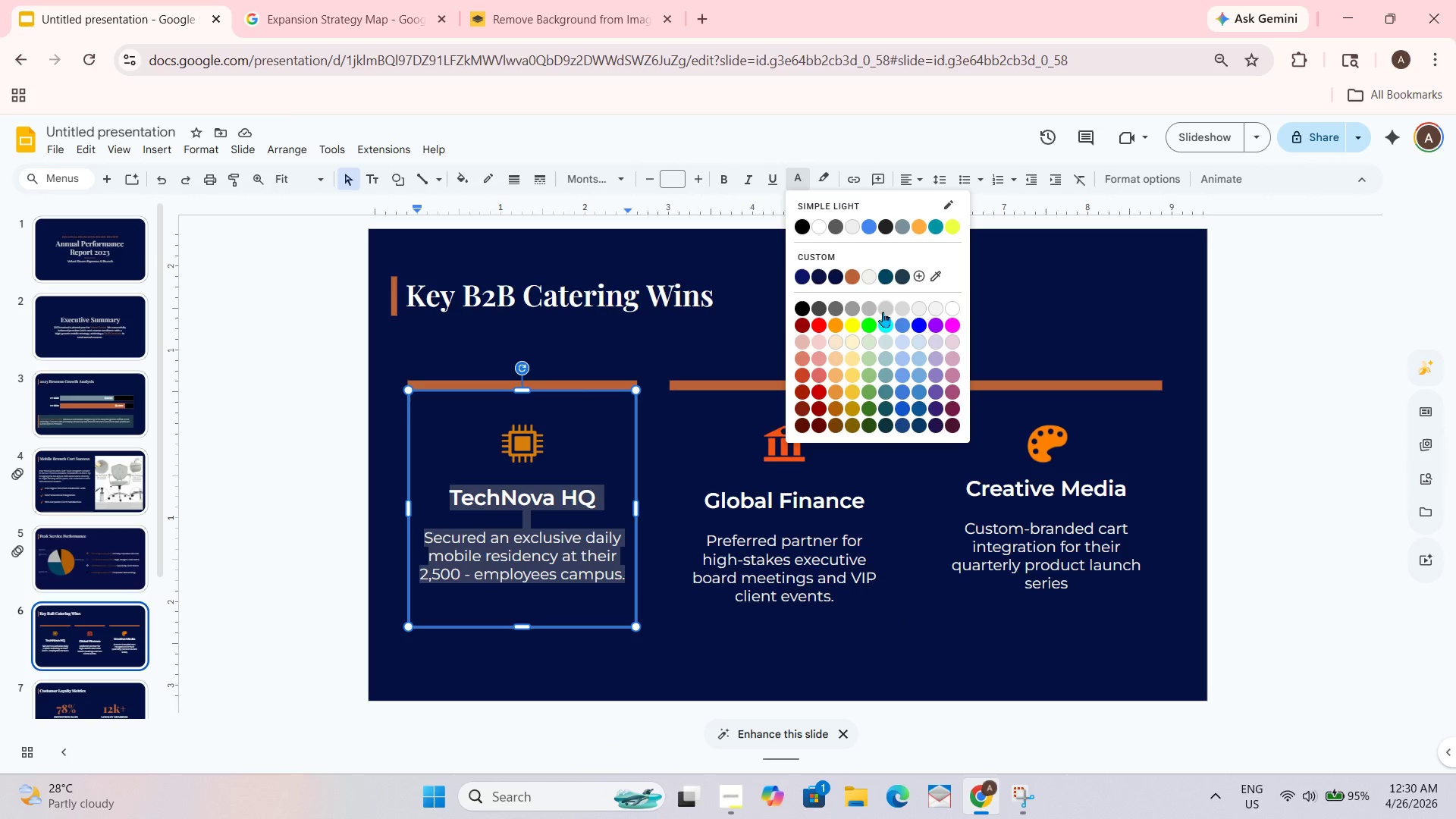 
left_click([888, 312])
 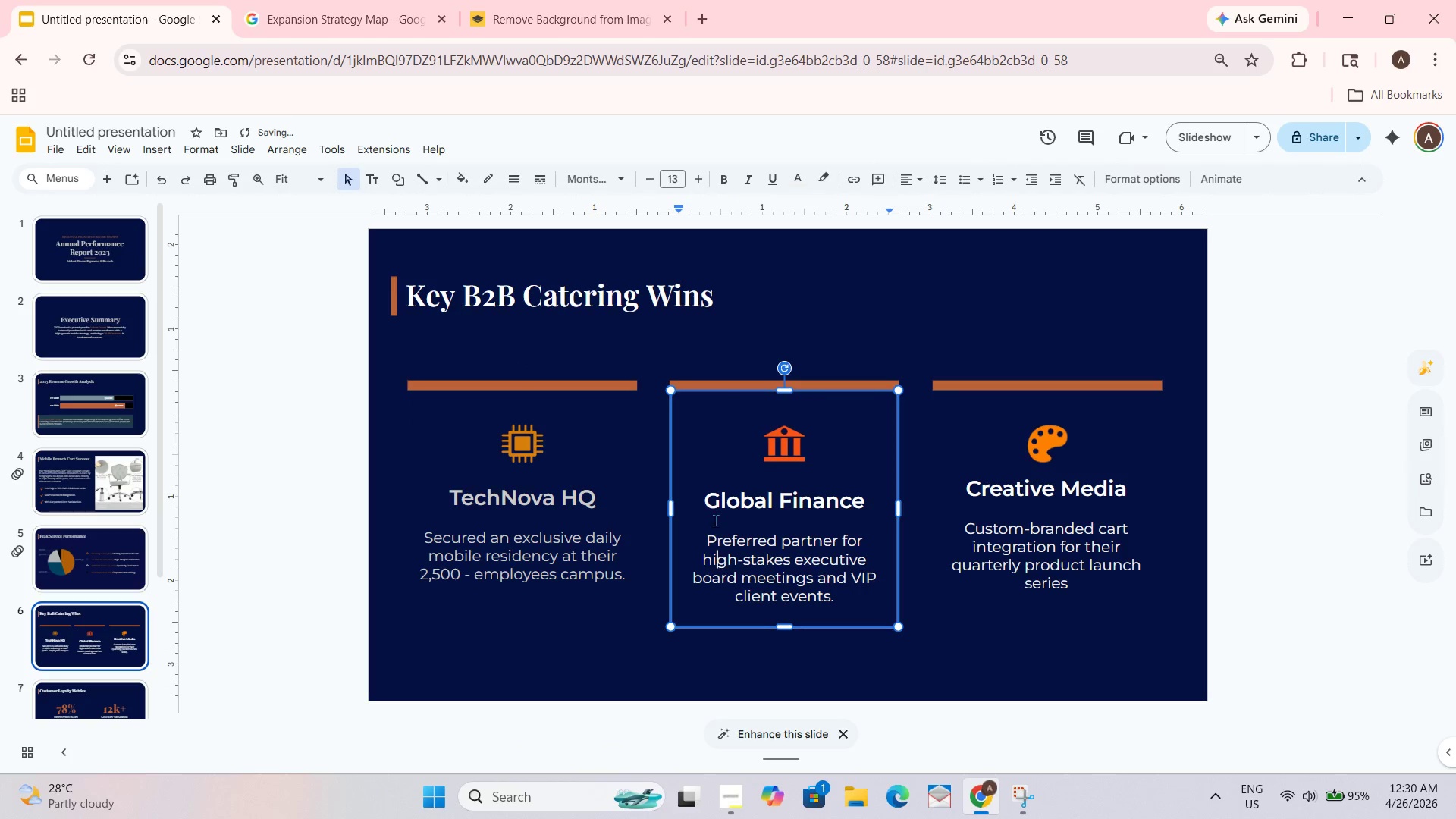 
double_click([715, 500])
 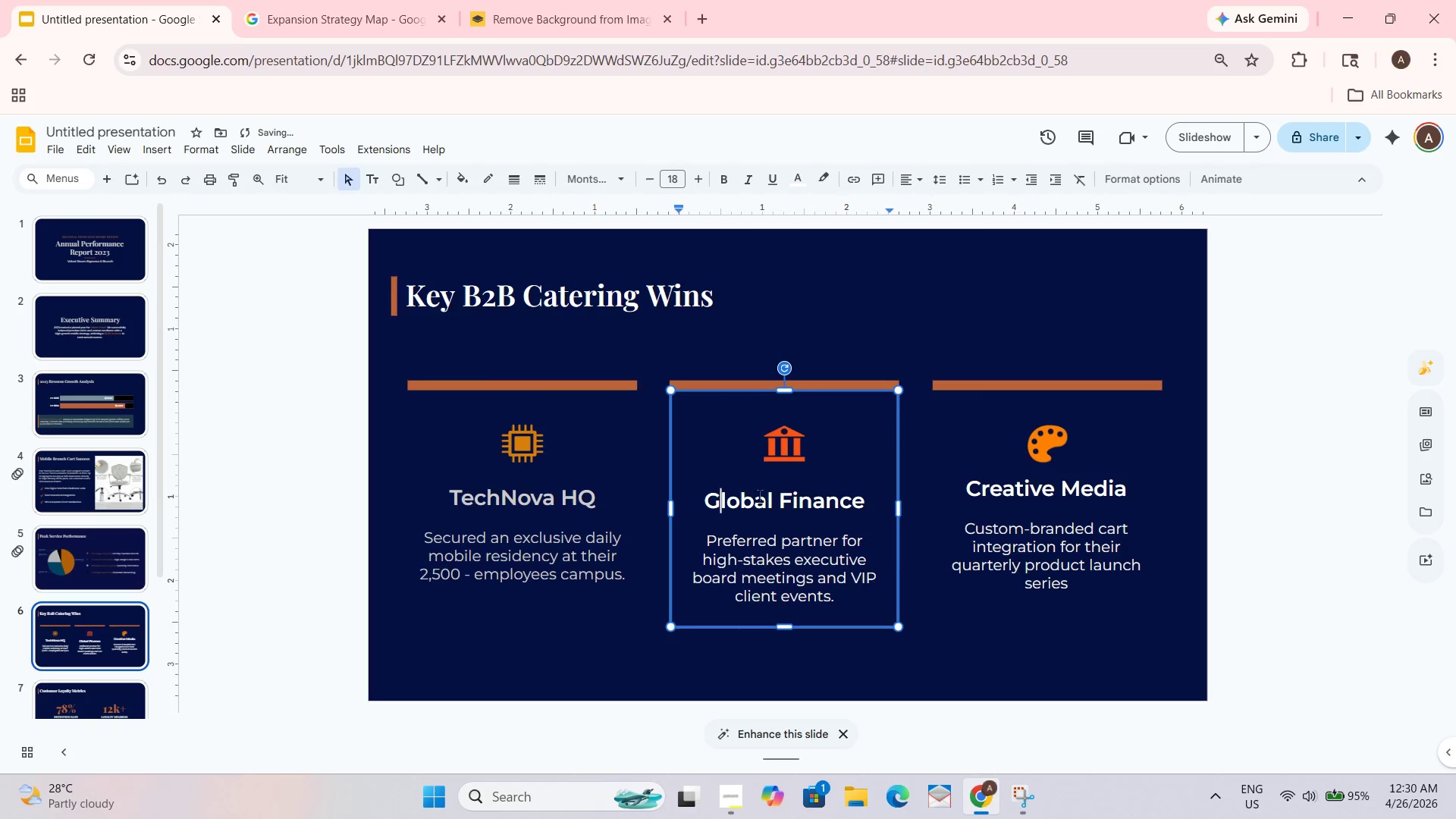 
key(Control+A)
 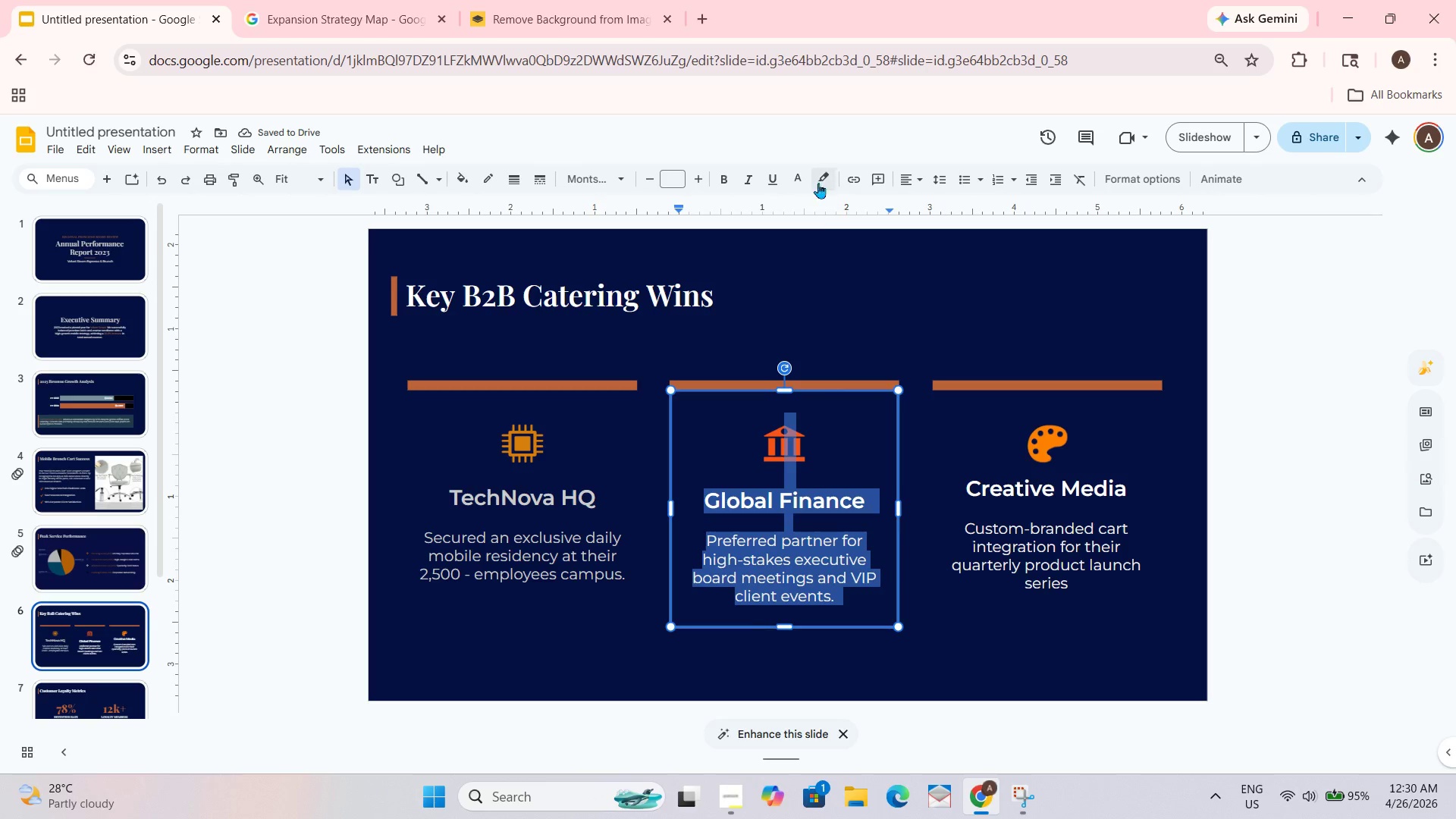 
left_click([796, 171])
 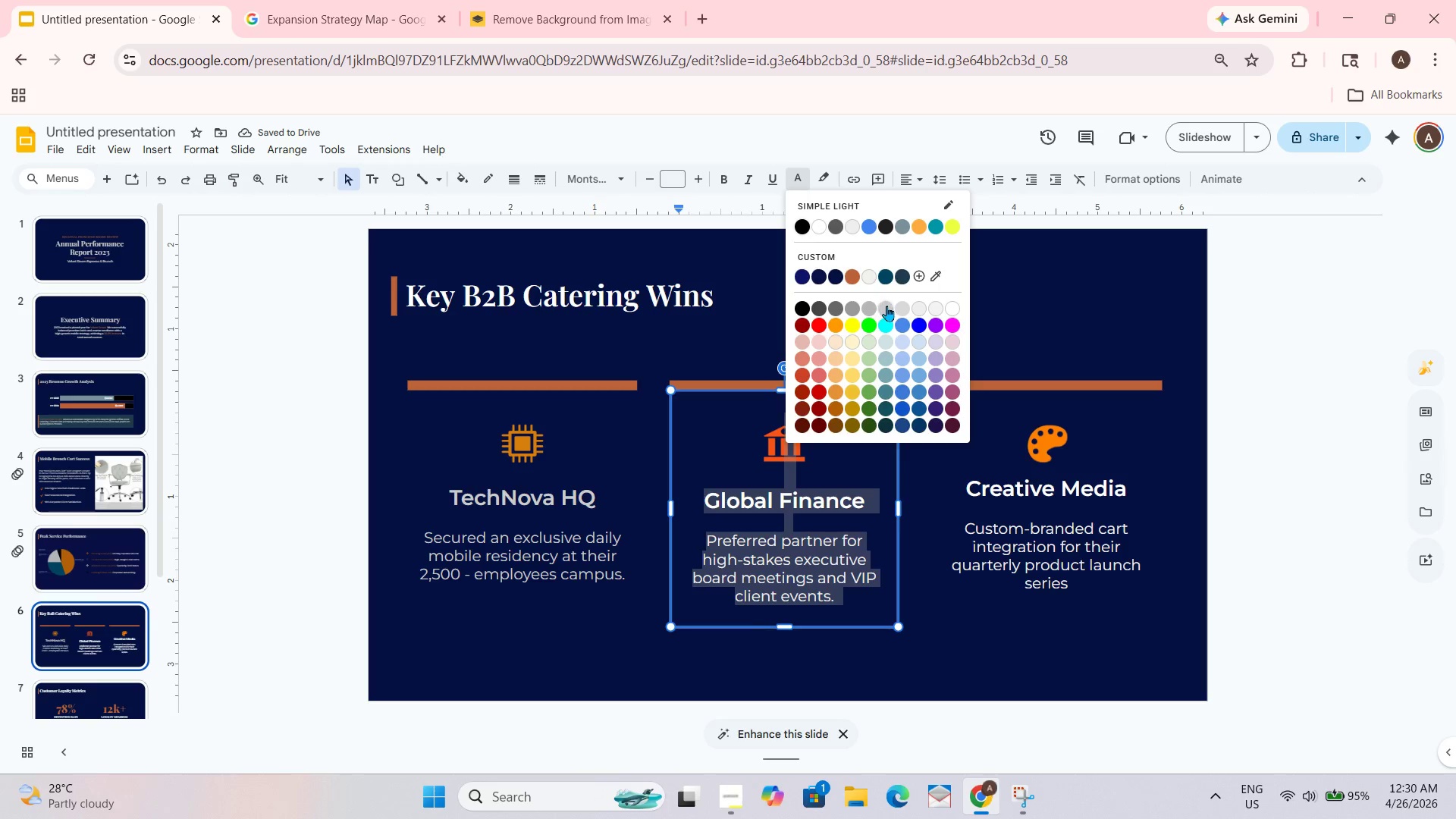 
left_click([886, 306])
 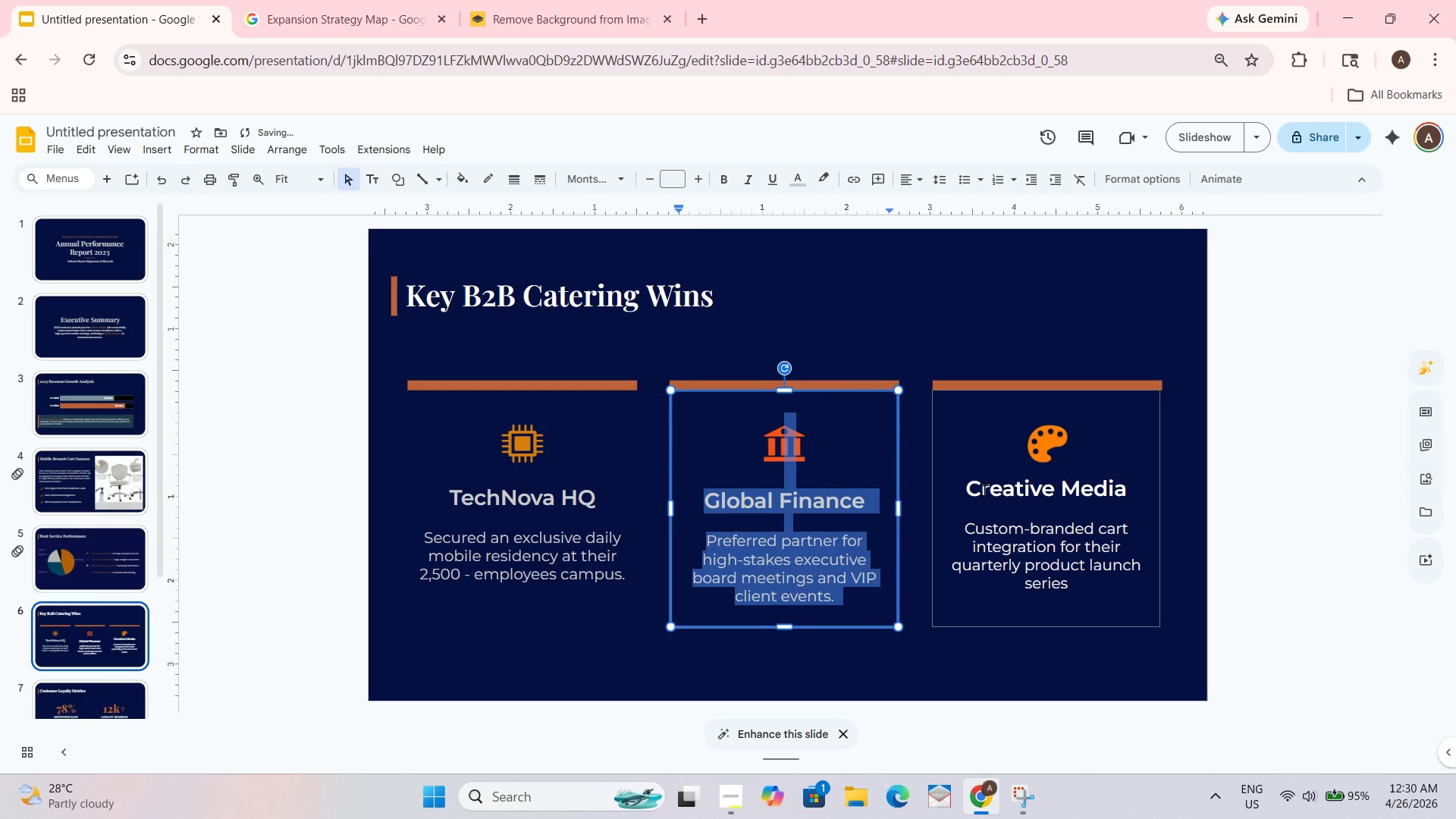 
key(Control+ControlLeft)
 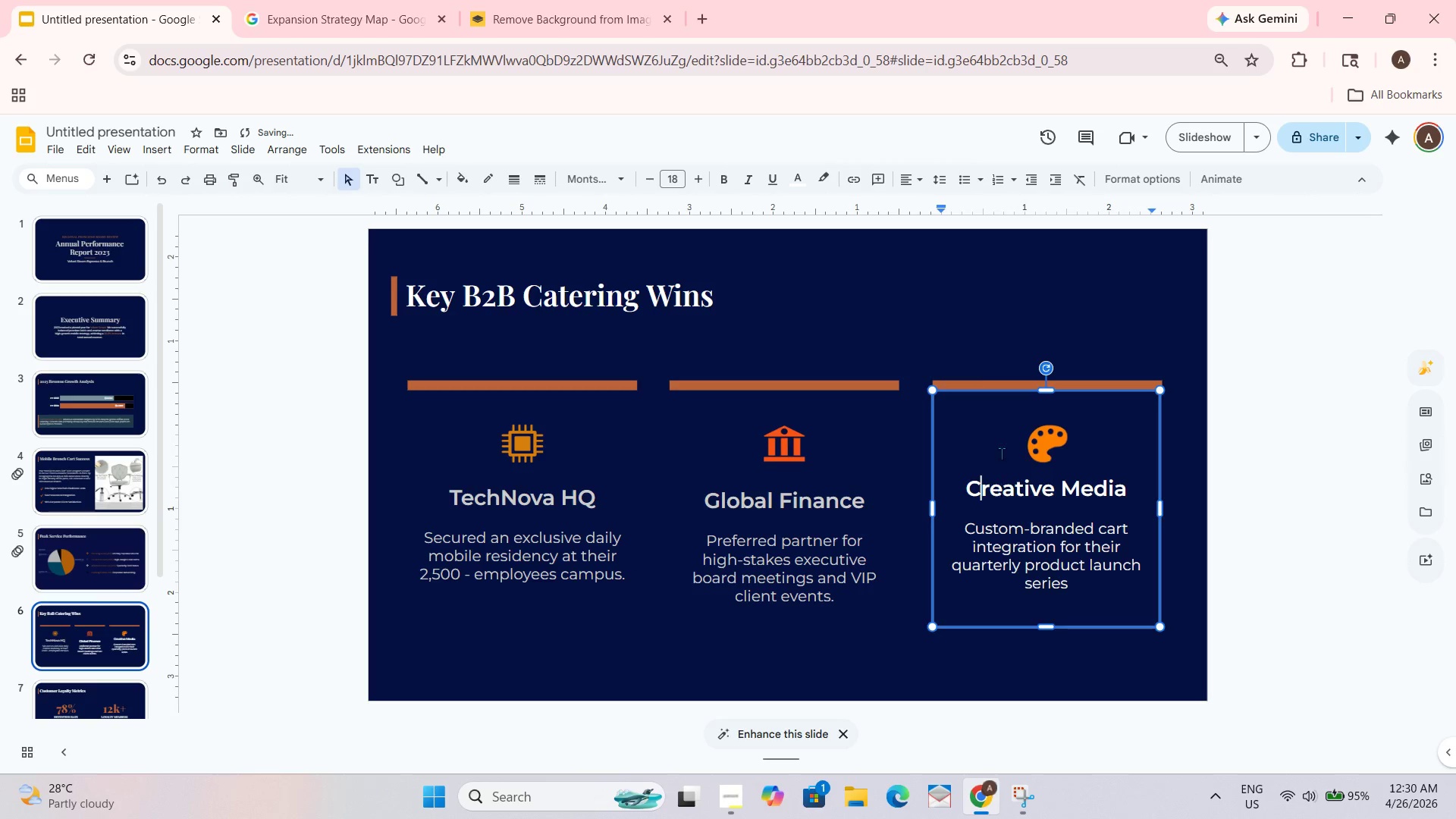 
key(Control+A)
 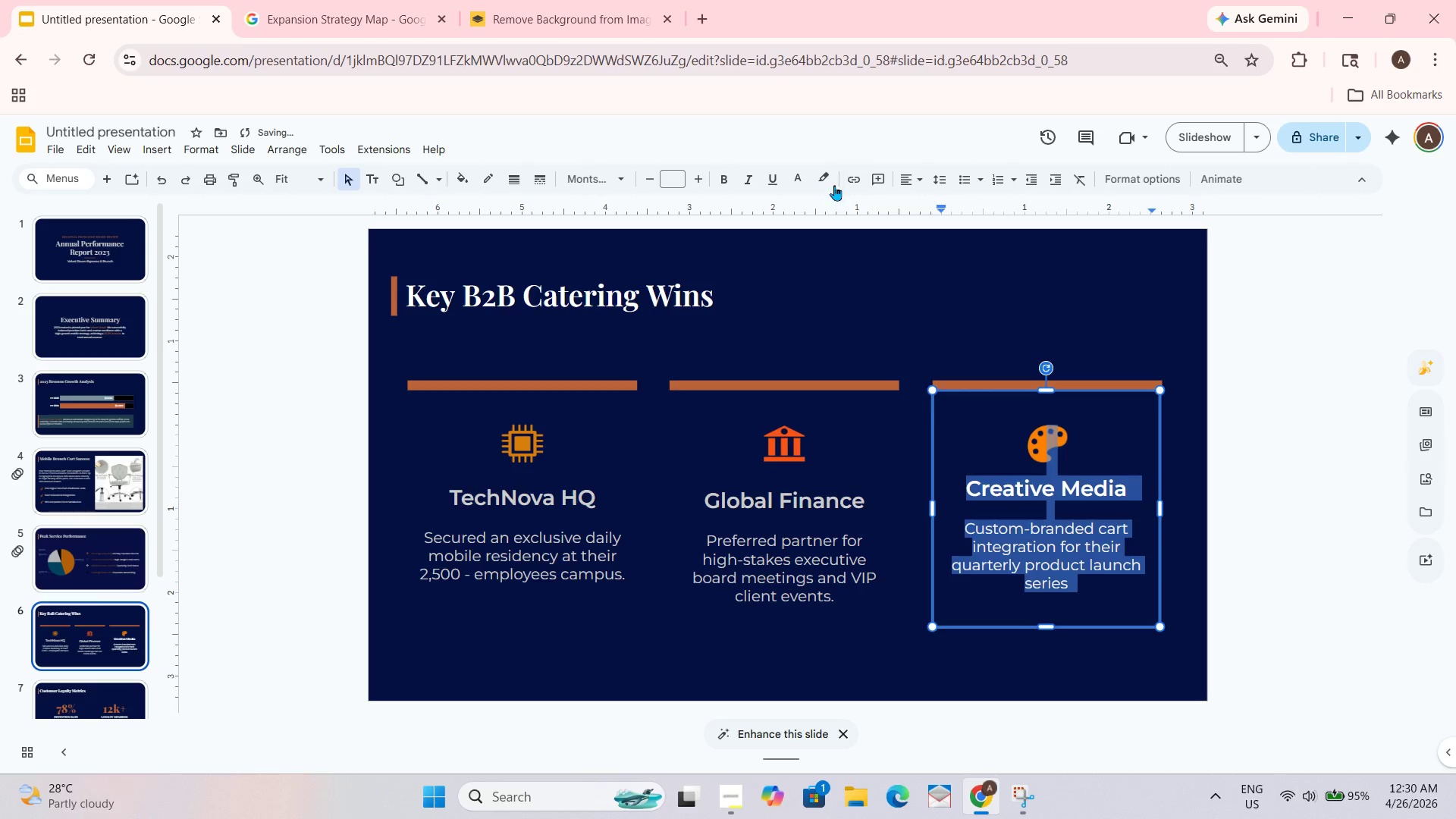 
left_click([799, 175])
 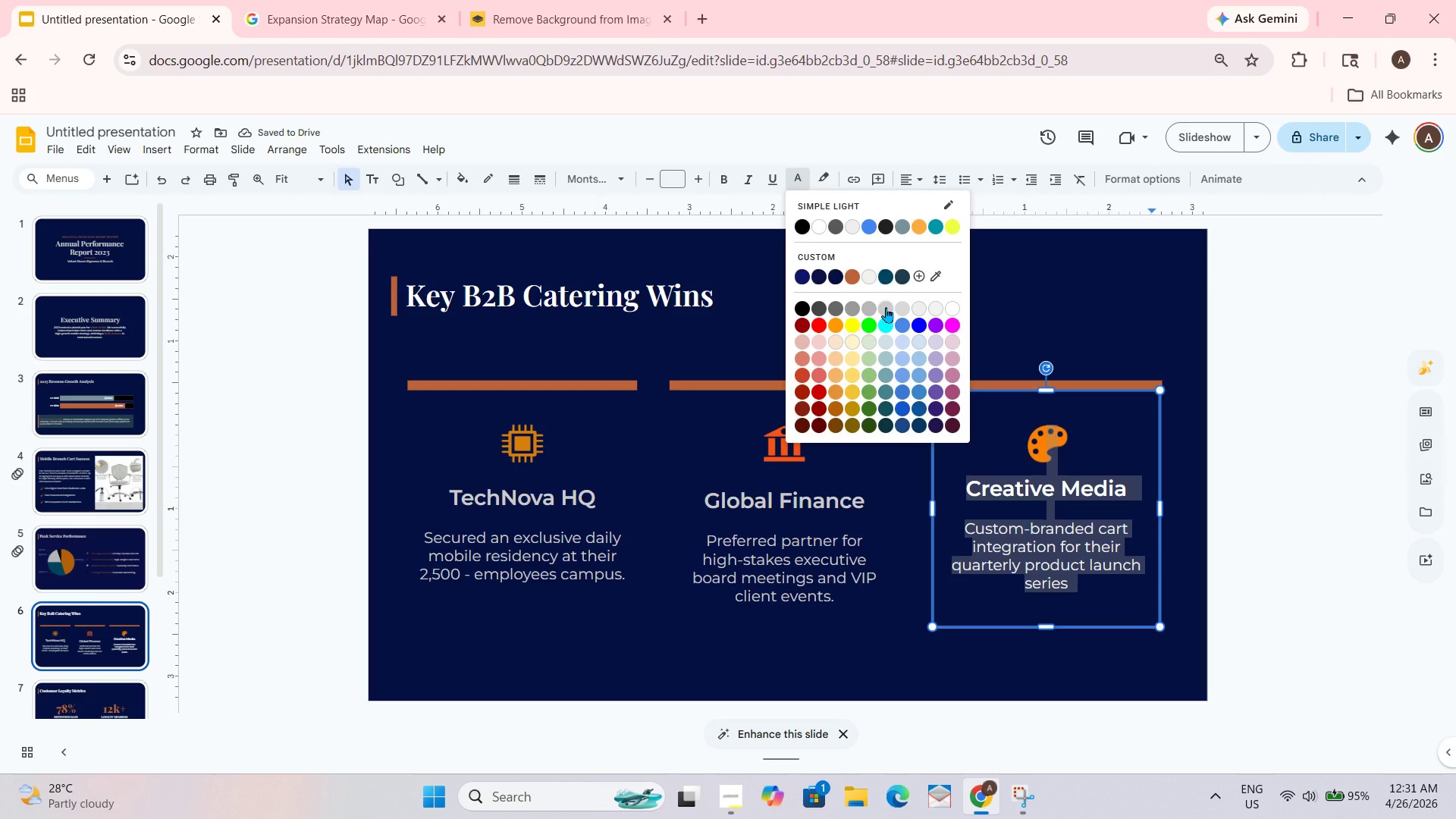 
left_click([886, 307])
 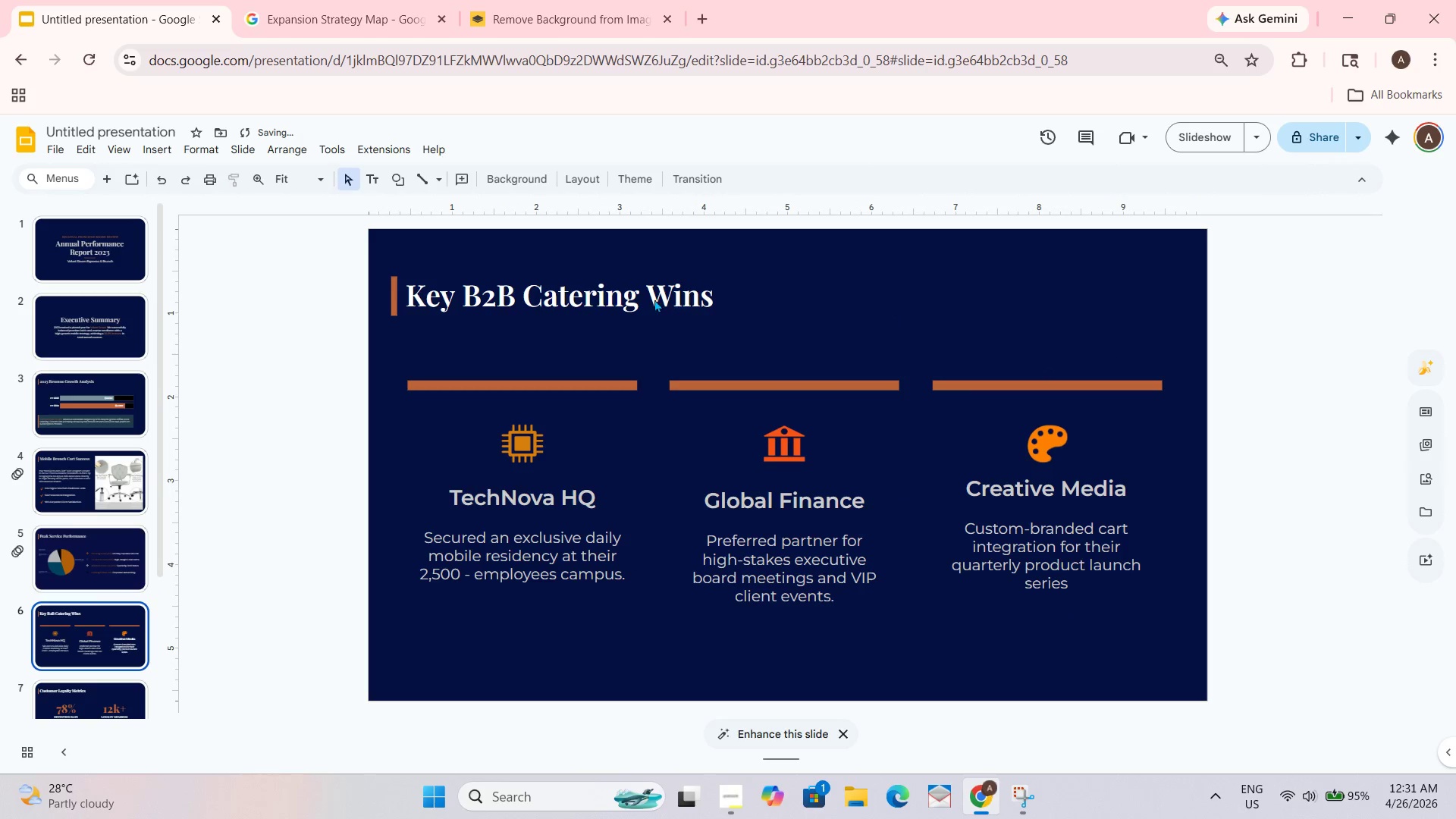 
double_click([654, 296])
 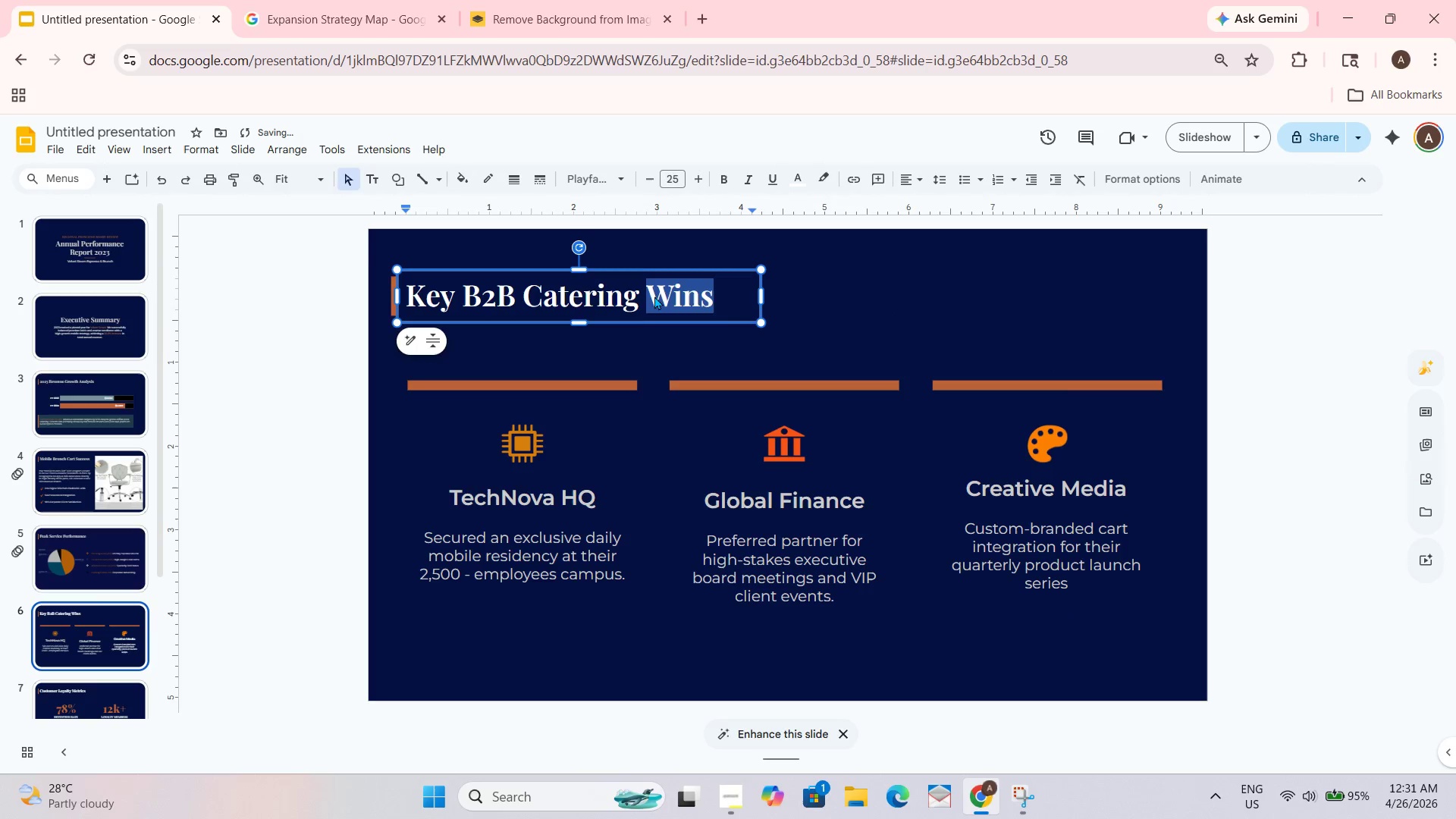 
key(Control+ControlLeft)
 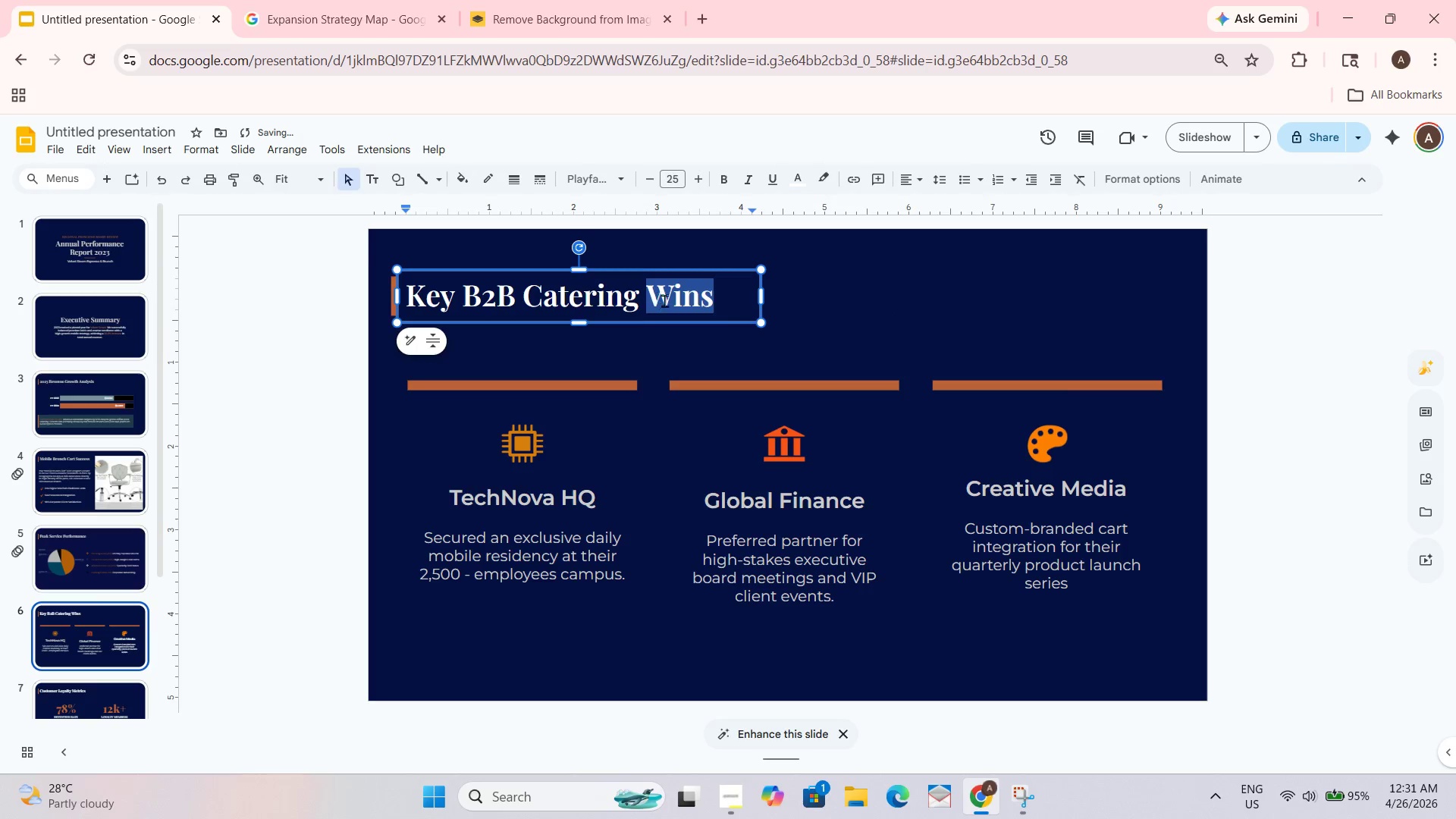 
key(Control+A)
 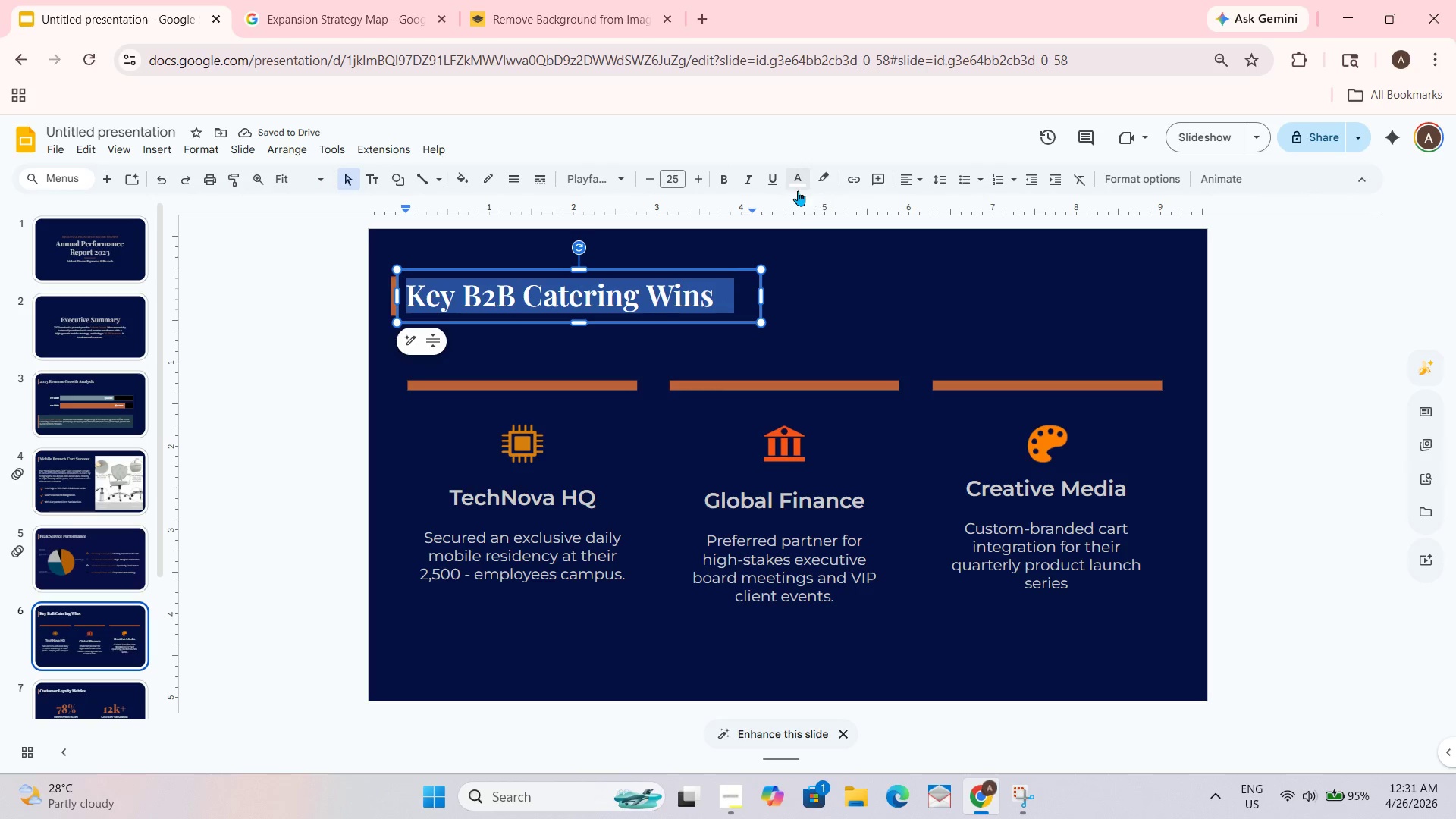 
left_click([791, 185])
 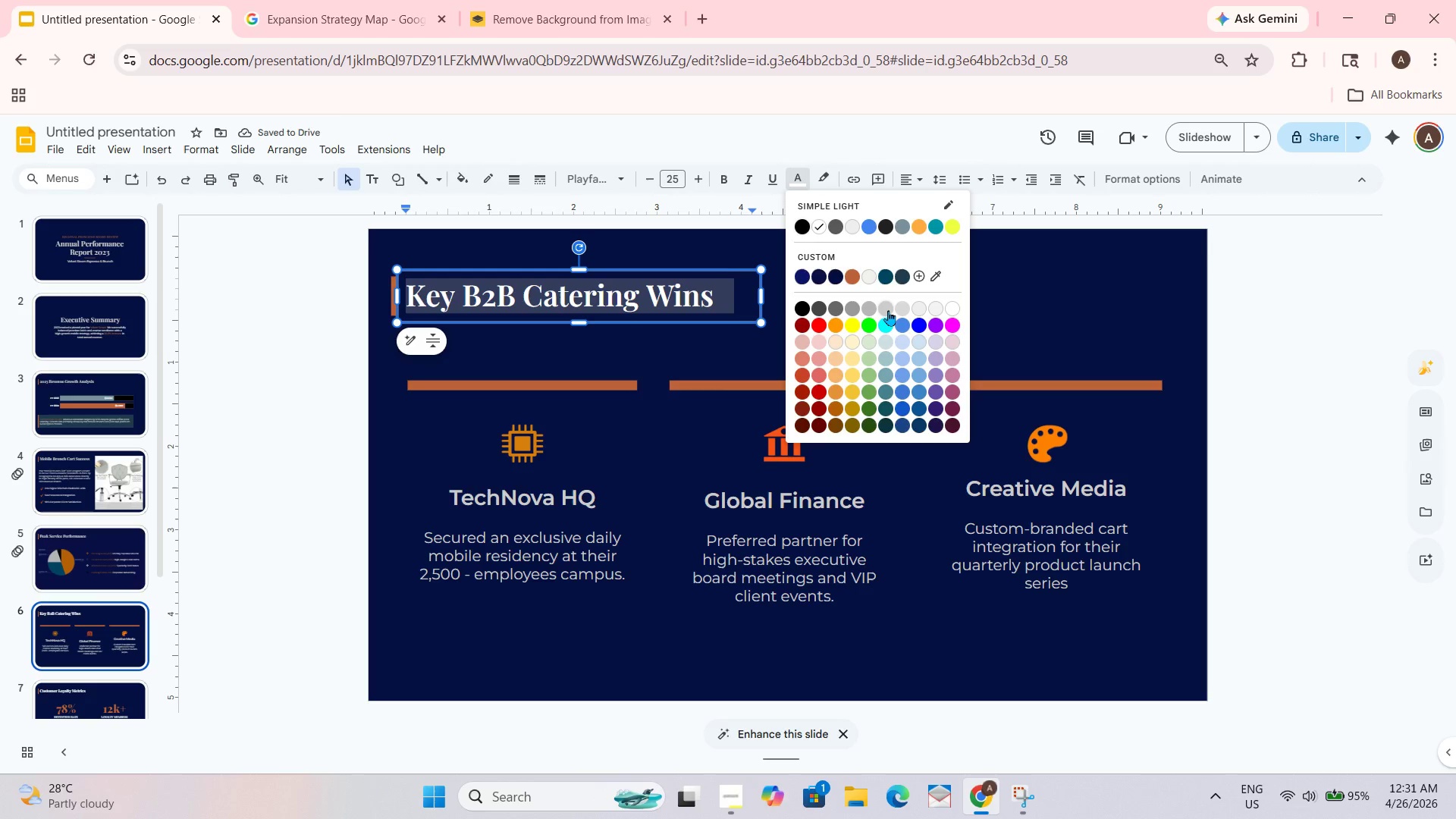 
left_click([888, 308])
 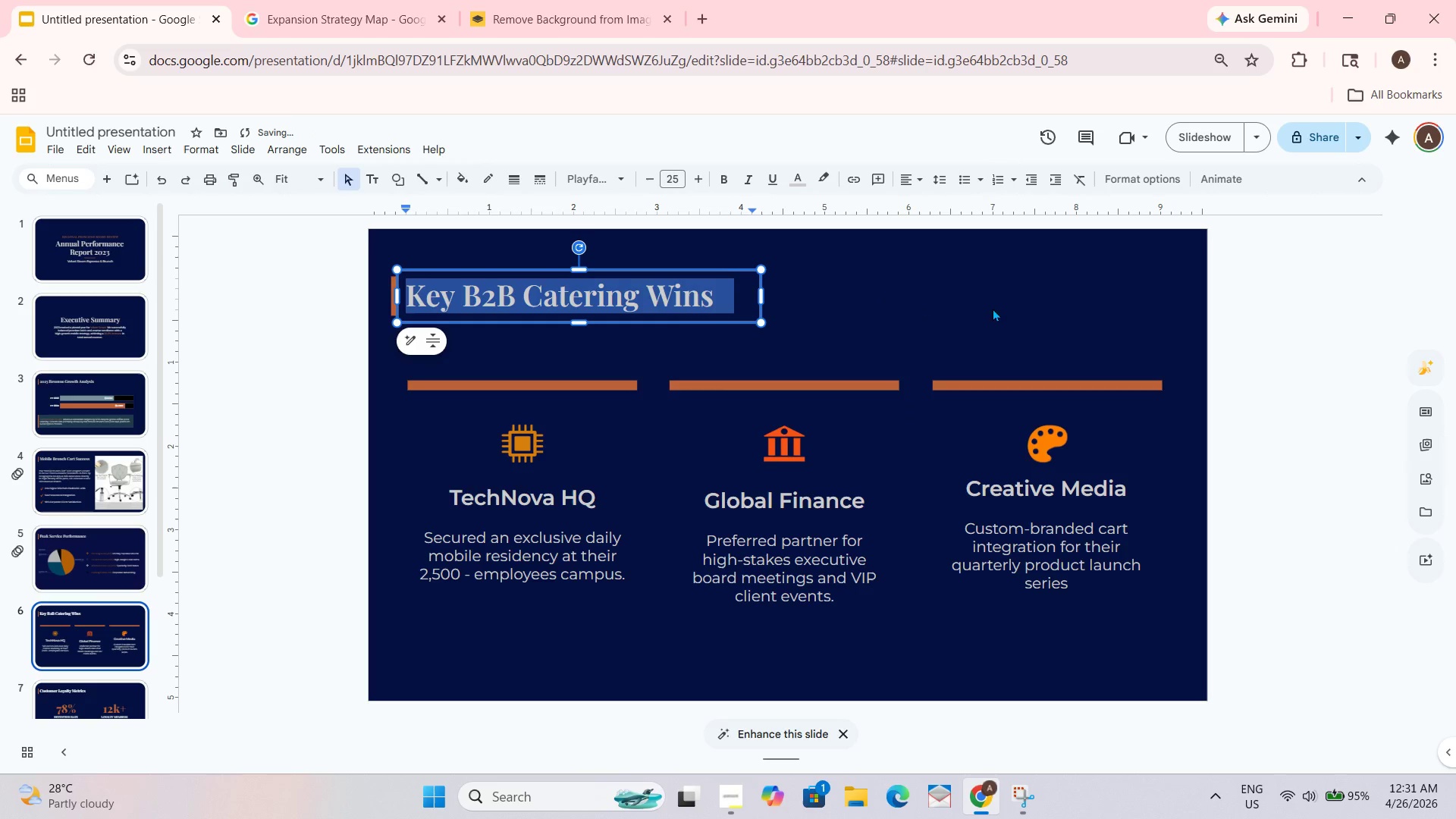 
left_click([1034, 307])
 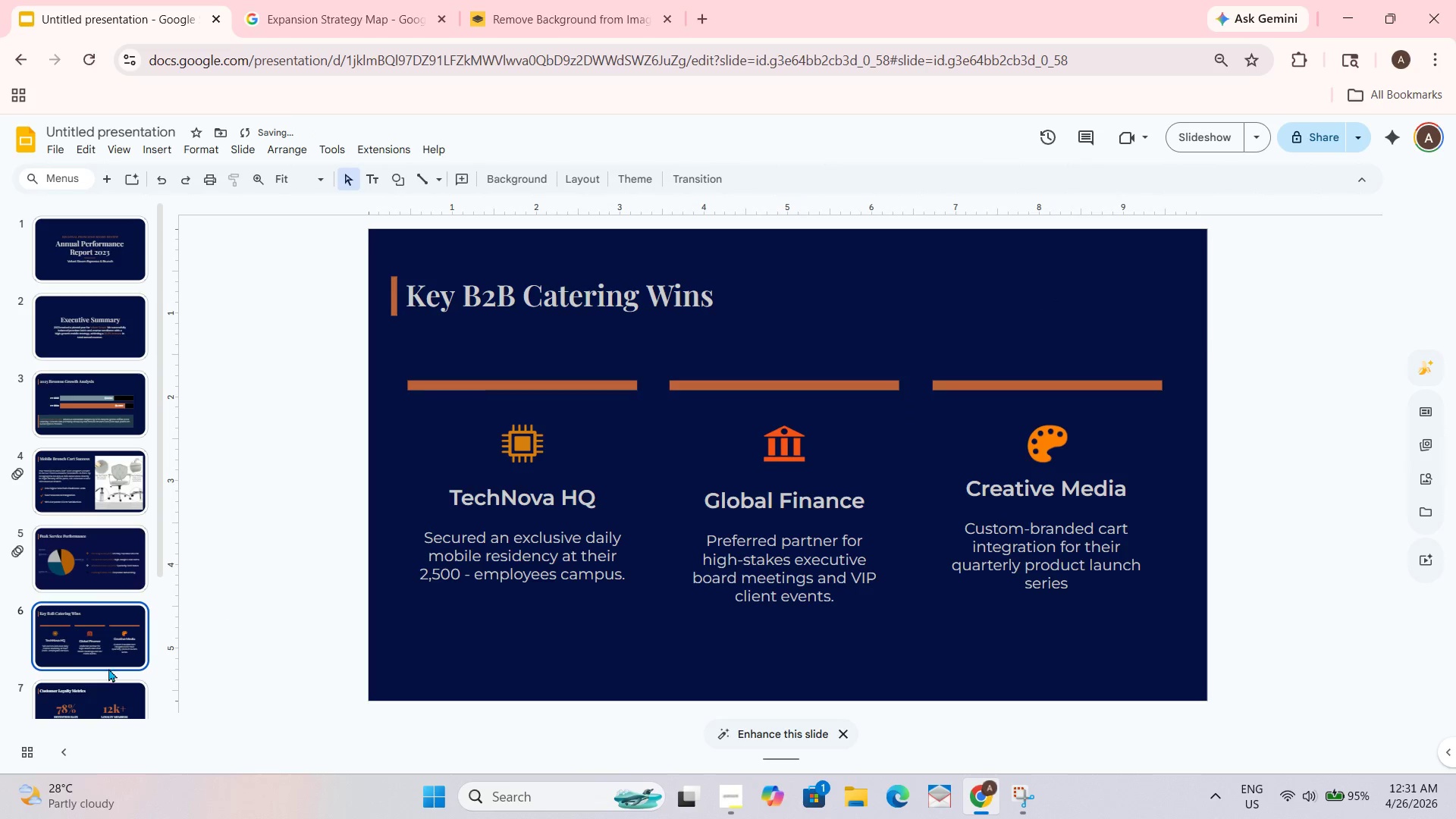 
scroll: coordinate [78, 609], scroll_direction: down, amount: 2.0
 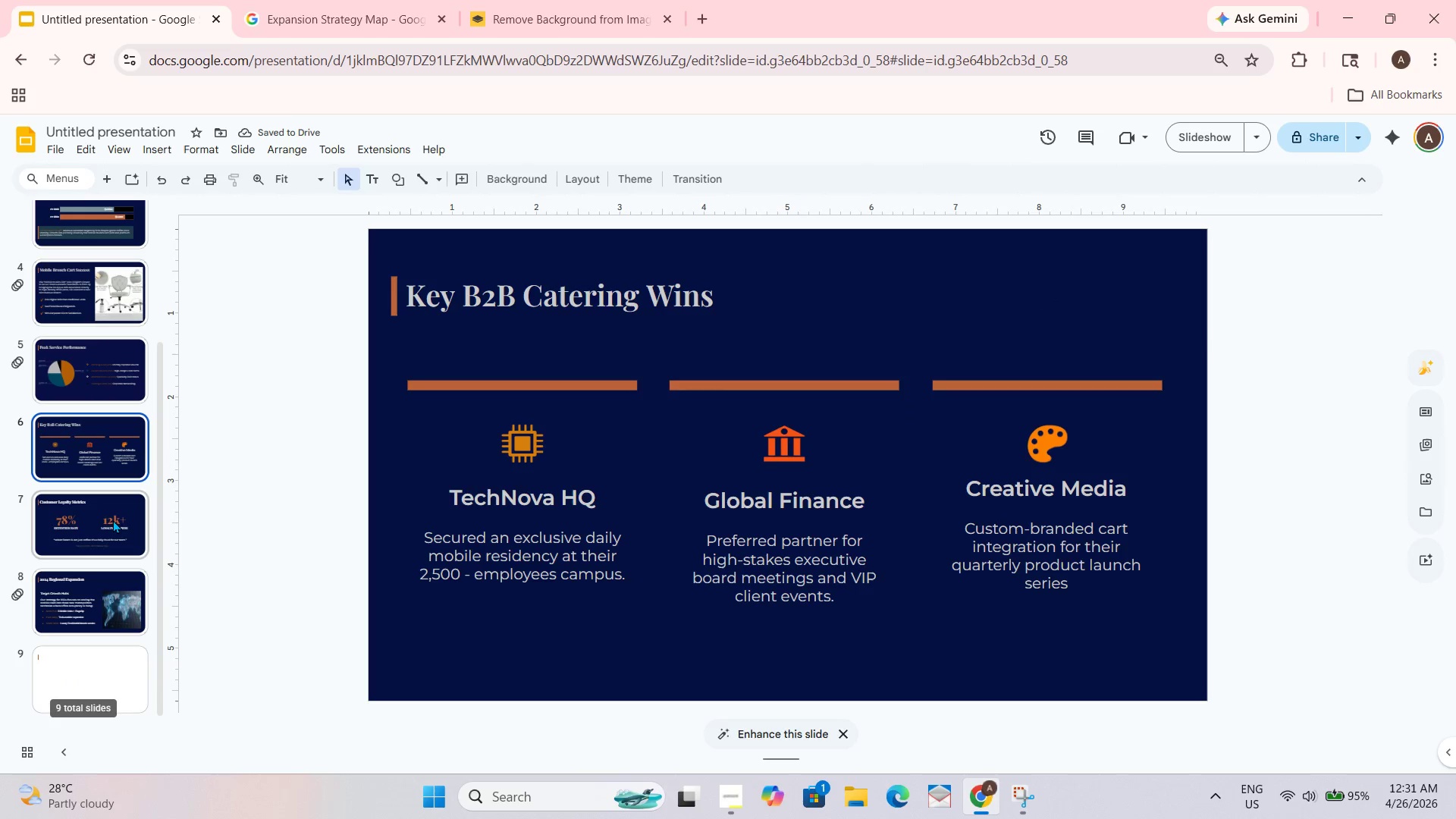 
left_click([113, 519])
 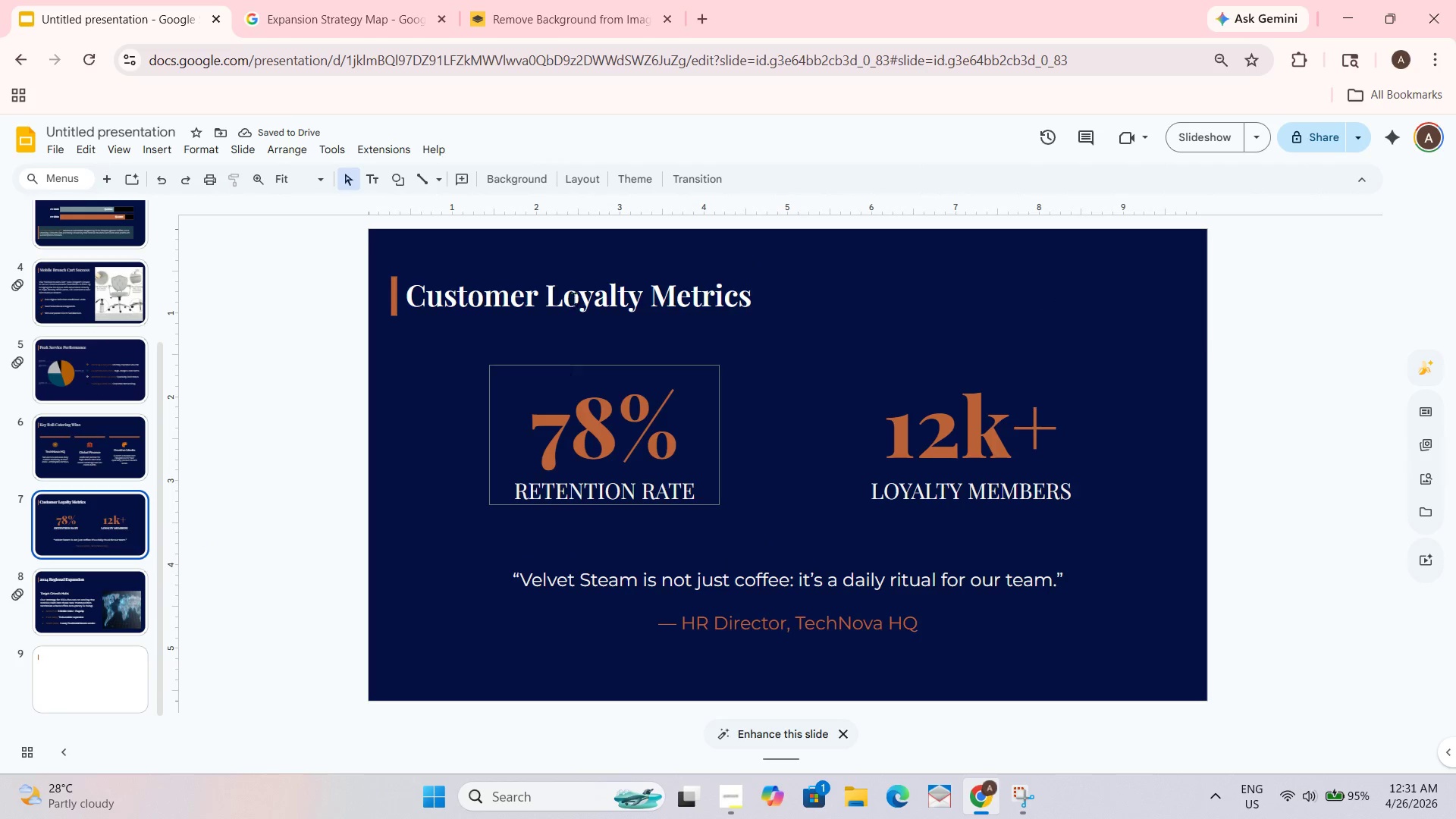 
key(Control+ControlLeft)
 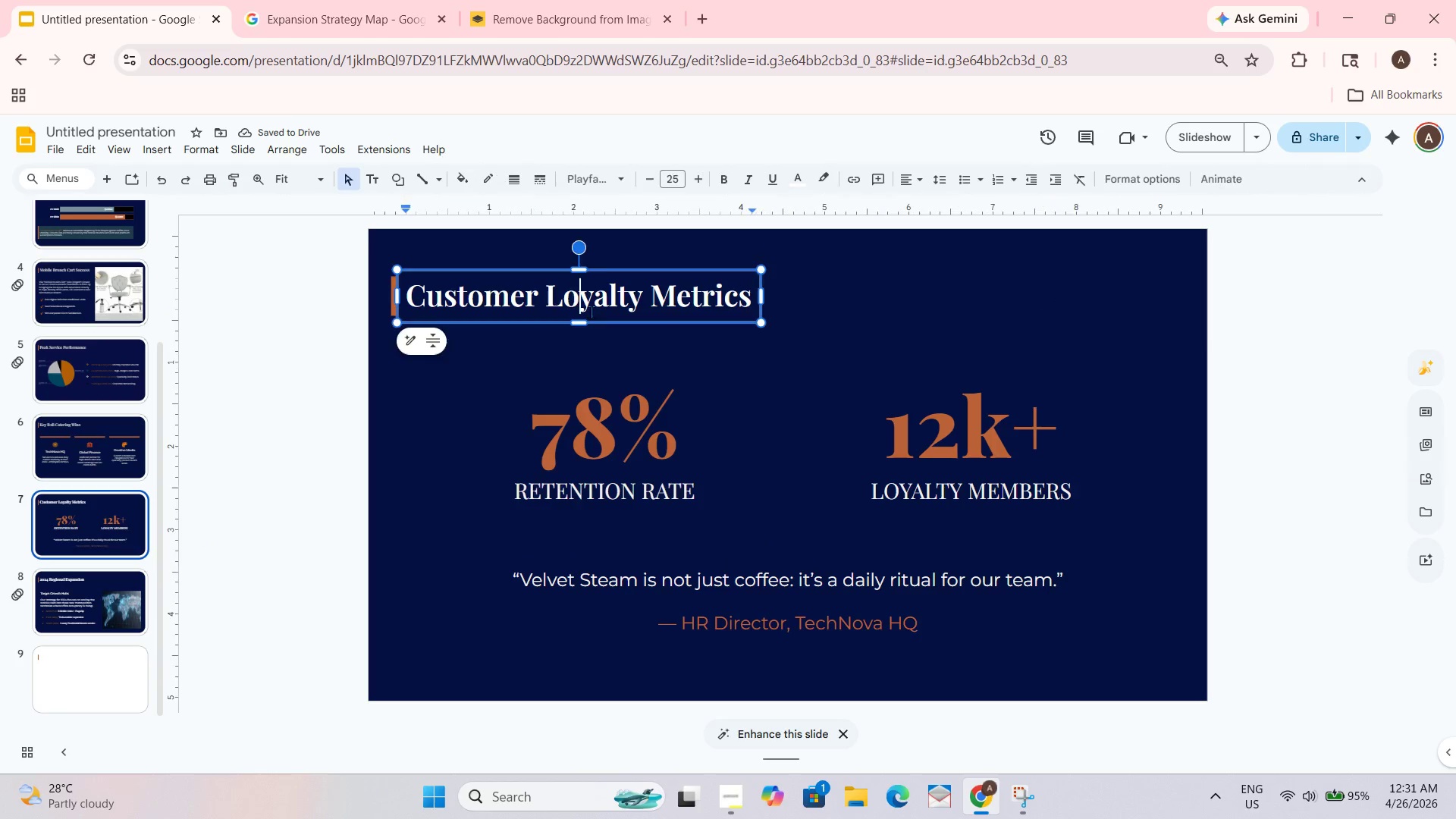 
key(Control+A)
 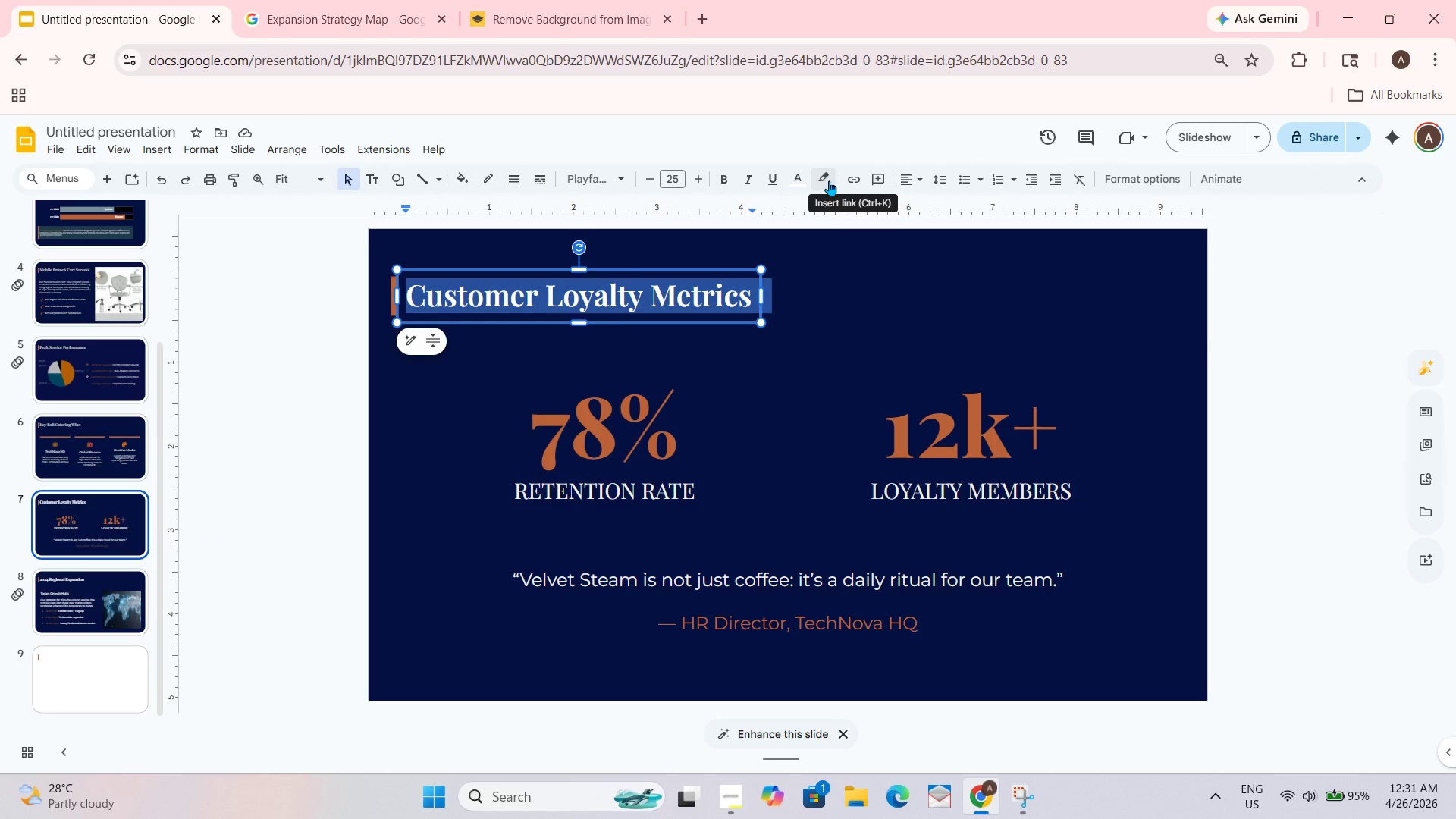 
left_click([808, 177])
 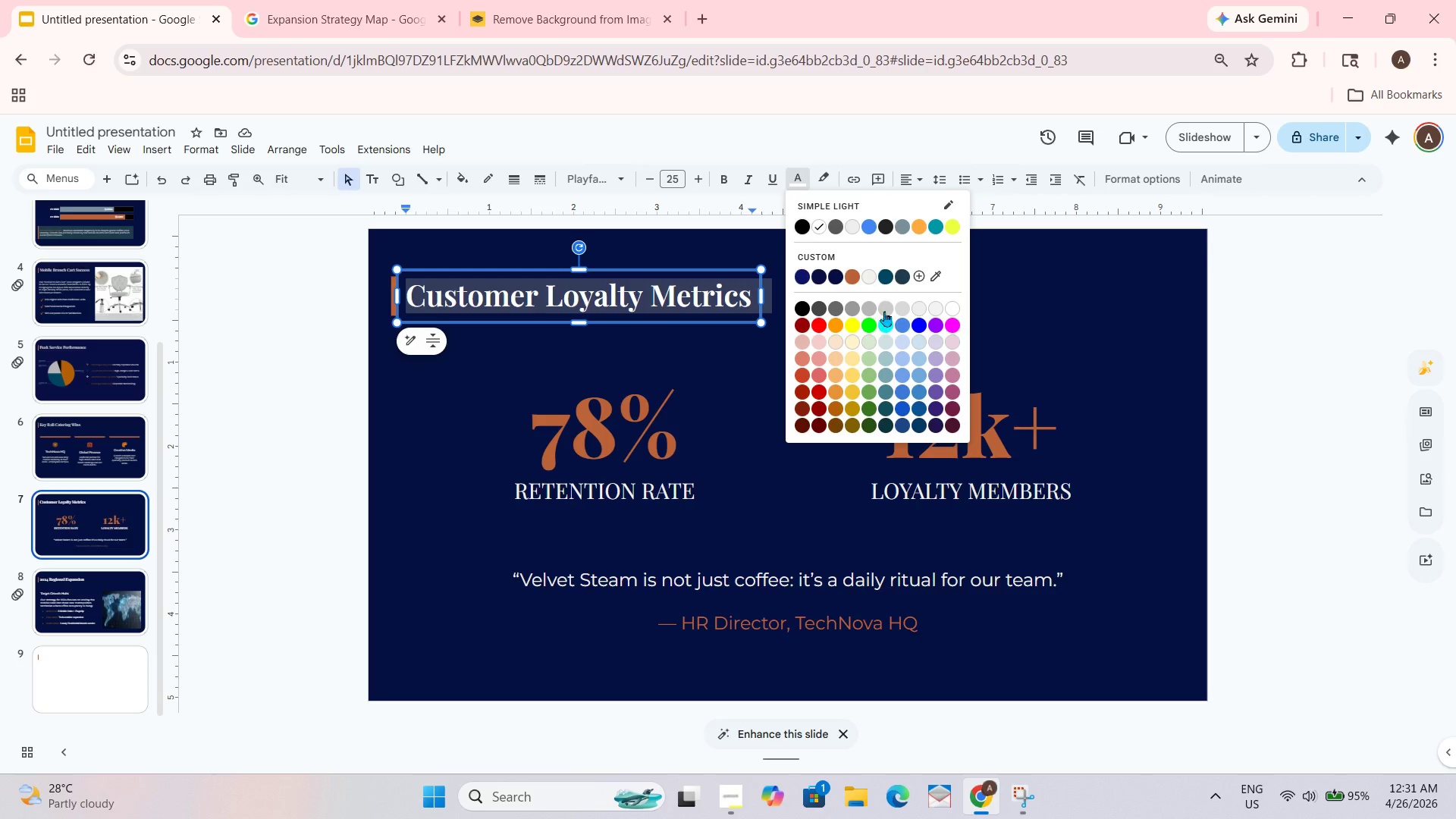 
left_click([887, 306])
 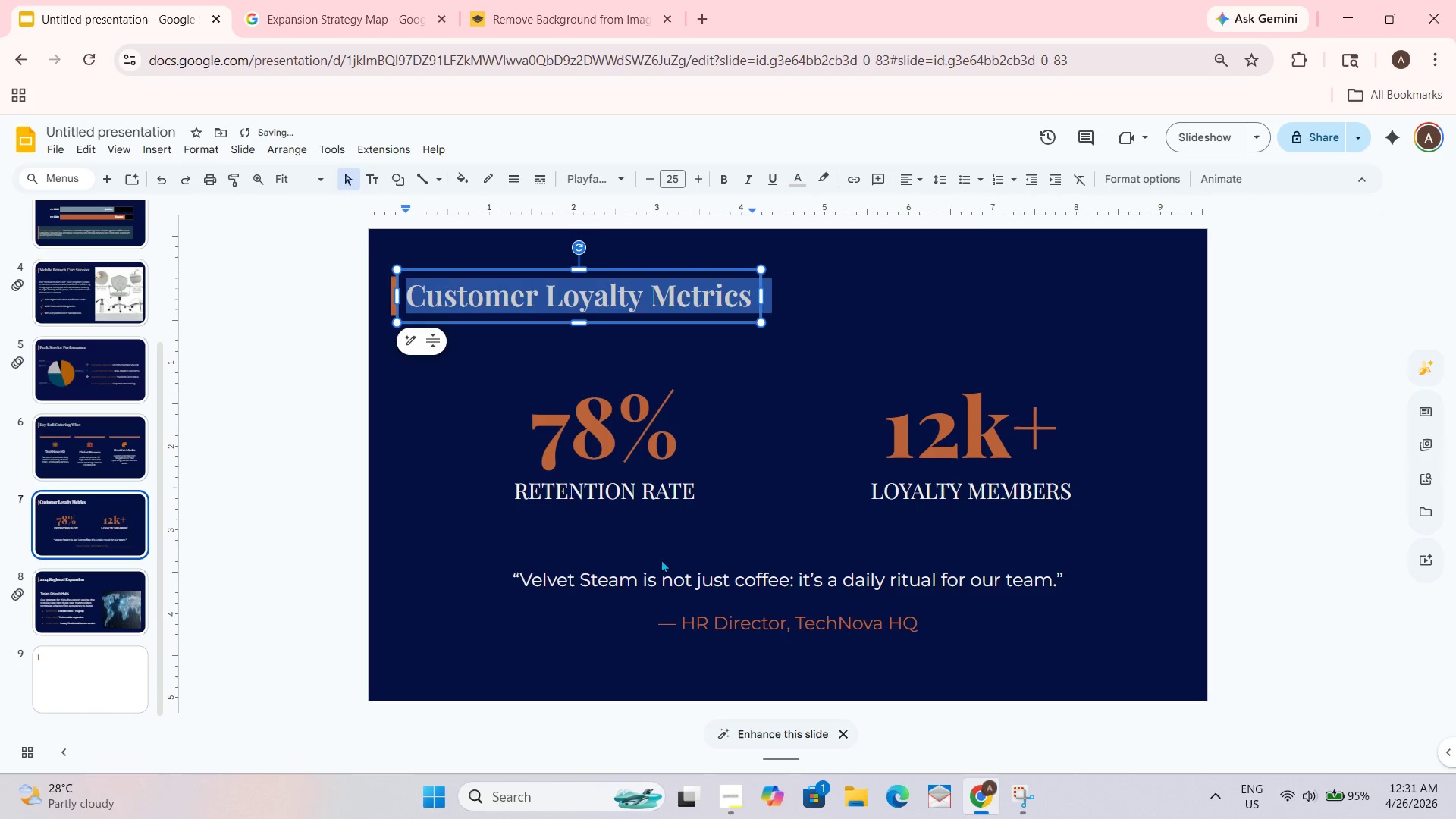 
left_click([661, 564])
 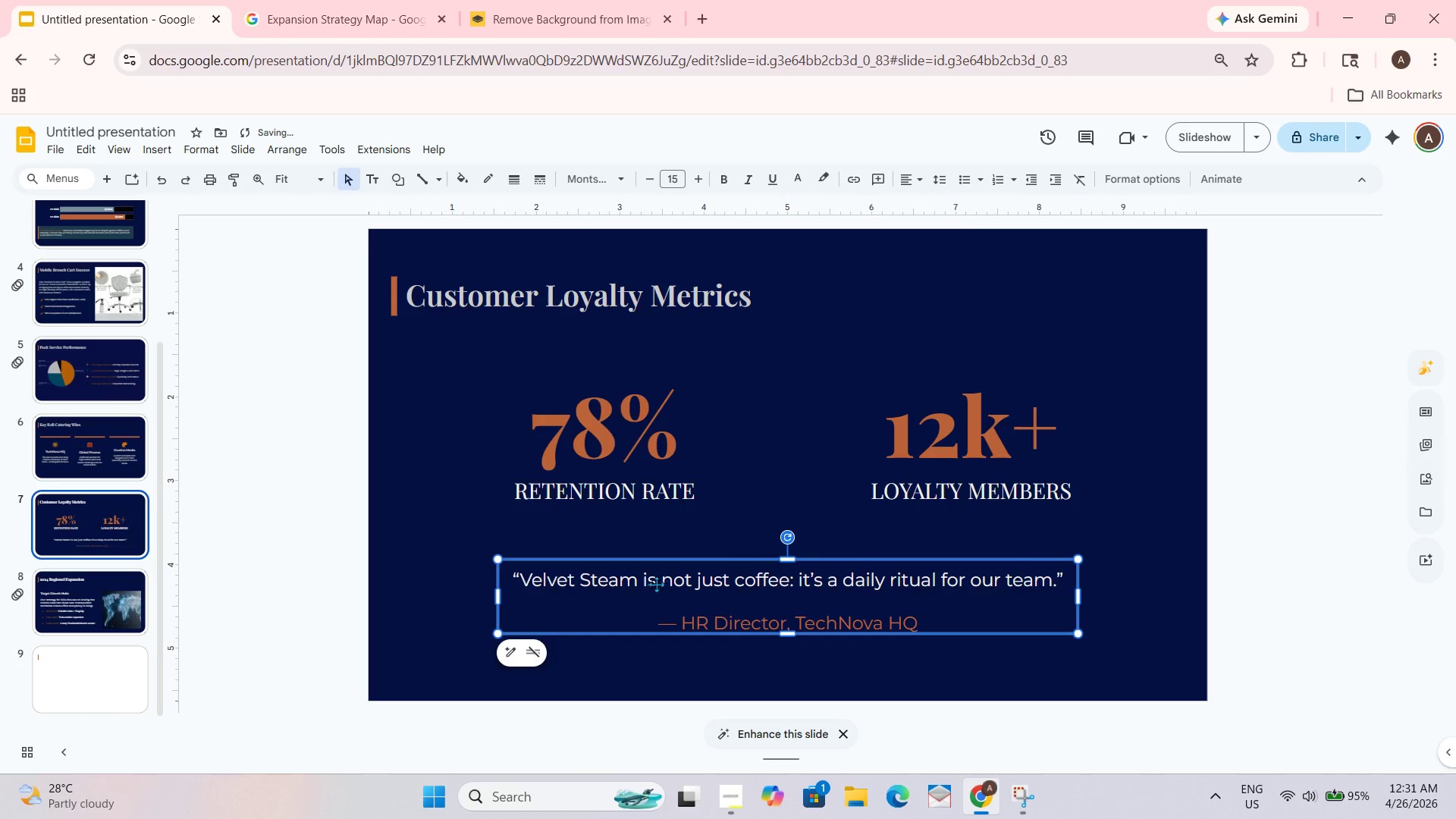 
left_click([656, 584])
 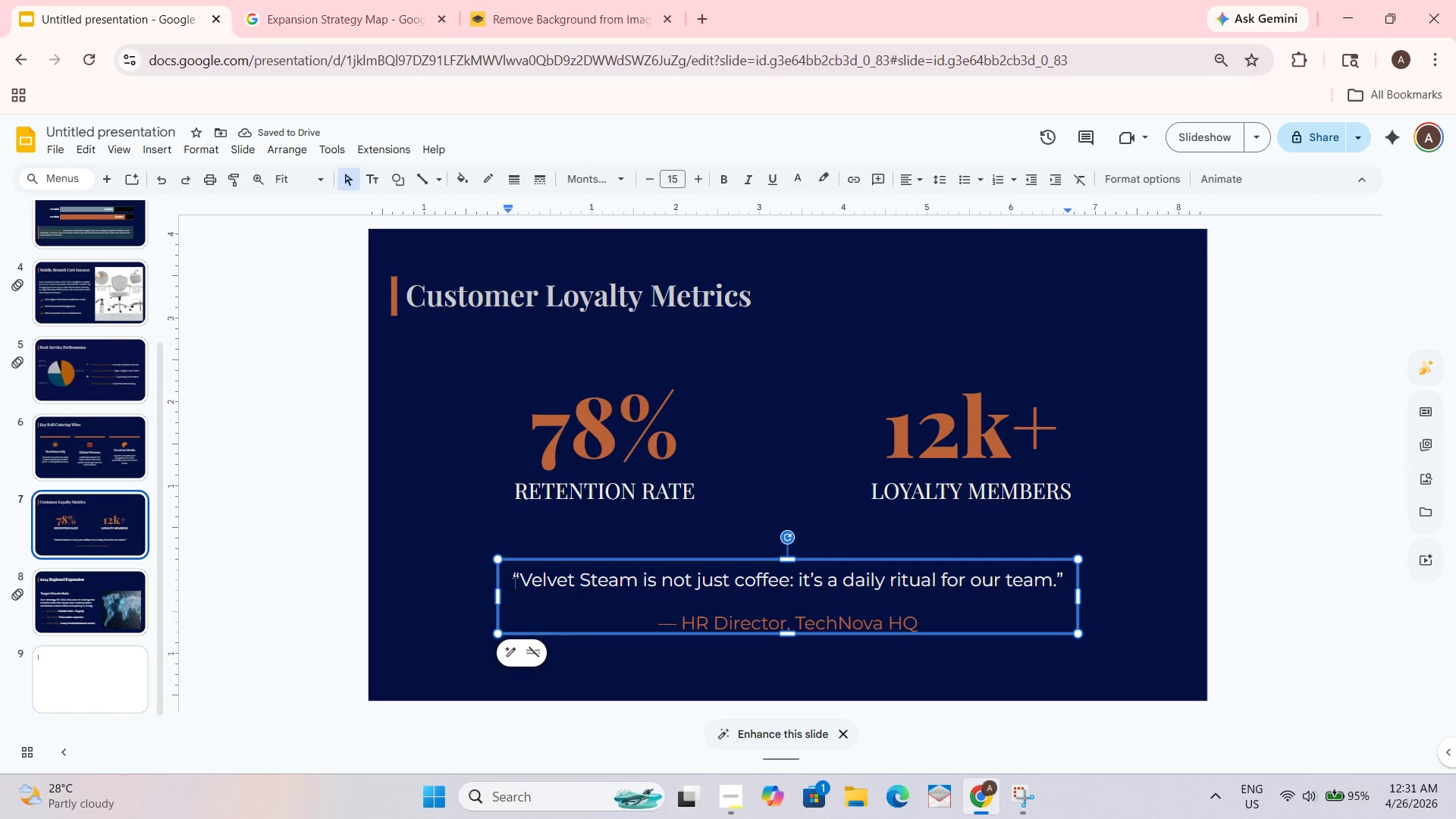 
left_click_drag(start_coordinate=[510, 579], to_coordinate=[1109, 579])
 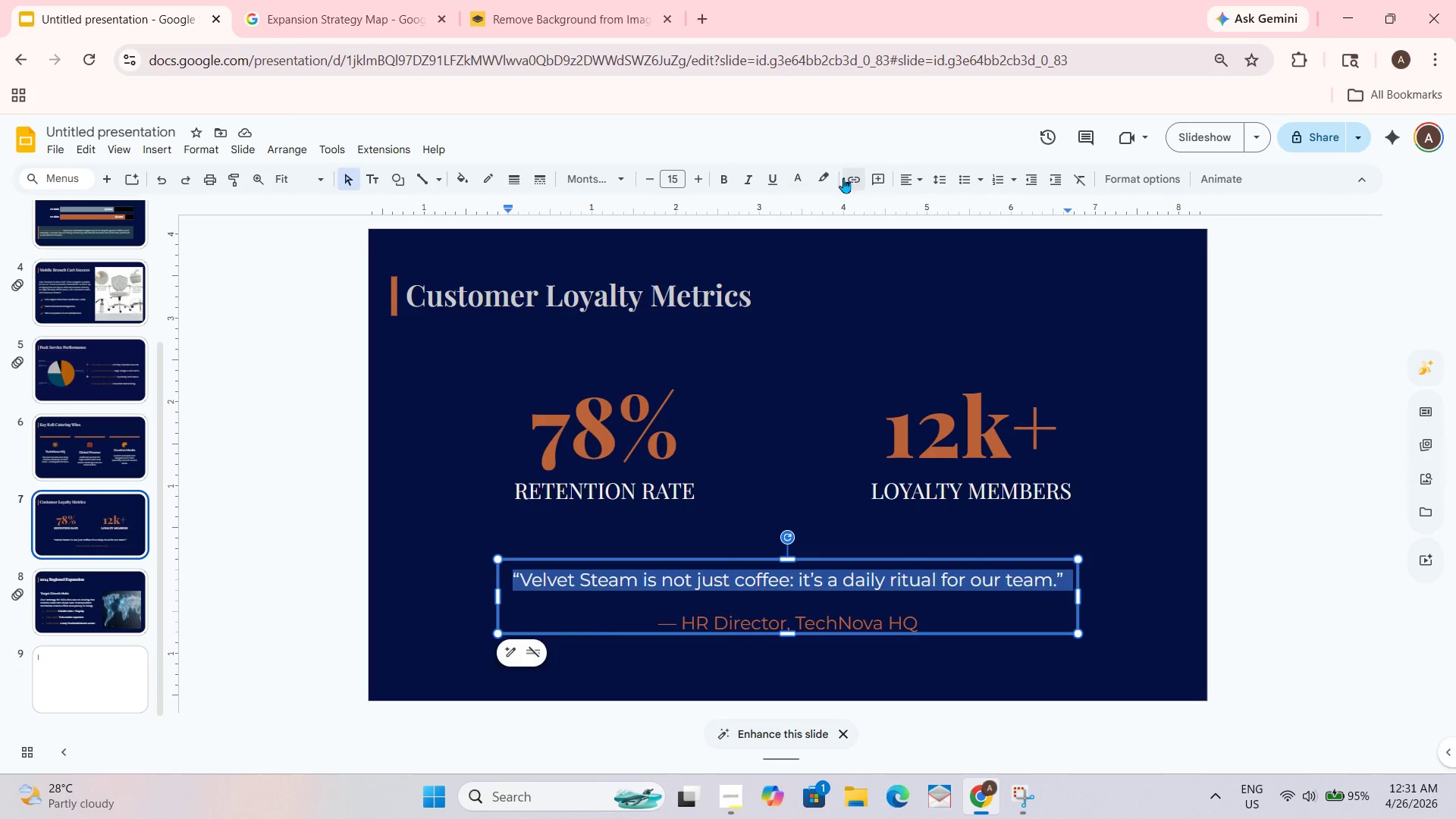 
left_click([805, 176])
 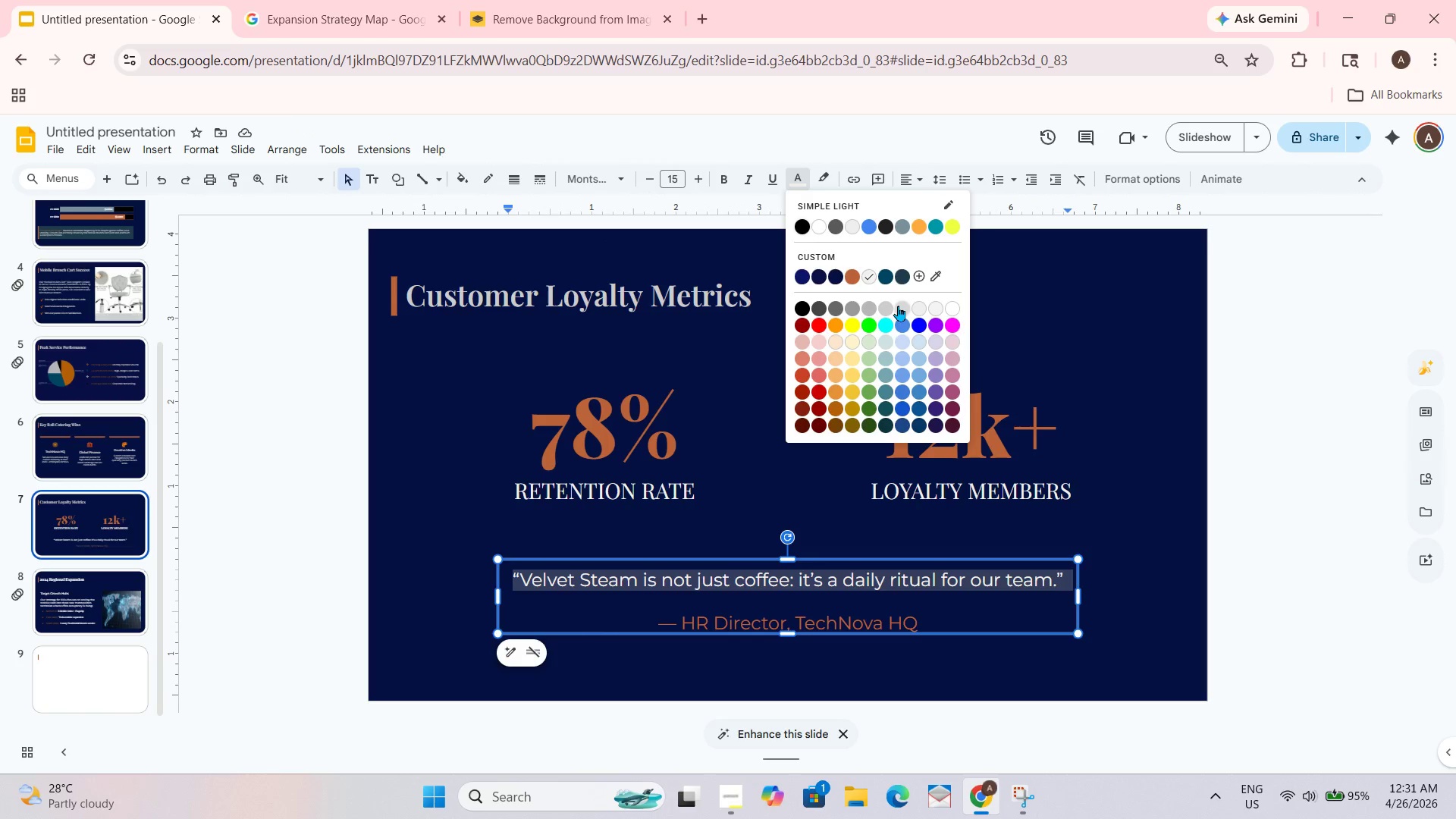 
left_click([885, 305])
 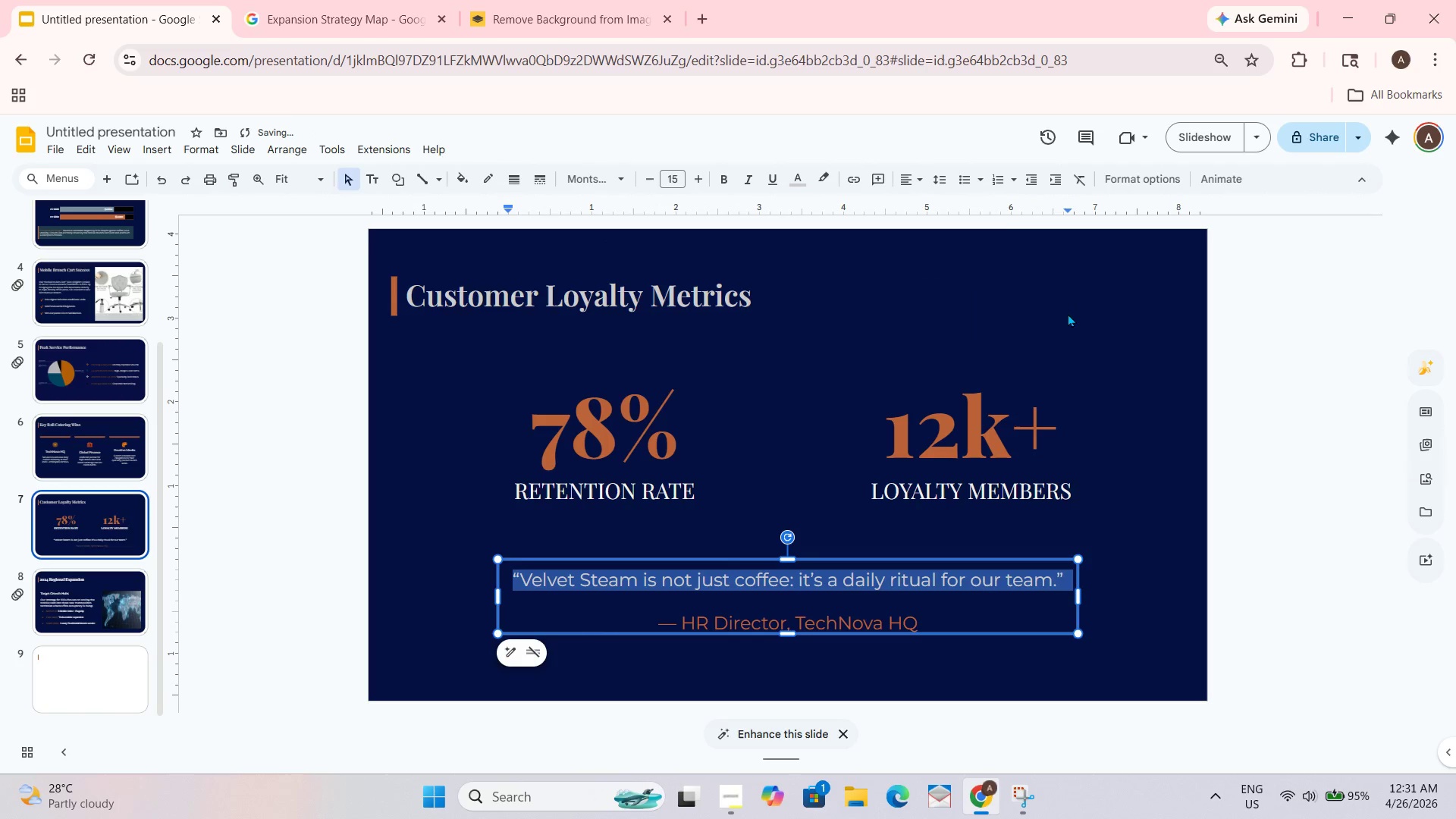 
double_click([1072, 313])
 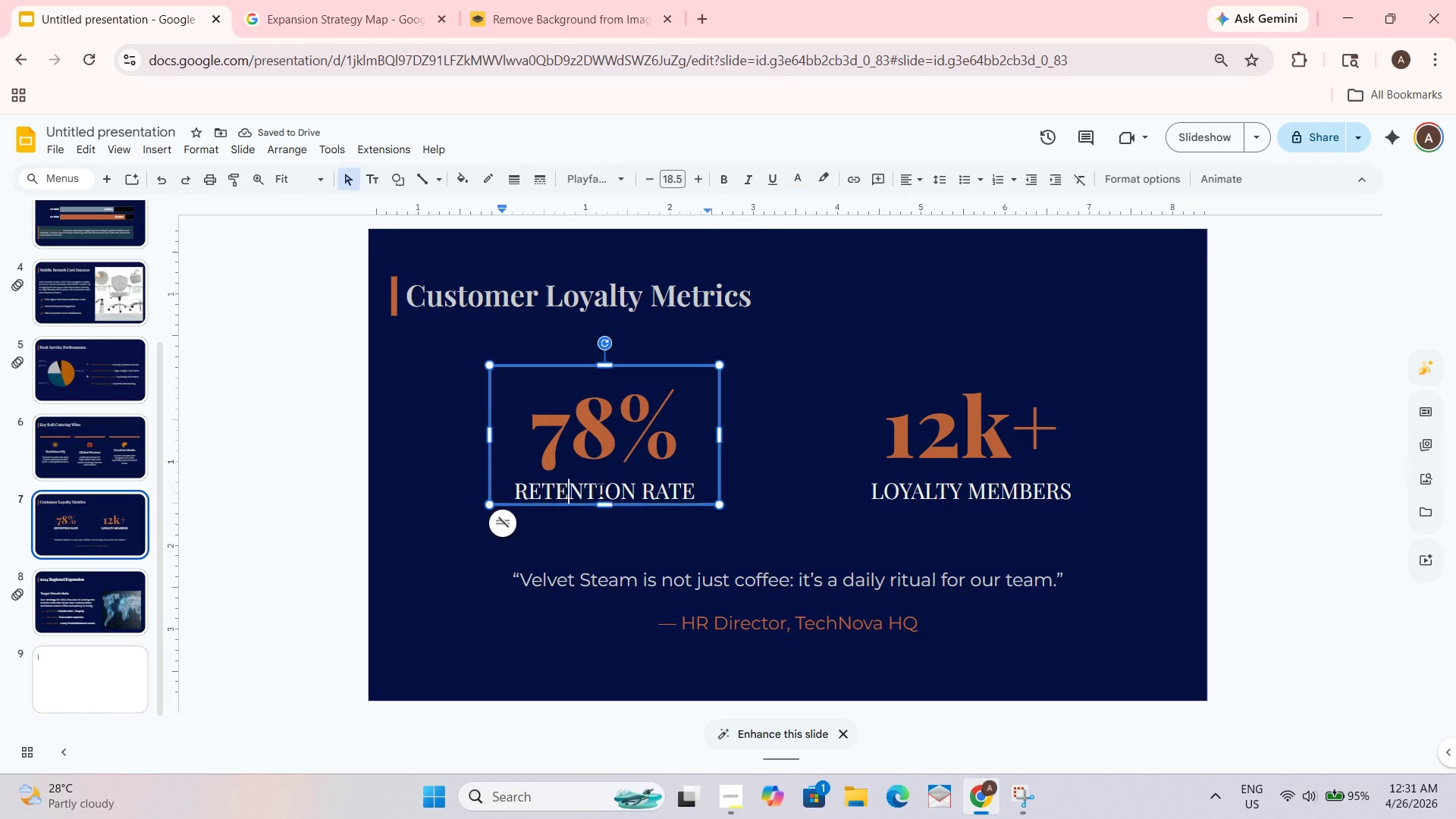 
left_click_drag(start_coordinate=[699, 489], to_coordinate=[447, 489])
 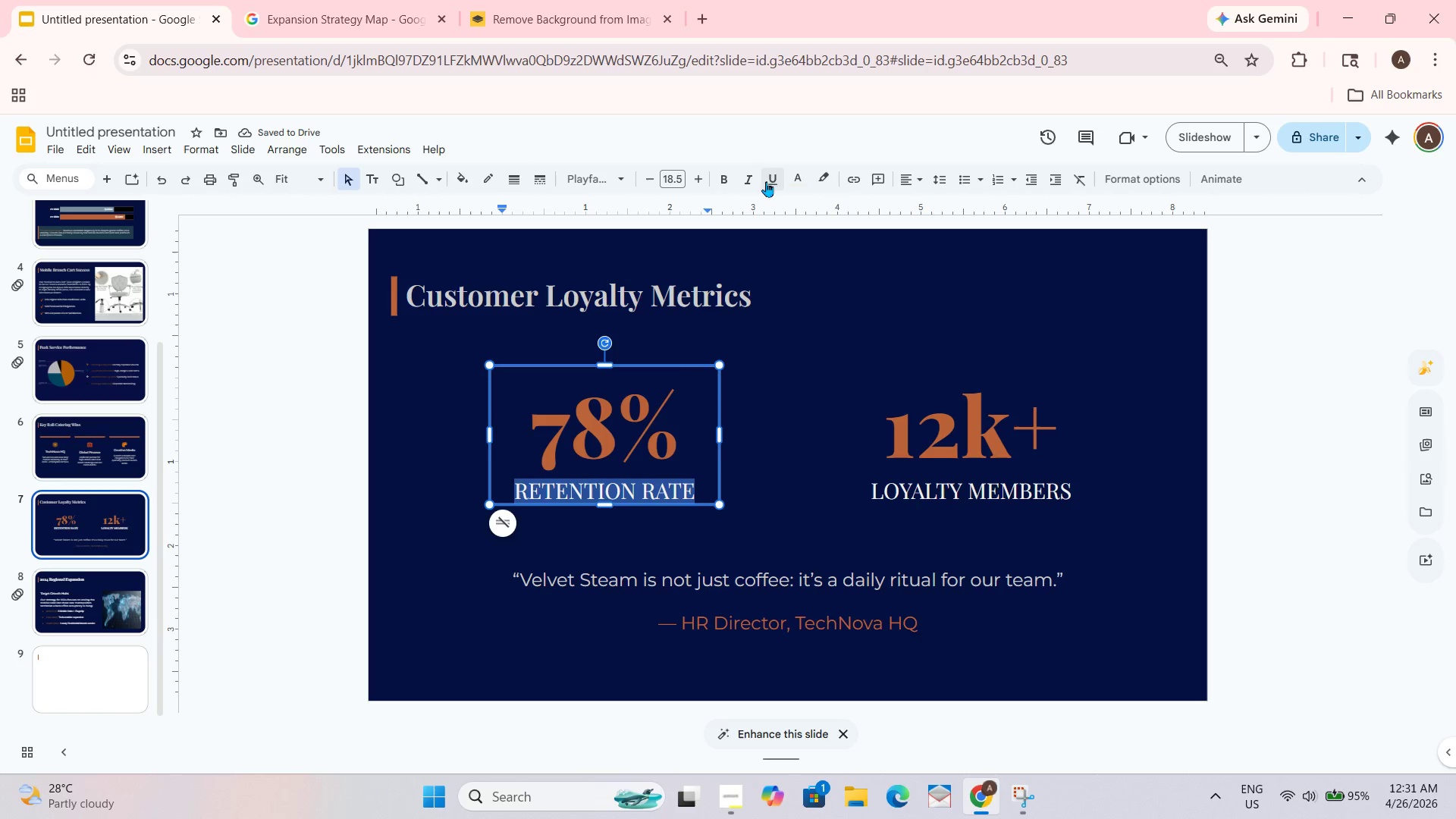 
left_click([795, 177])
 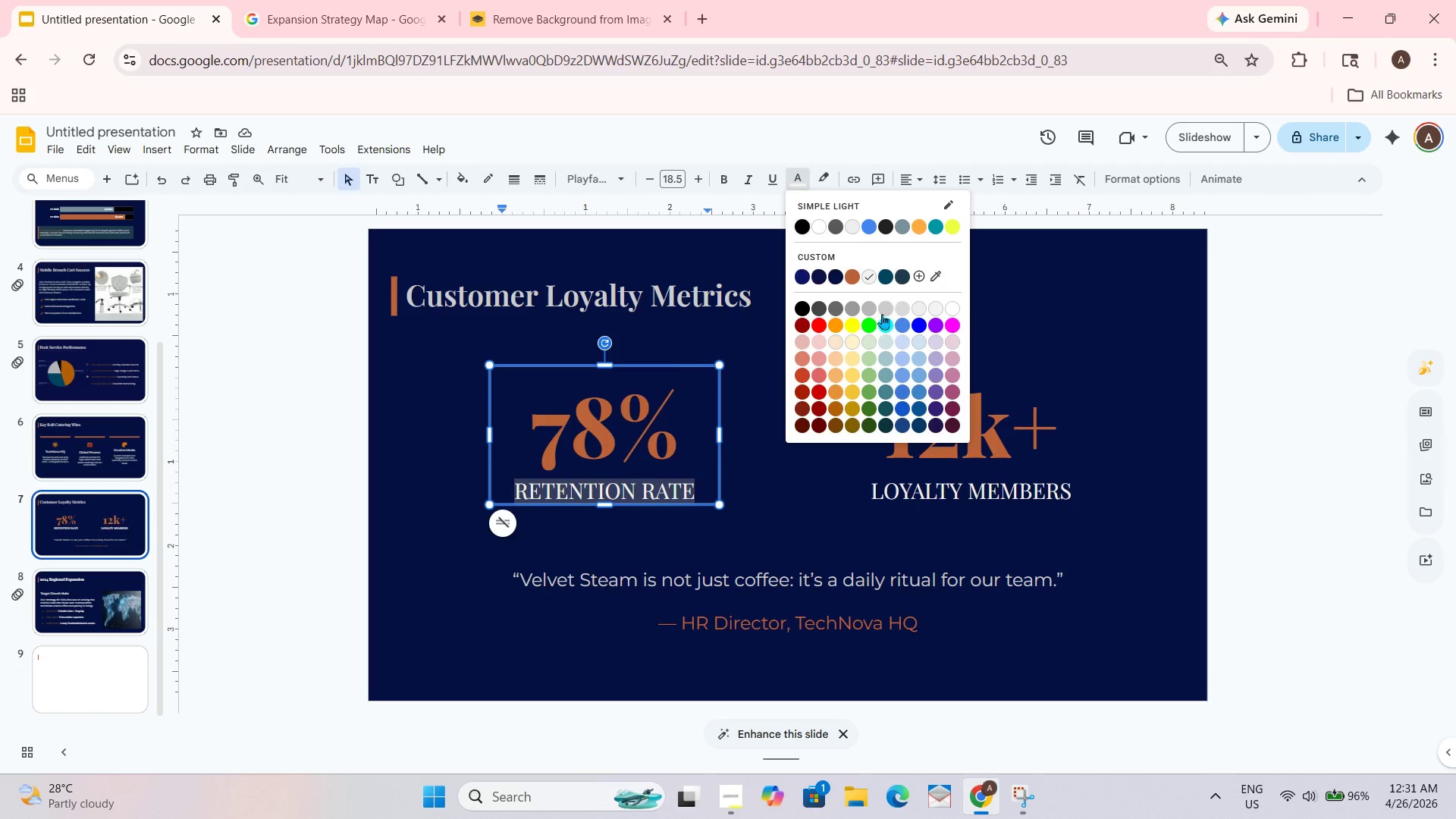 
left_click([884, 305])
 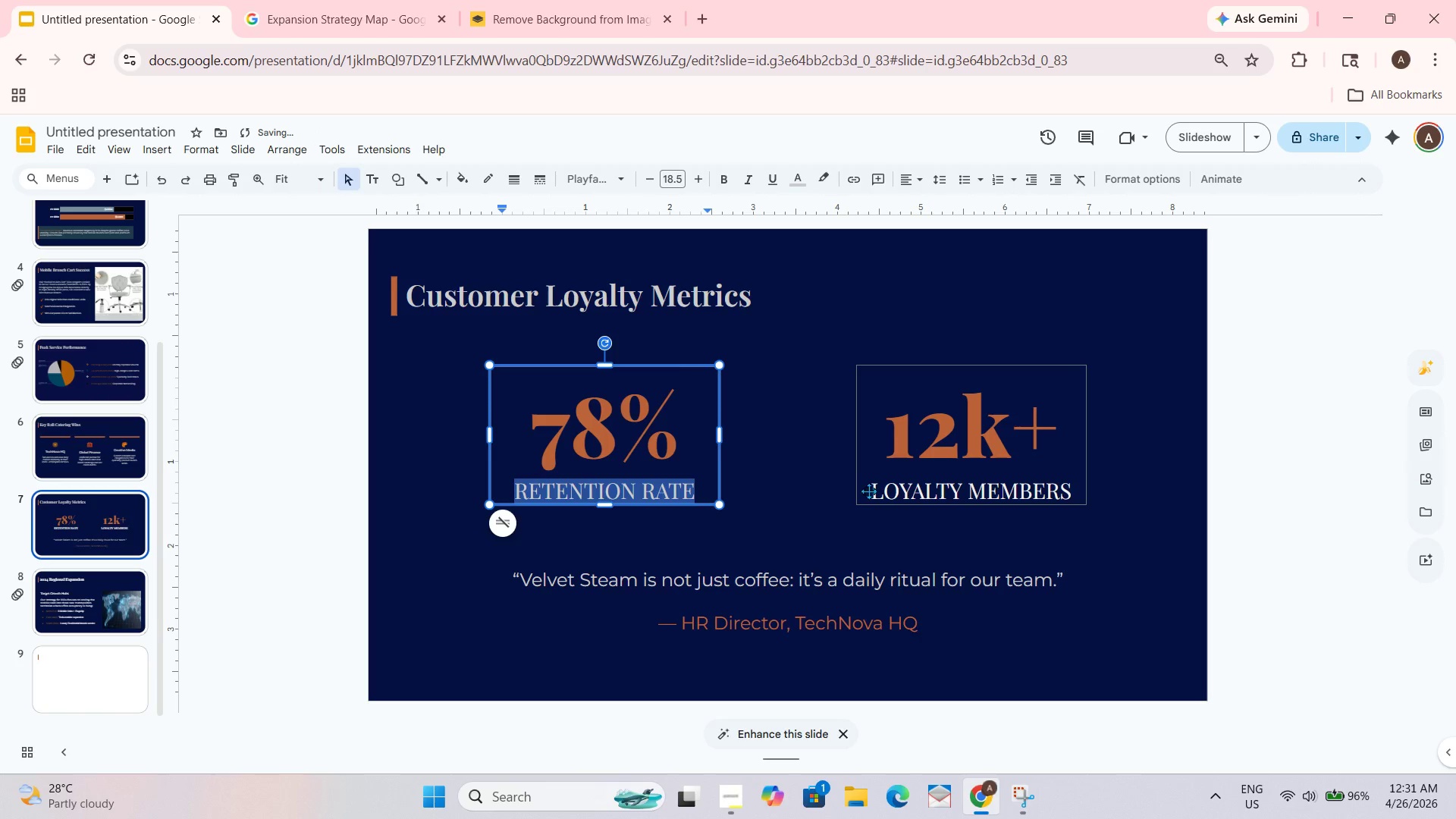 
left_click_drag(start_coordinate=[872, 493], to_coordinate=[1072, 497])
 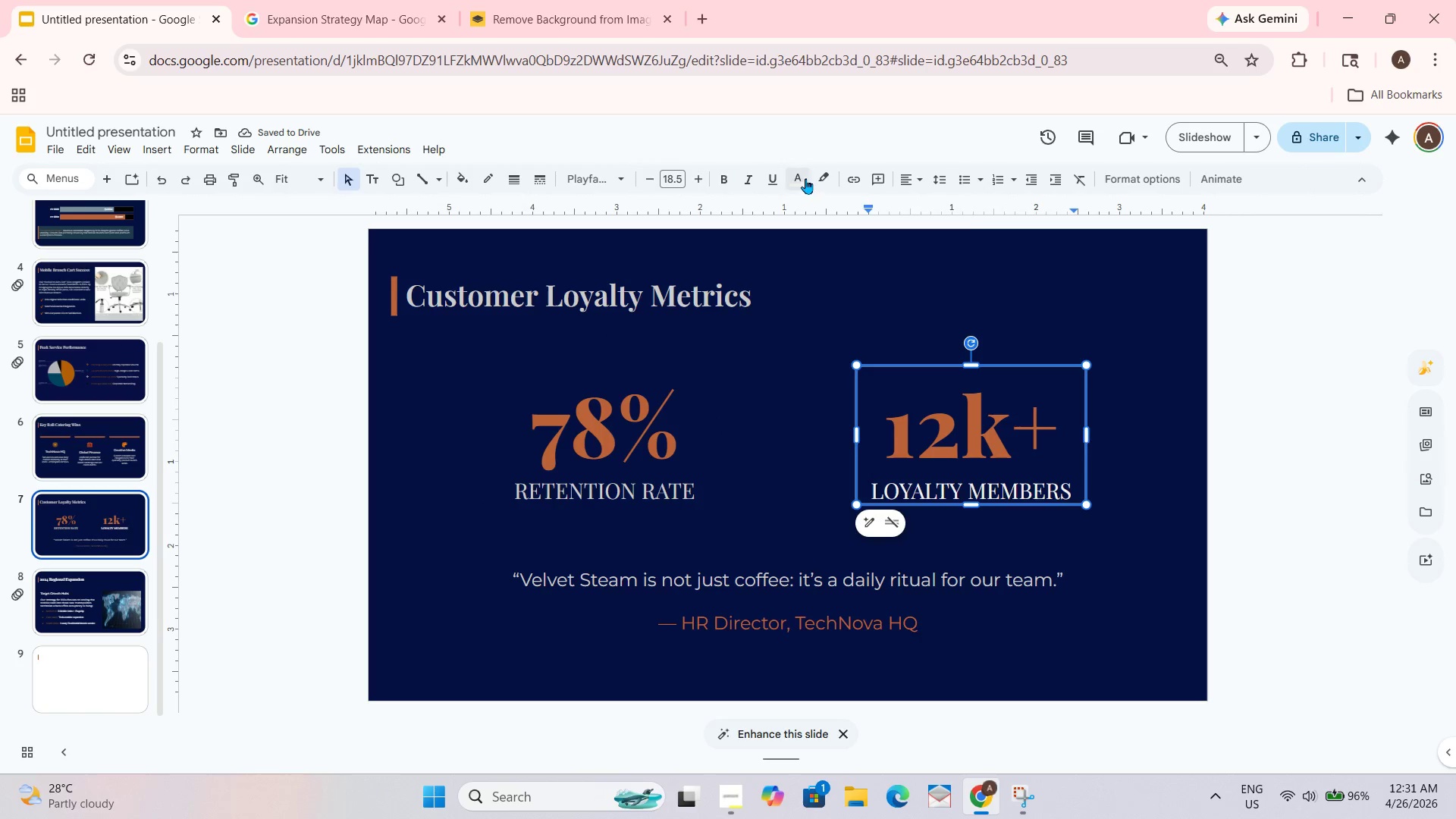 
left_click([793, 174])
 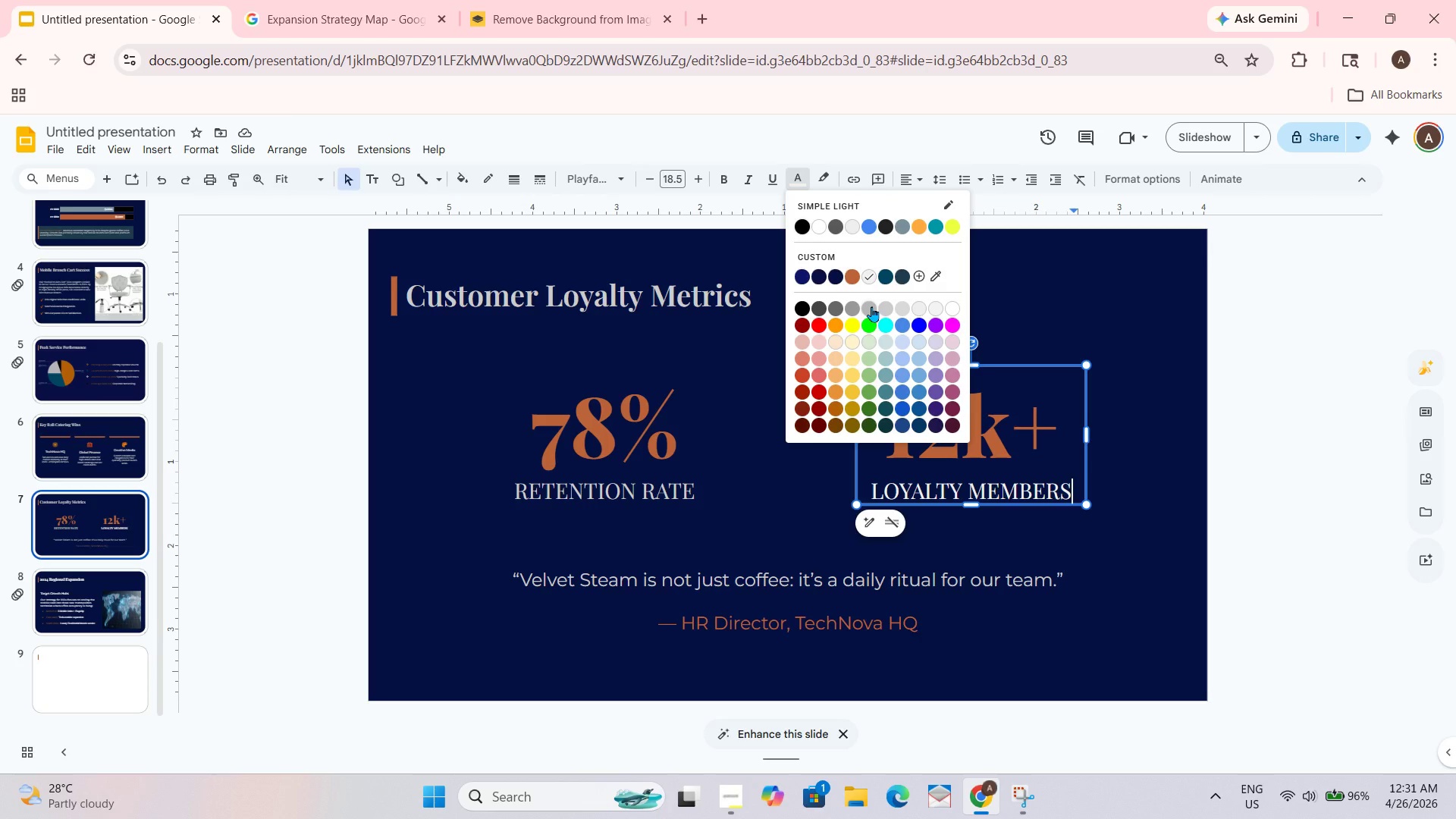 
left_click([886, 307])
 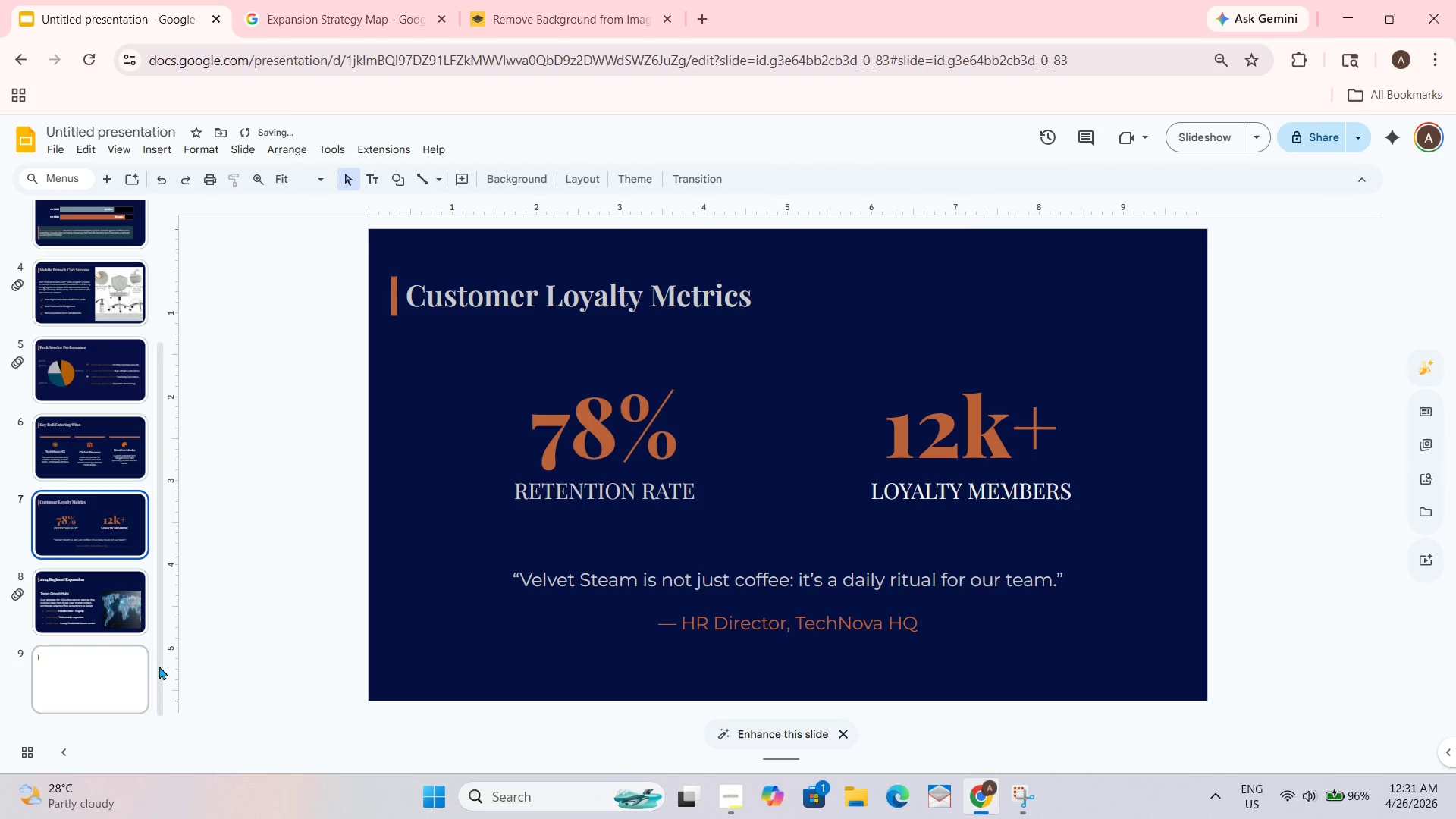 
left_click([87, 690])
 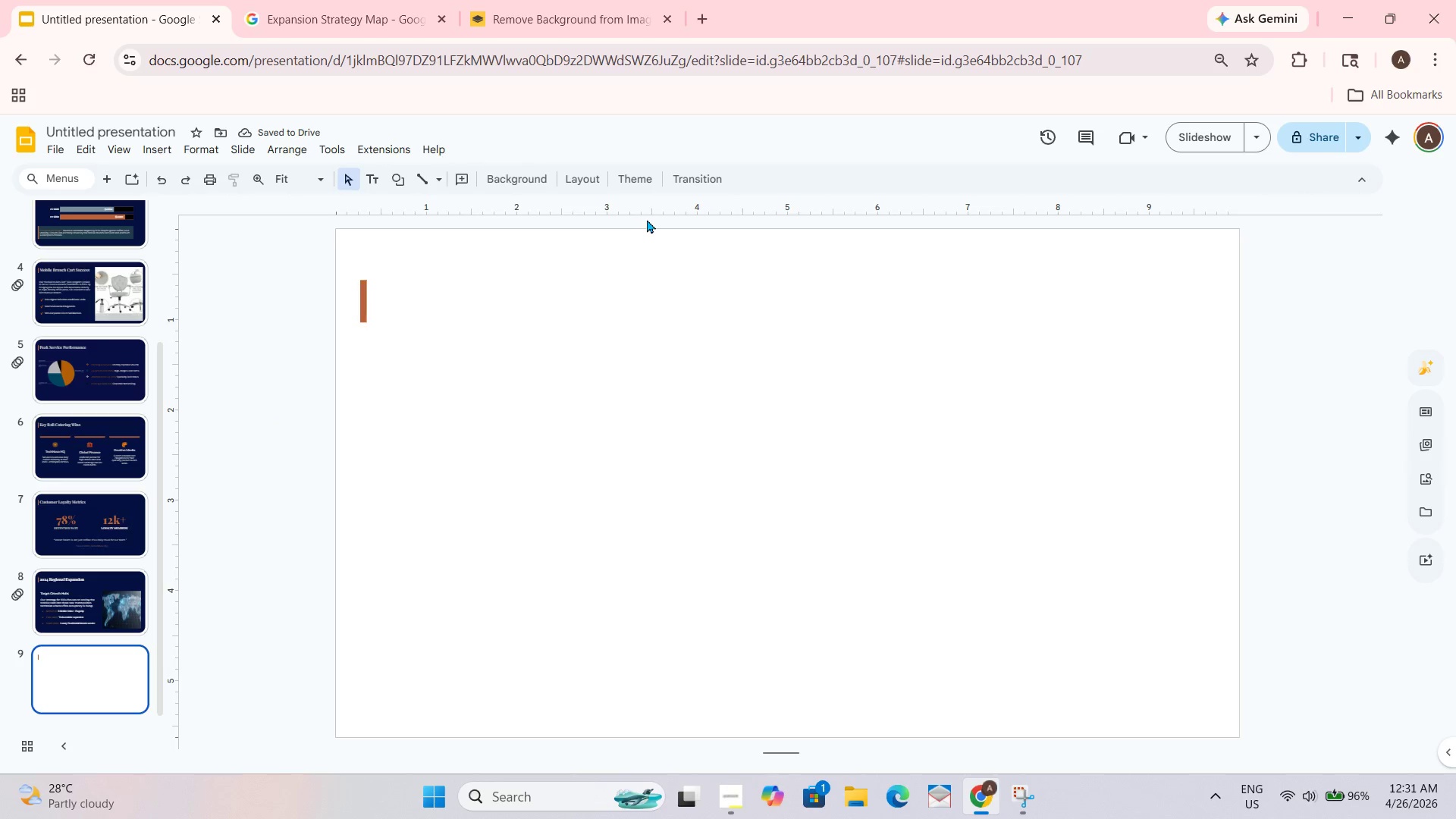 
double_click([645, 245])
 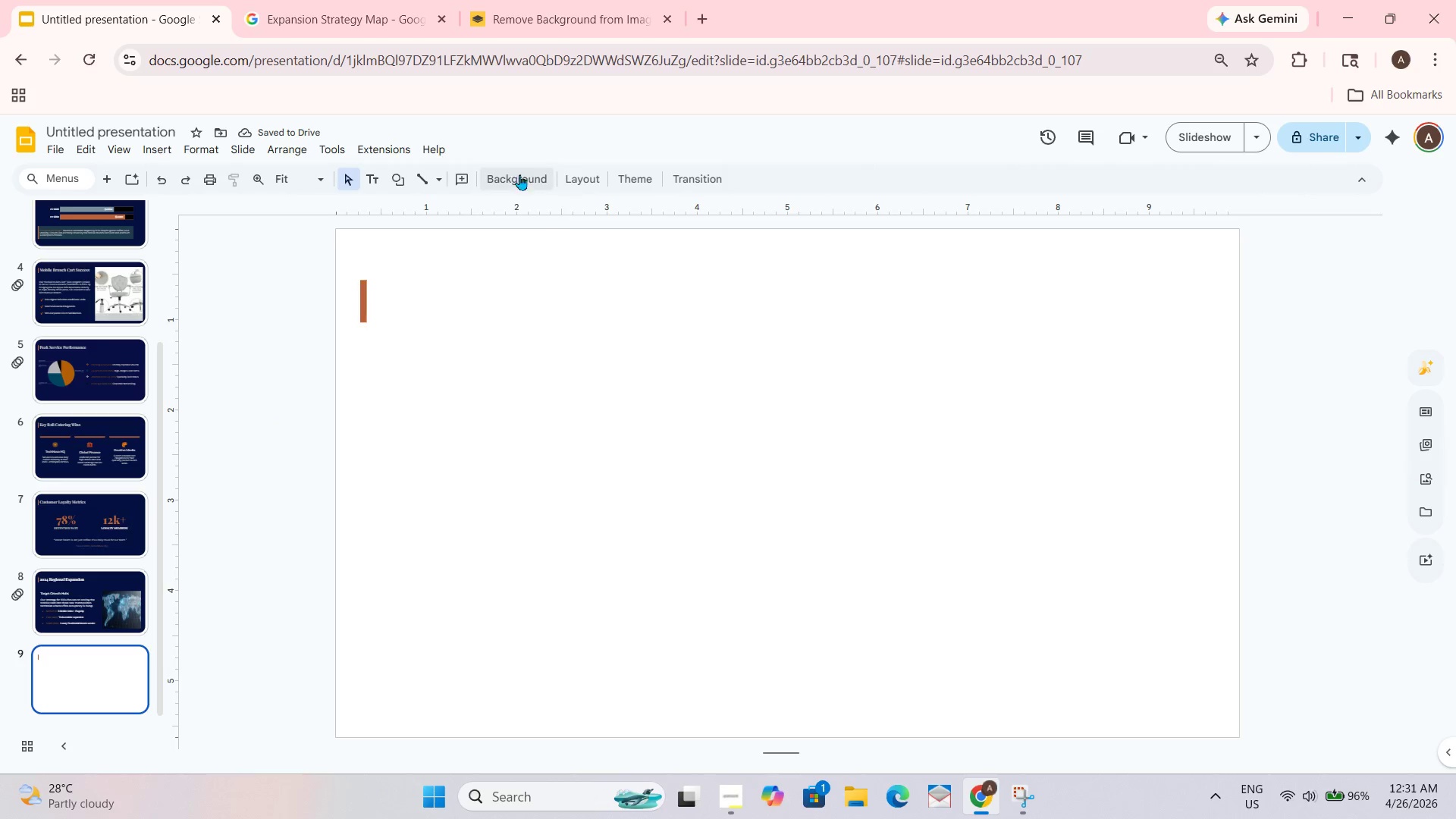 
triple_click([515, 168])
 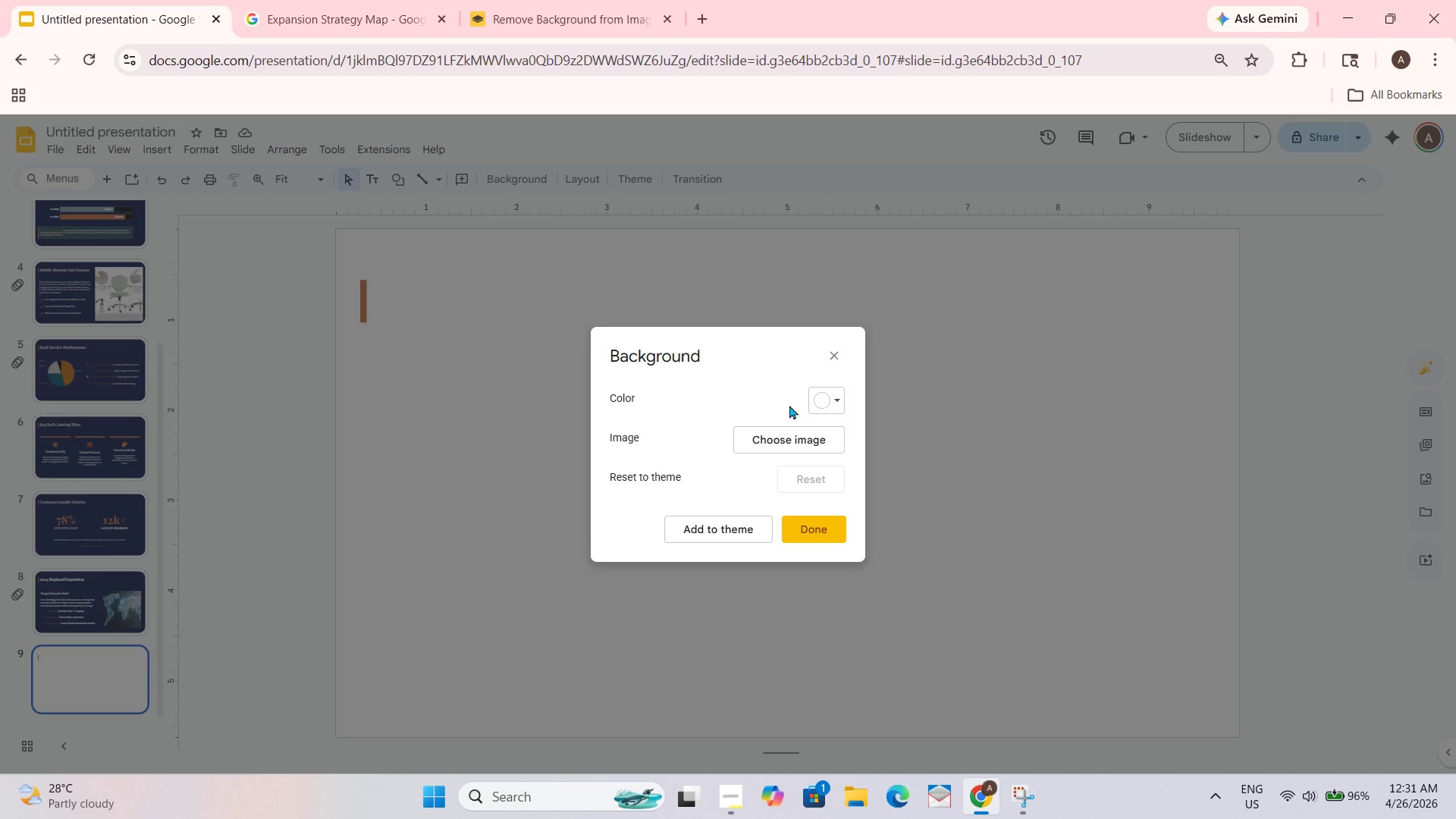 
left_click([819, 397])
 